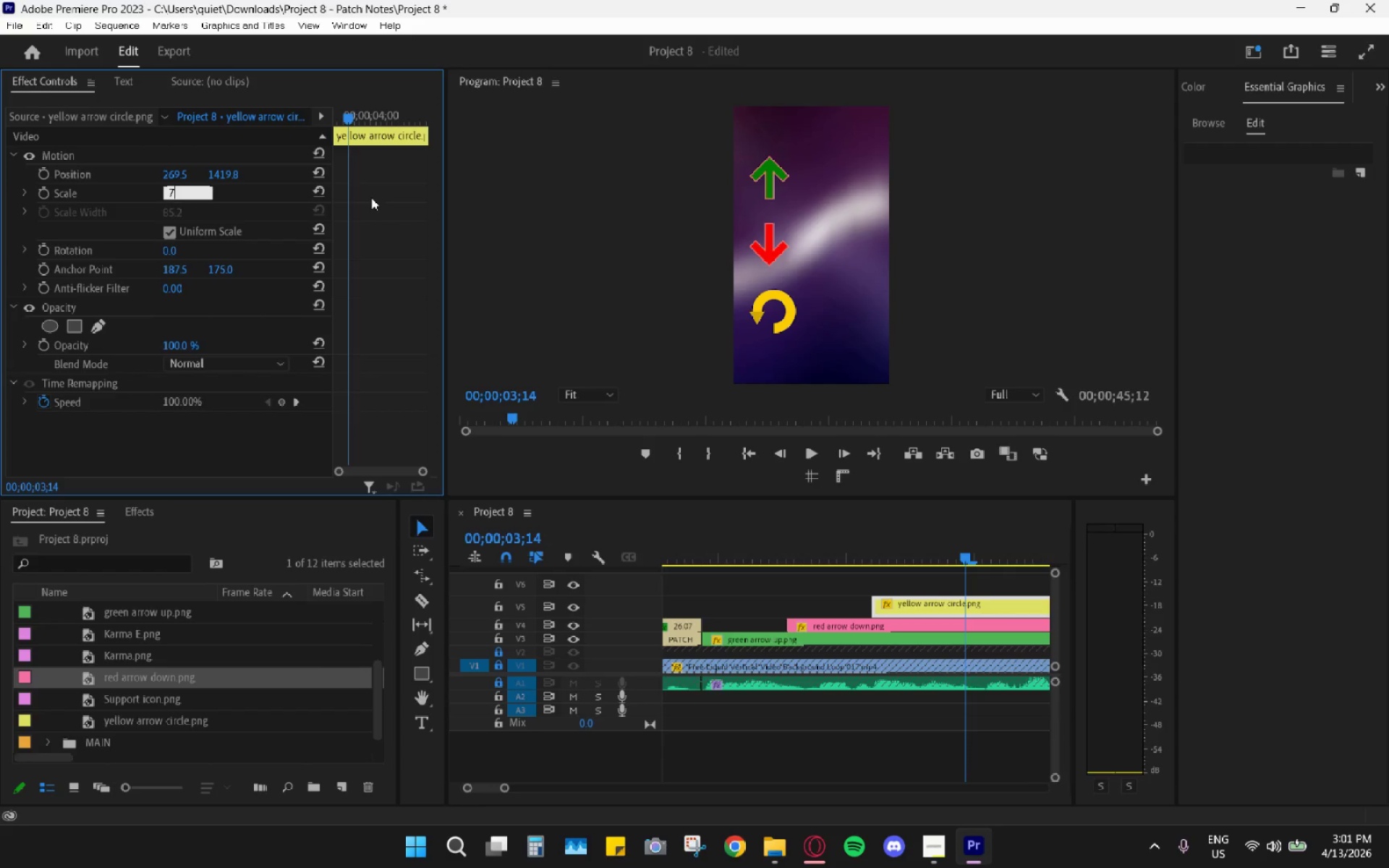 
key(Numpad7)
 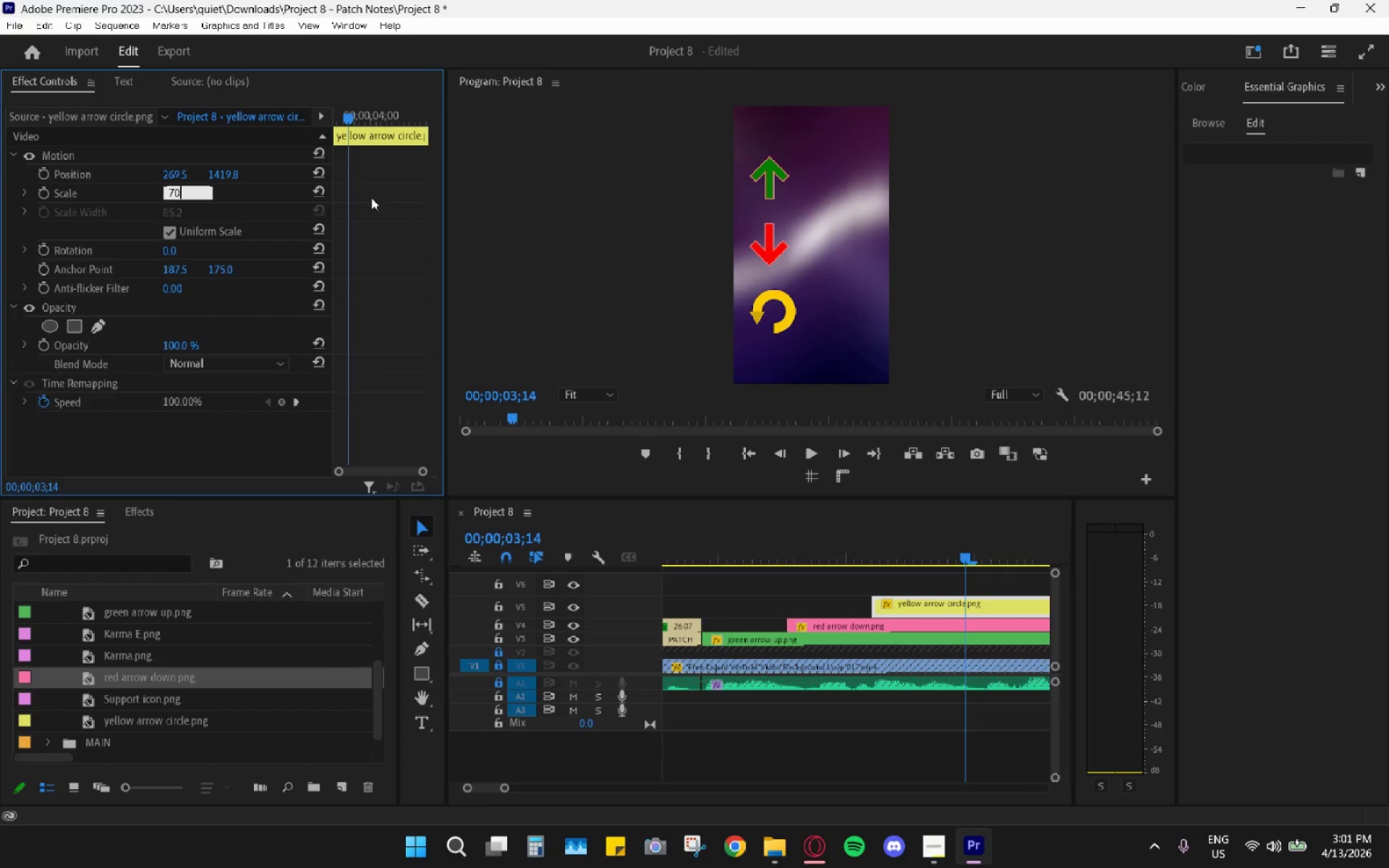 
key(Numpad0)
 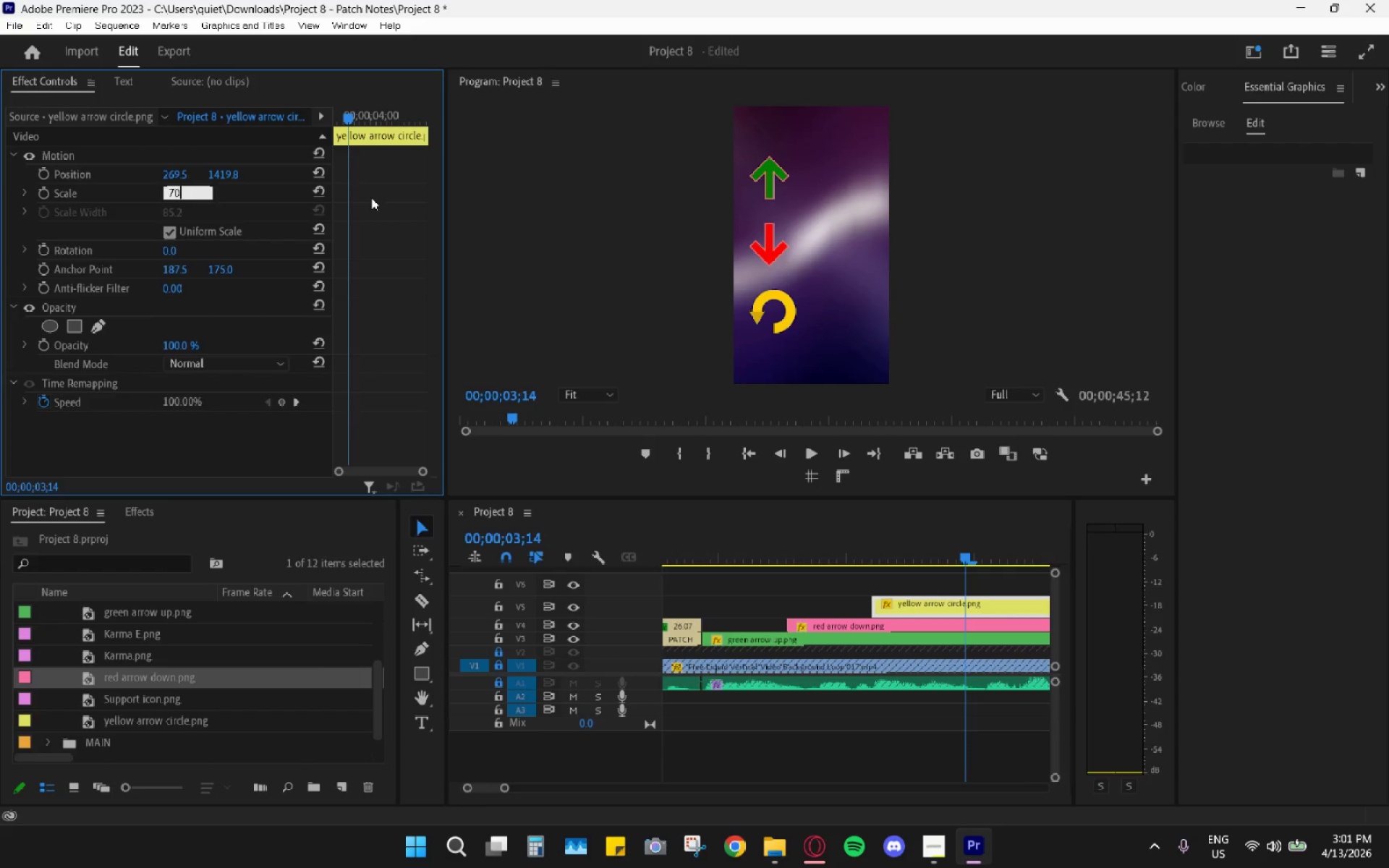 
scroll: coordinate [371, 197], scroll_direction: up, amount: 1.0
 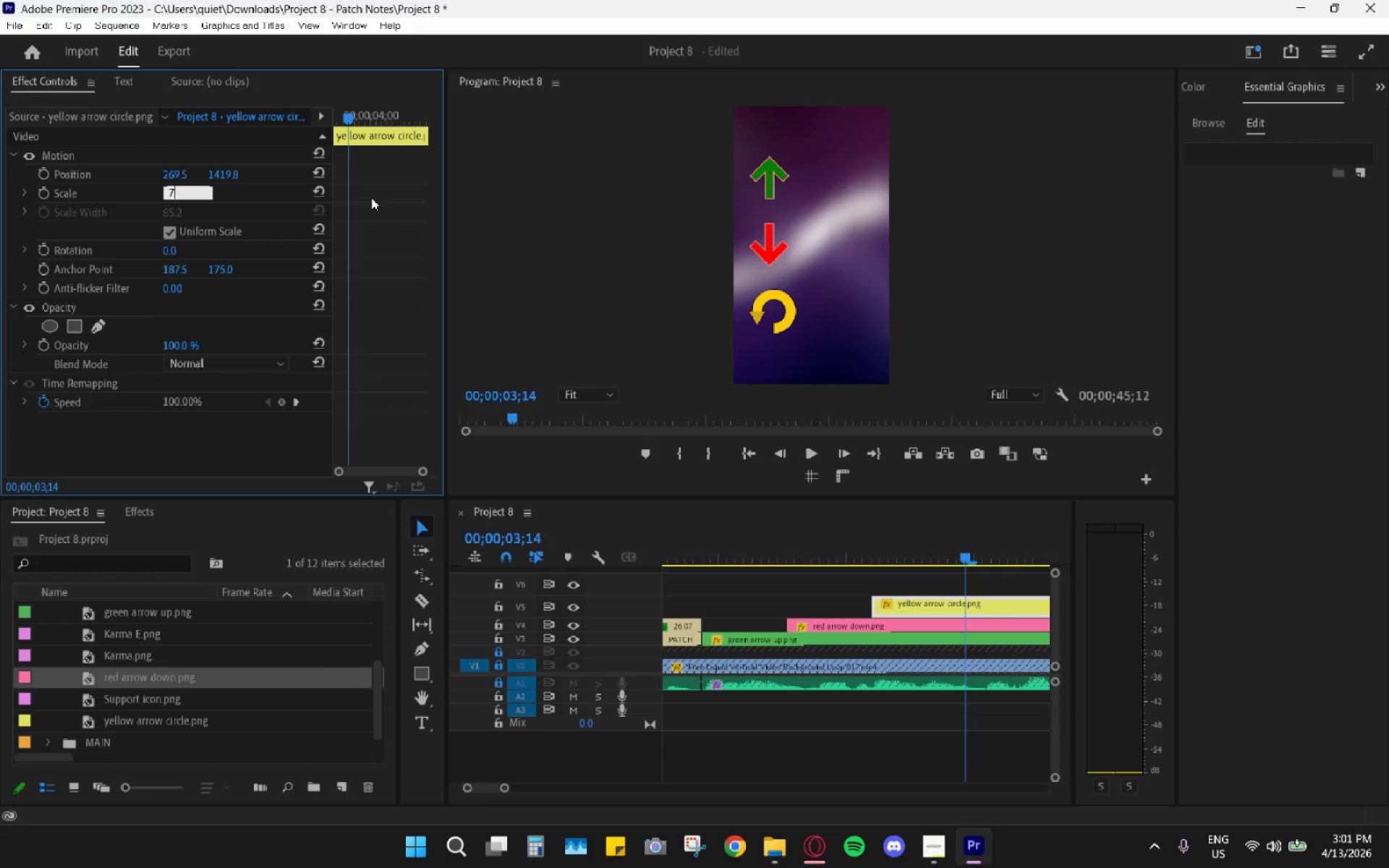 
key(Enter)
 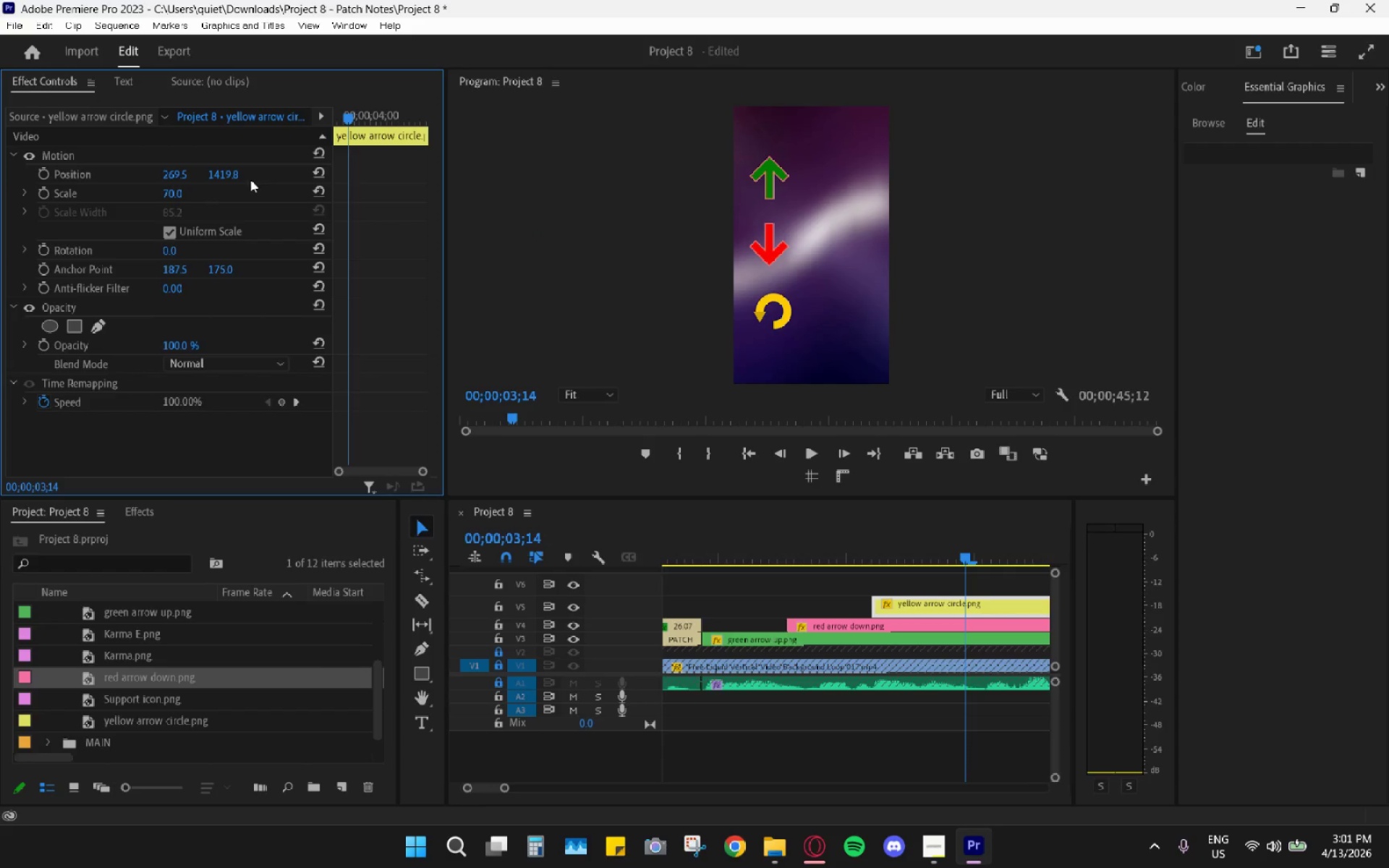 
left_click_drag(start_coordinate=[216, 176], to_coordinate=[212, 174])
 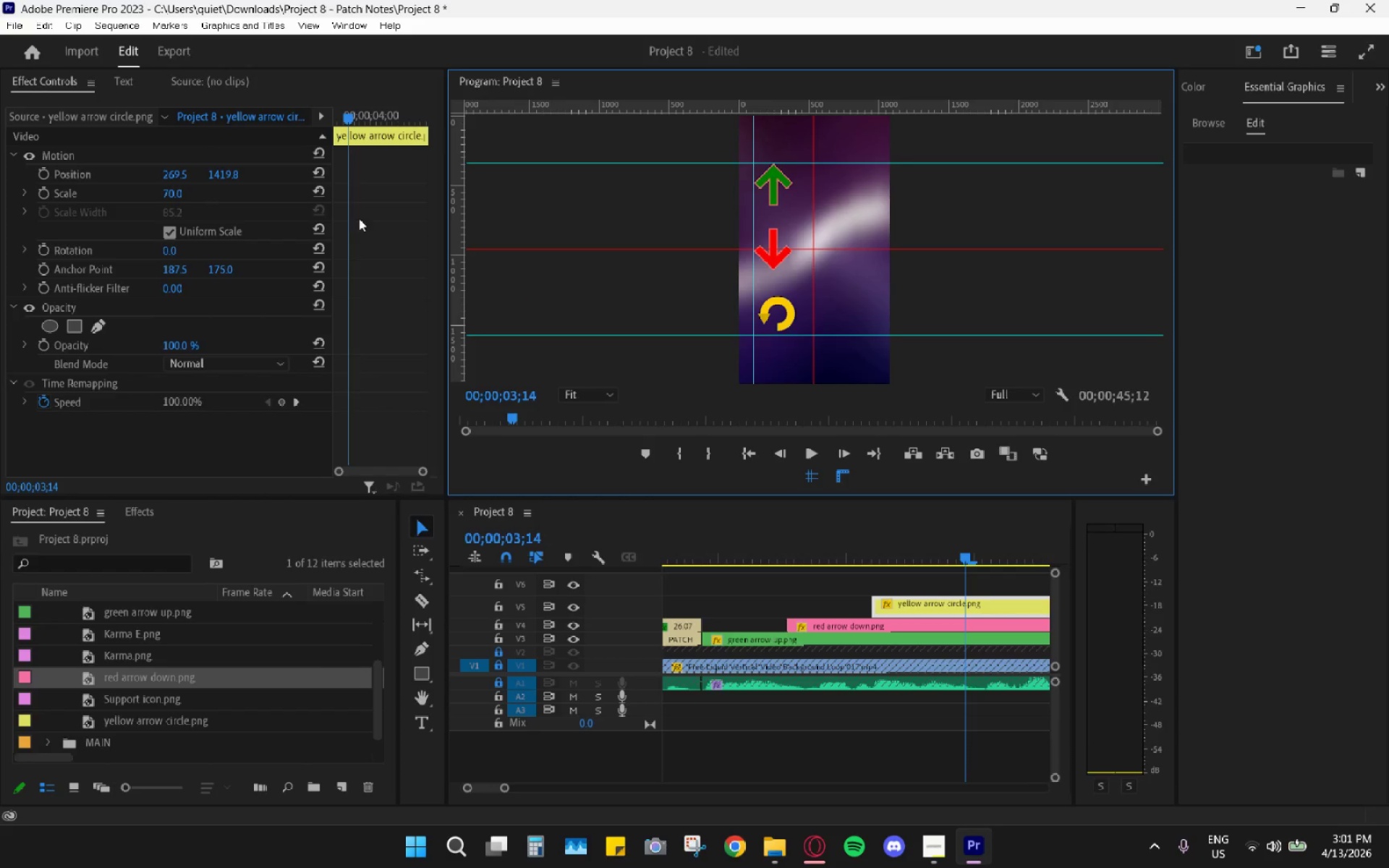 
left_click([590, 396])
 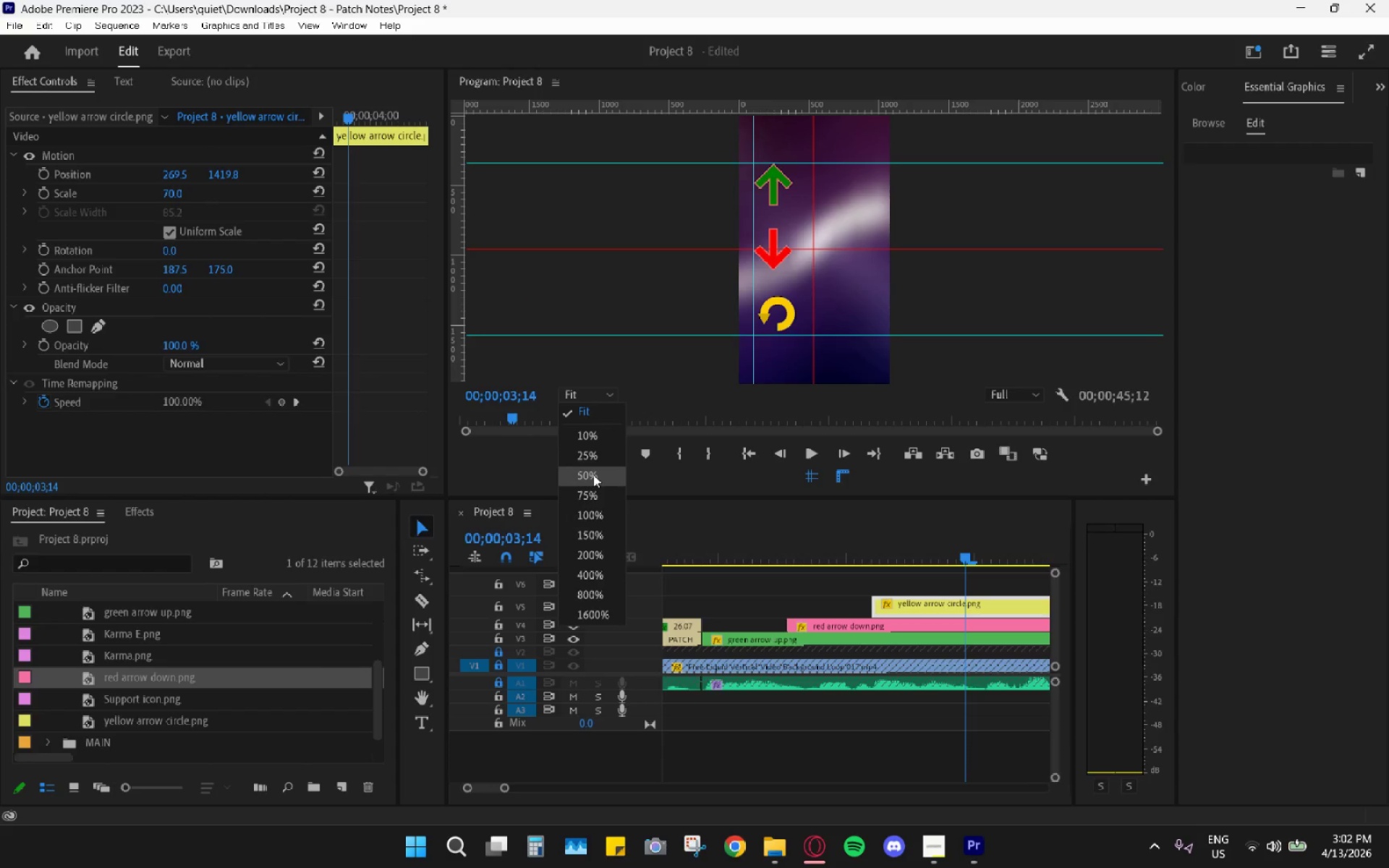 
left_click([593, 475])
 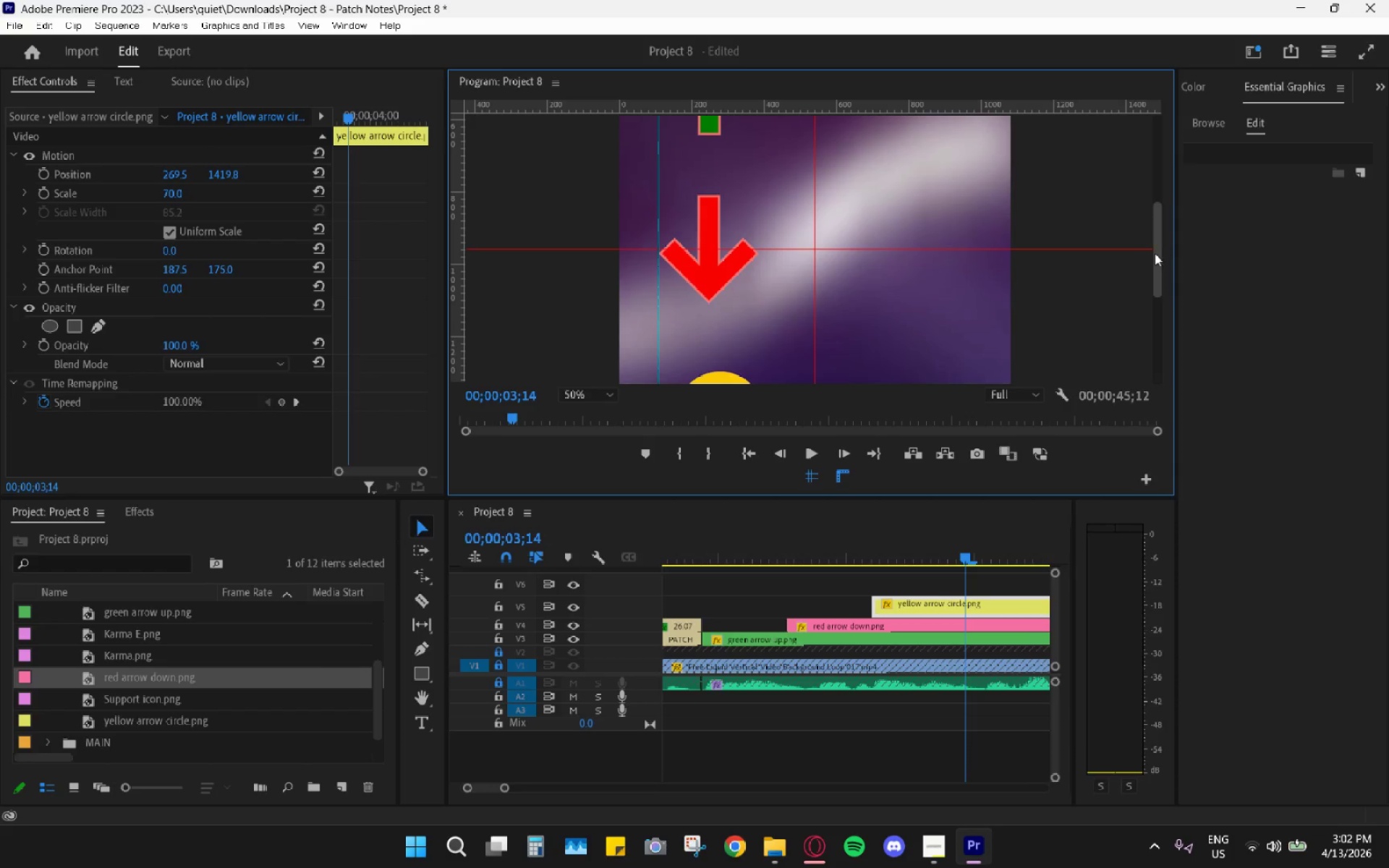 
left_click_drag(start_coordinate=[1155, 257], to_coordinate=[1152, 289])
 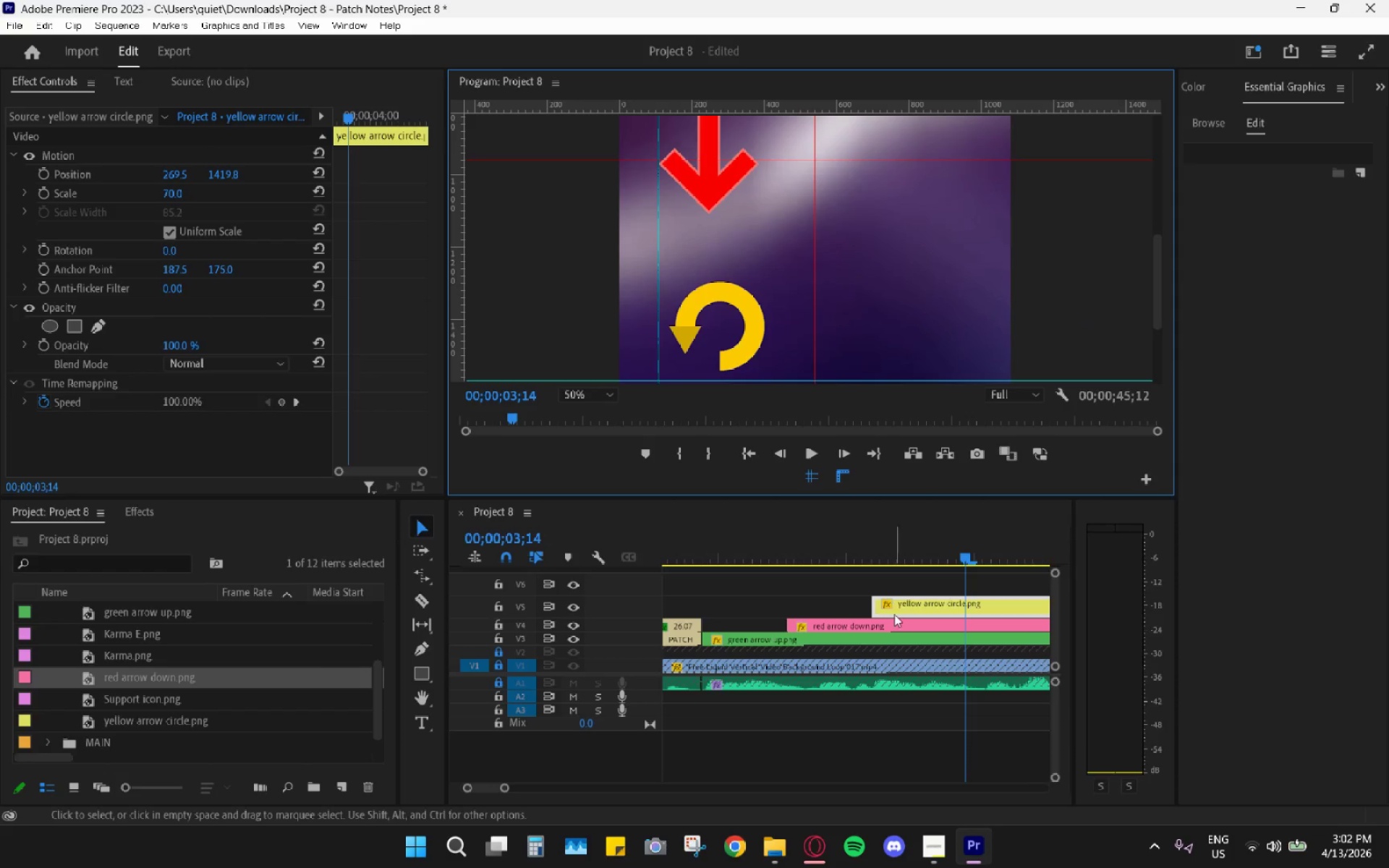 
left_click([916, 608])
 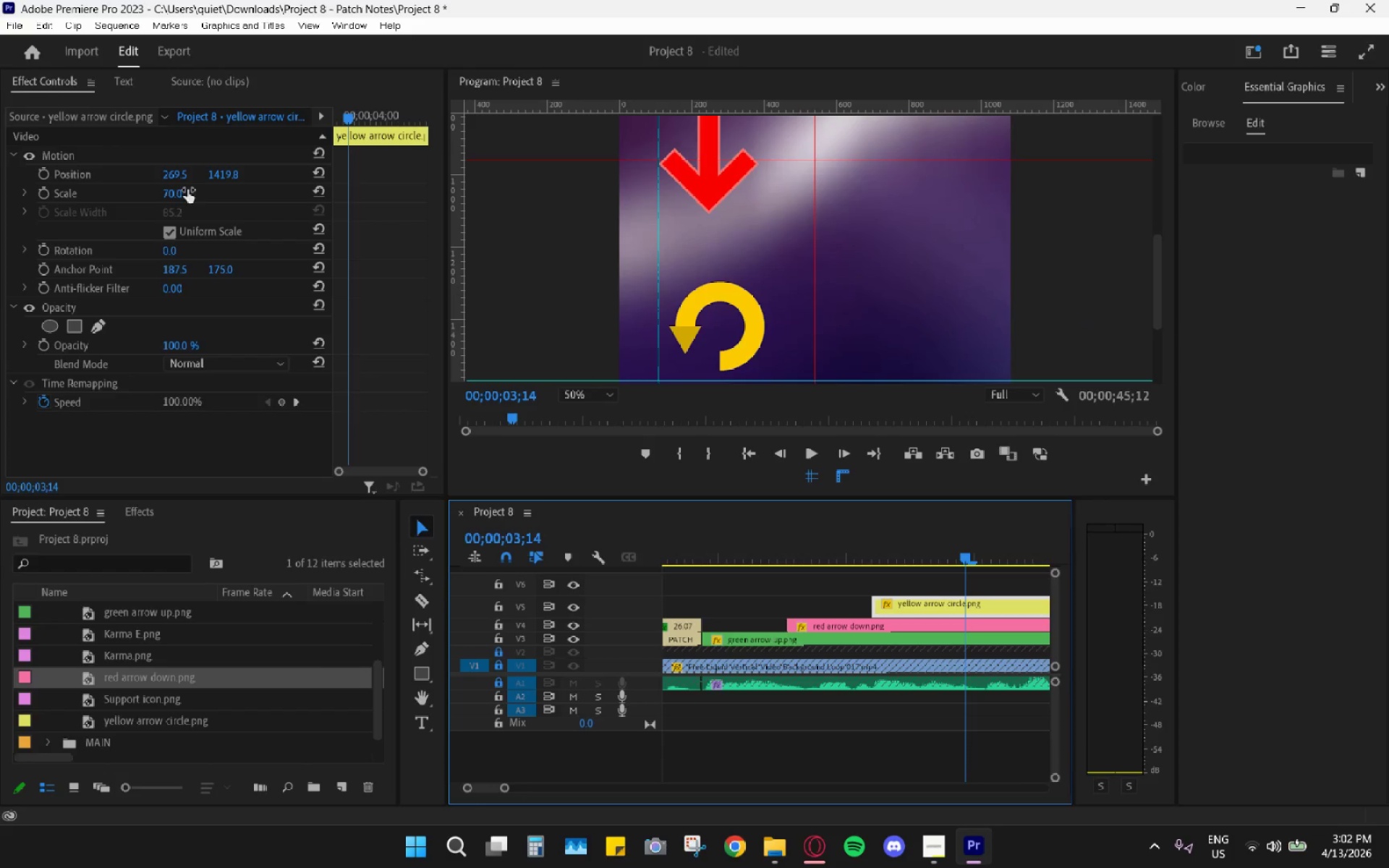 
left_click([182, 190])
 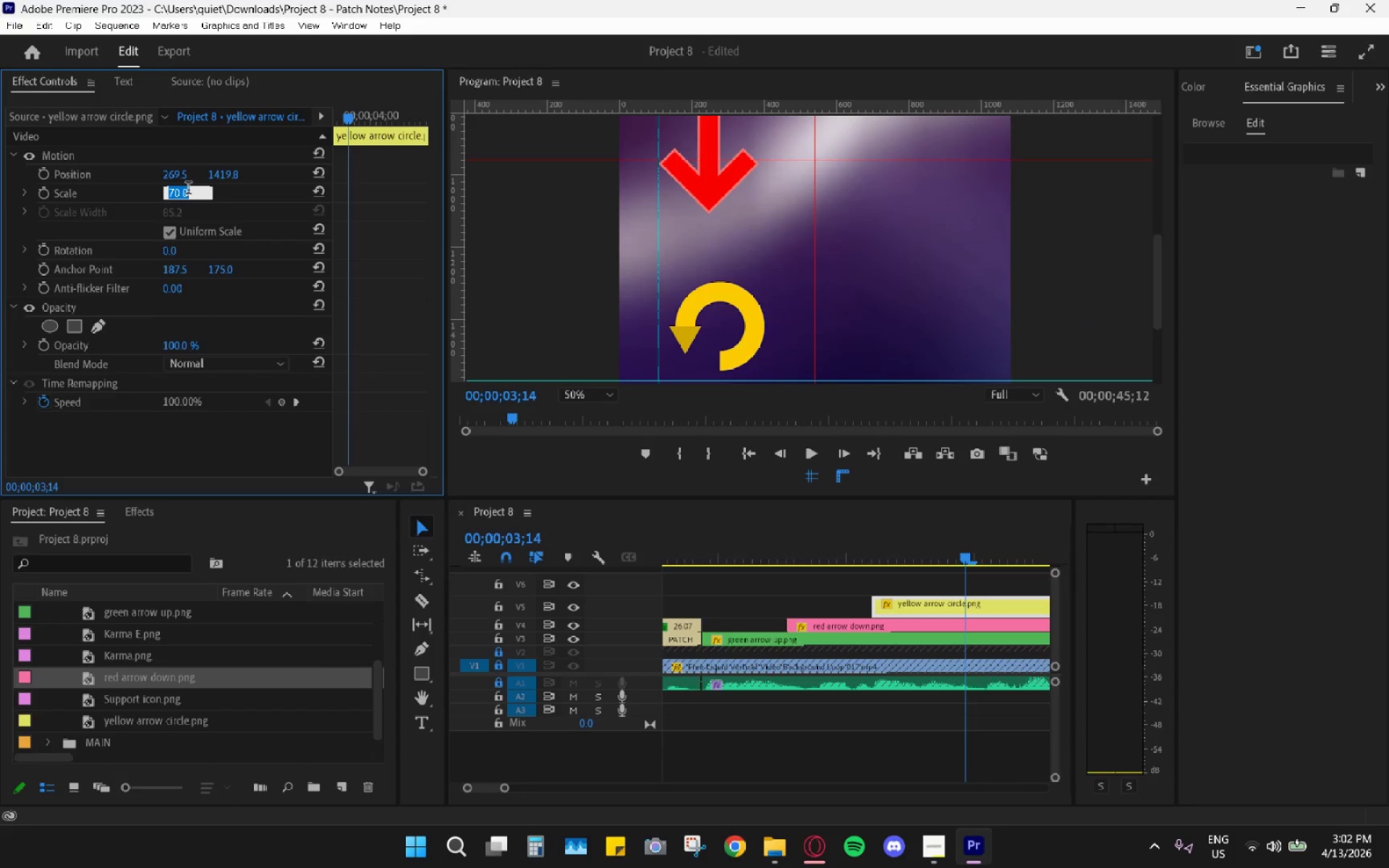 
key(Numpad7)
 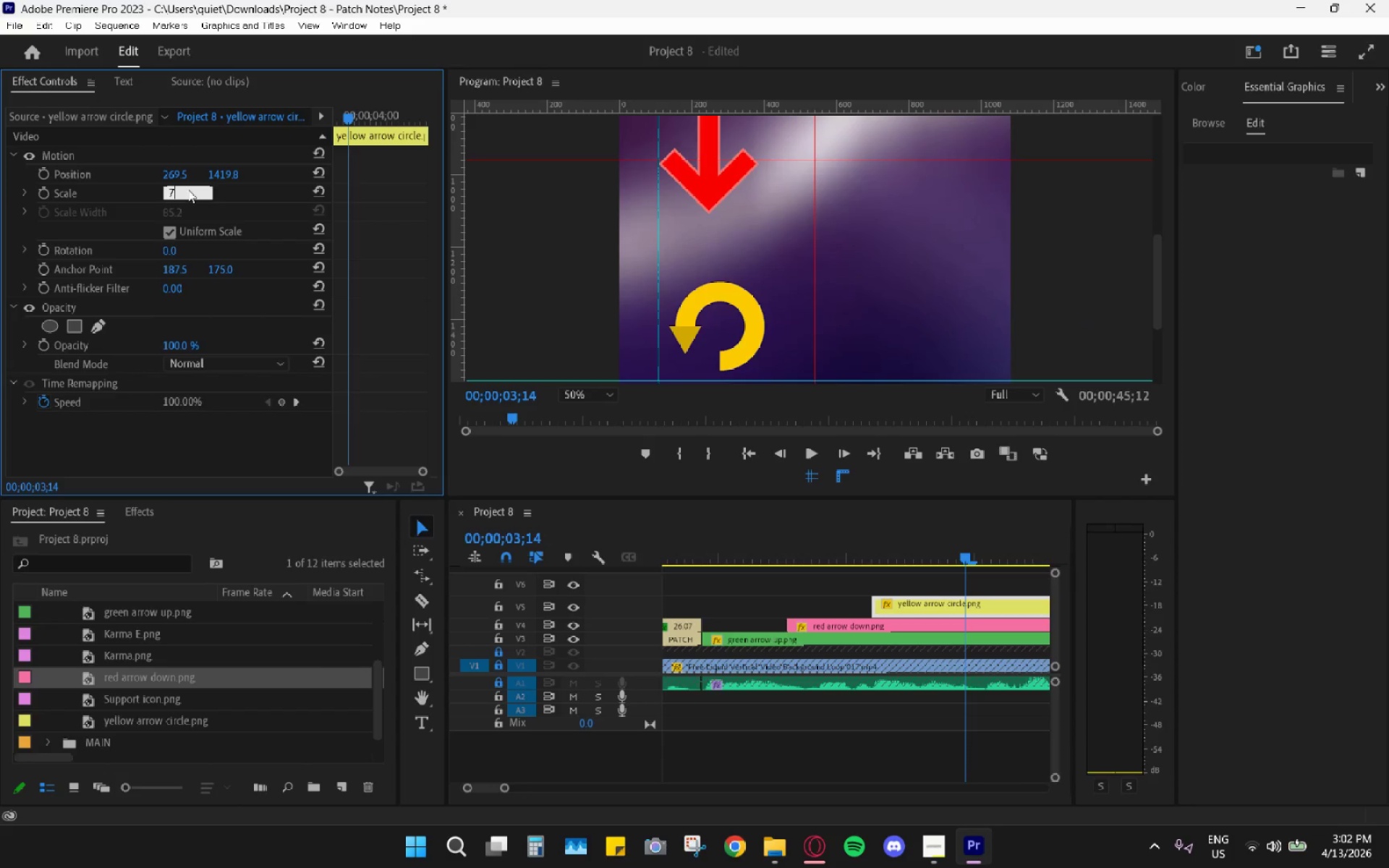 
key(Numpad5)
 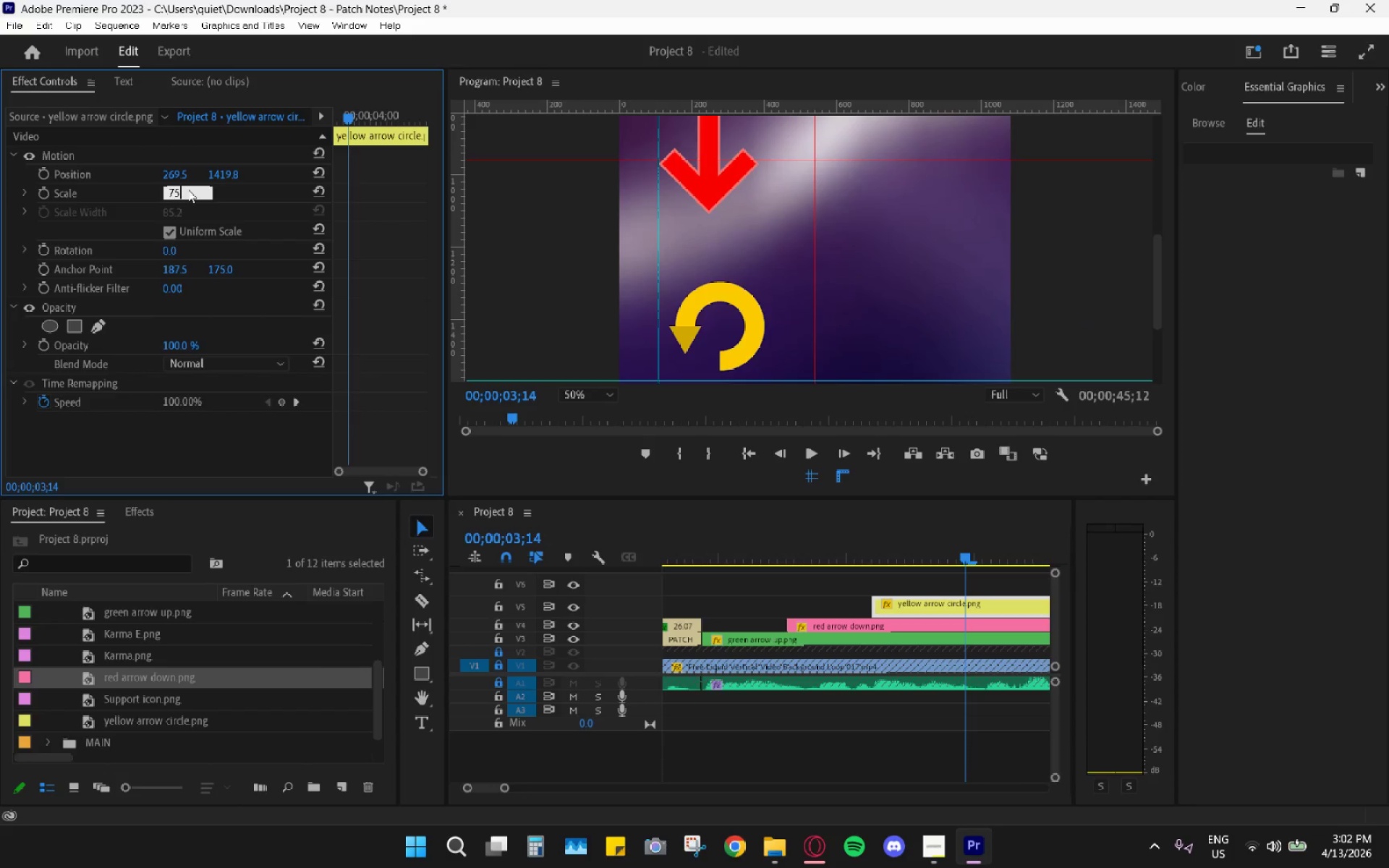 
key(Enter)
 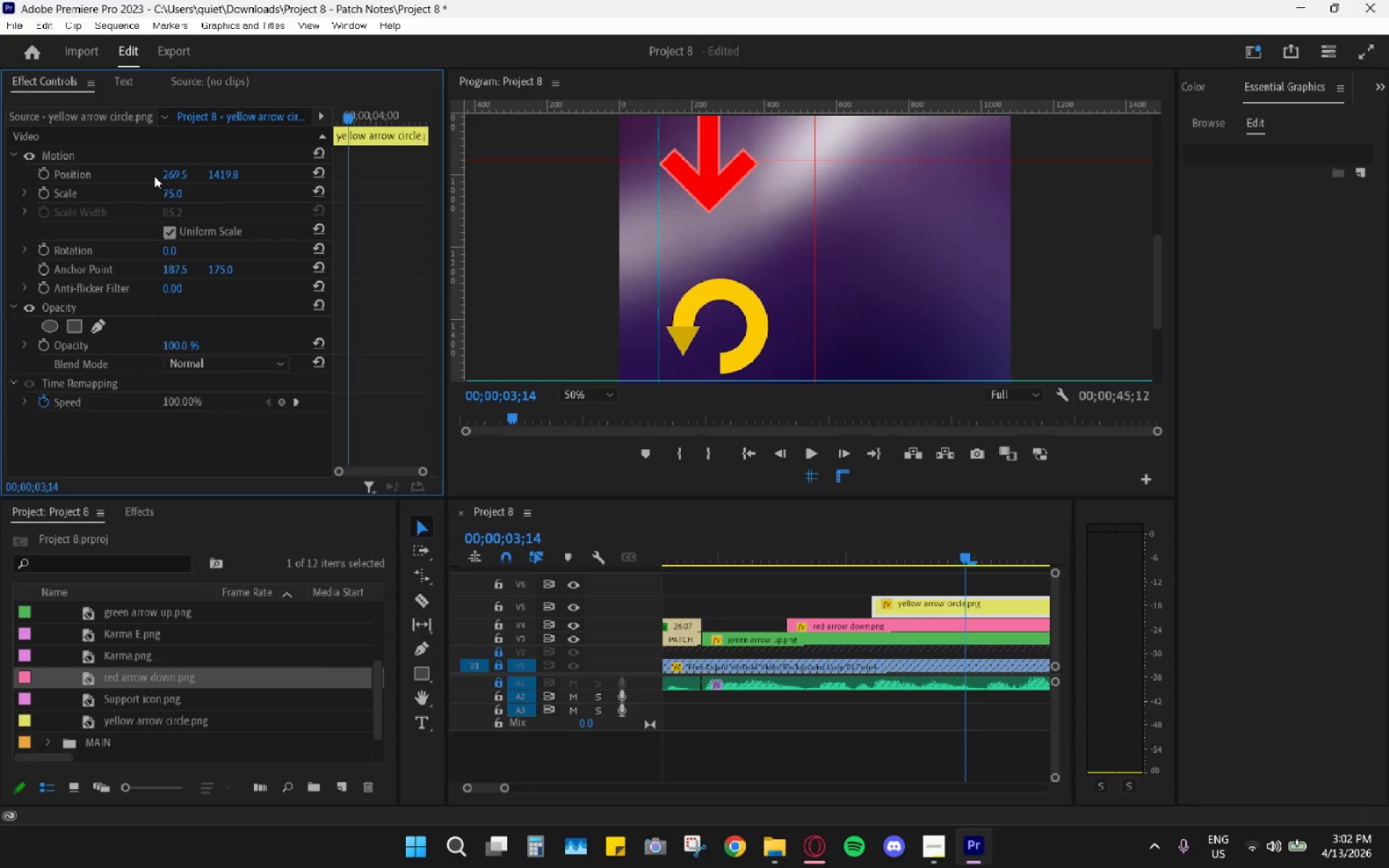 
left_click_drag(start_coordinate=[178, 170], to_coordinate=[140, 171])
 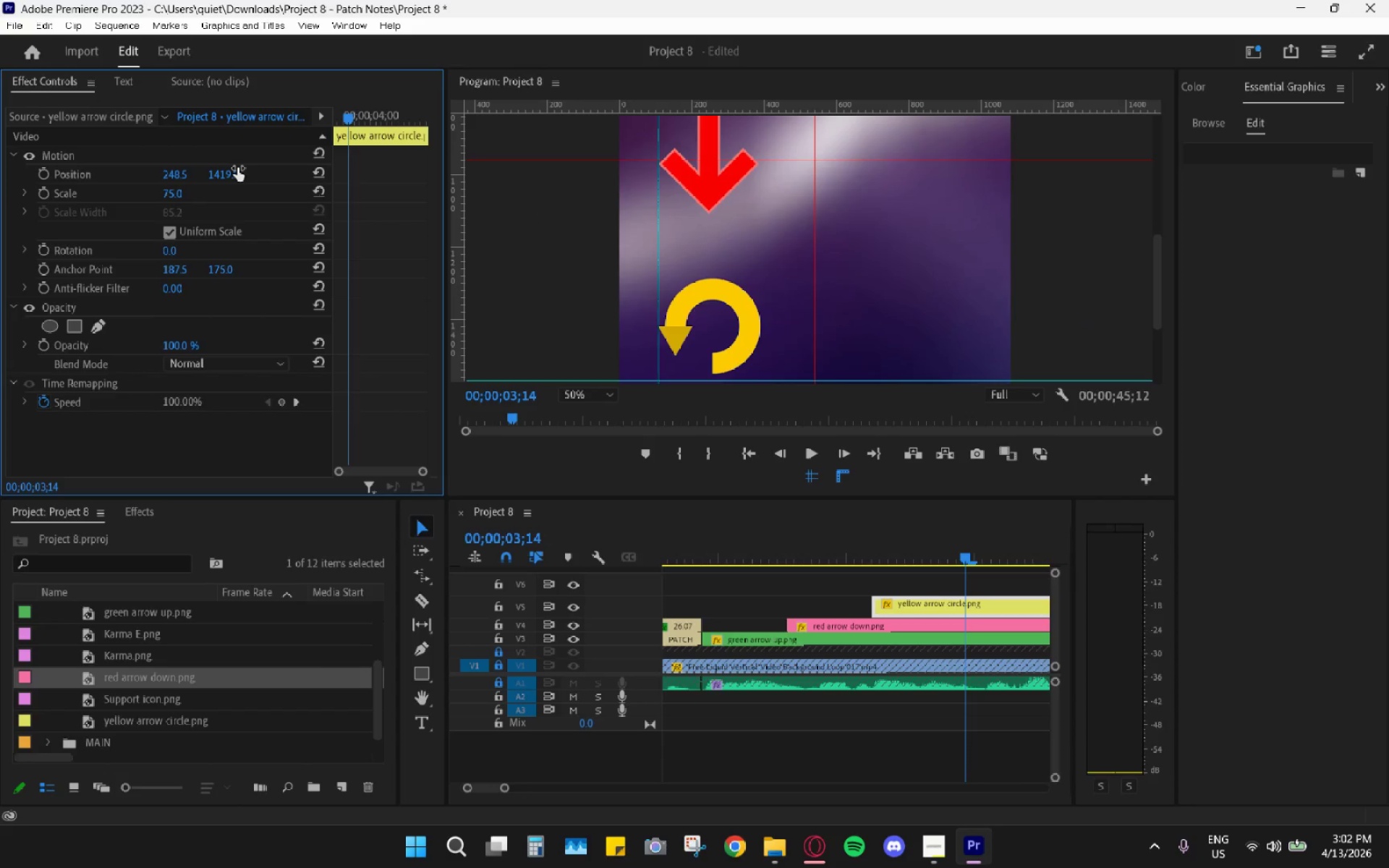 
left_click_drag(start_coordinate=[232, 169], to_coordinate=[250, 164])
 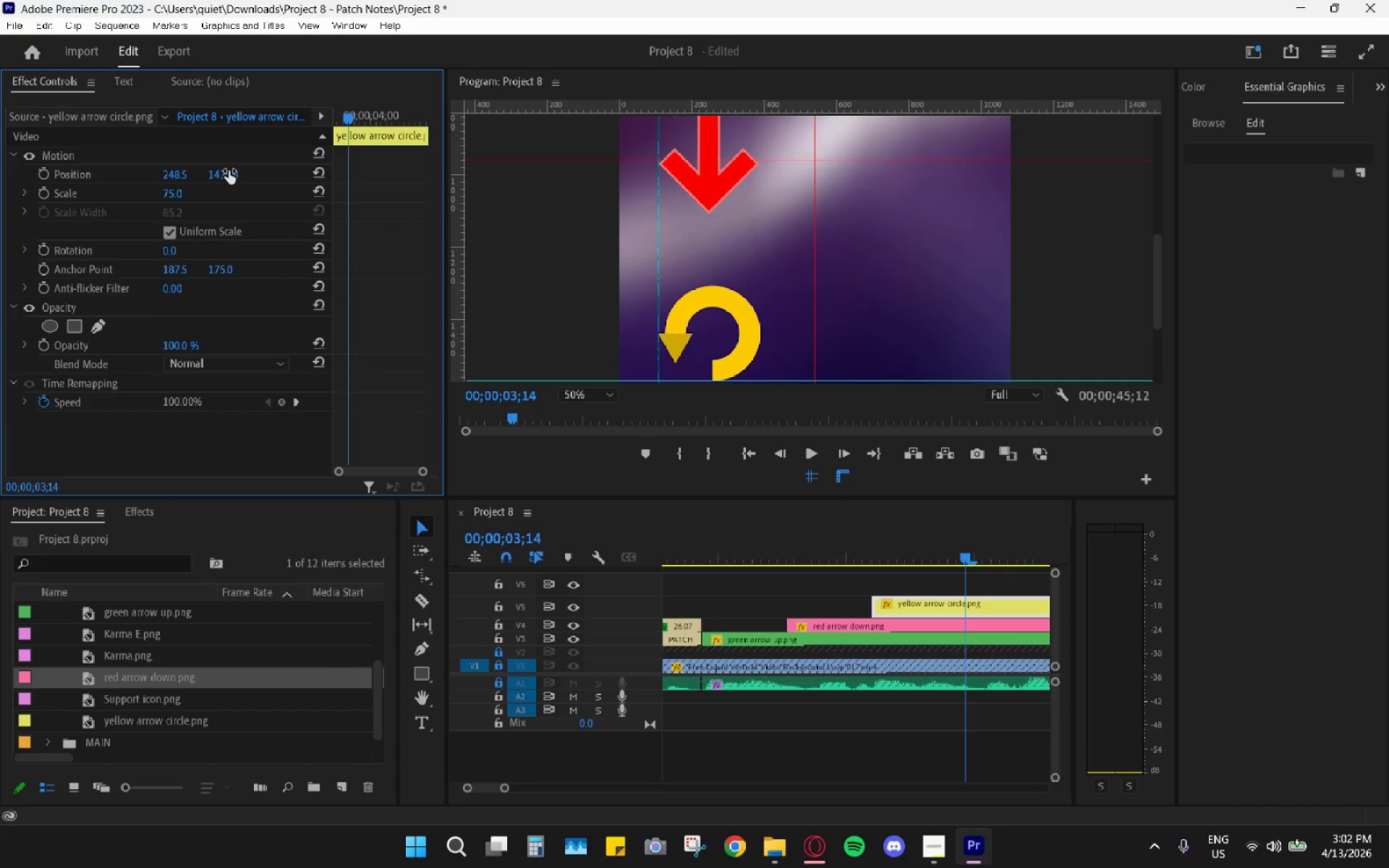 
wait(8.58)
 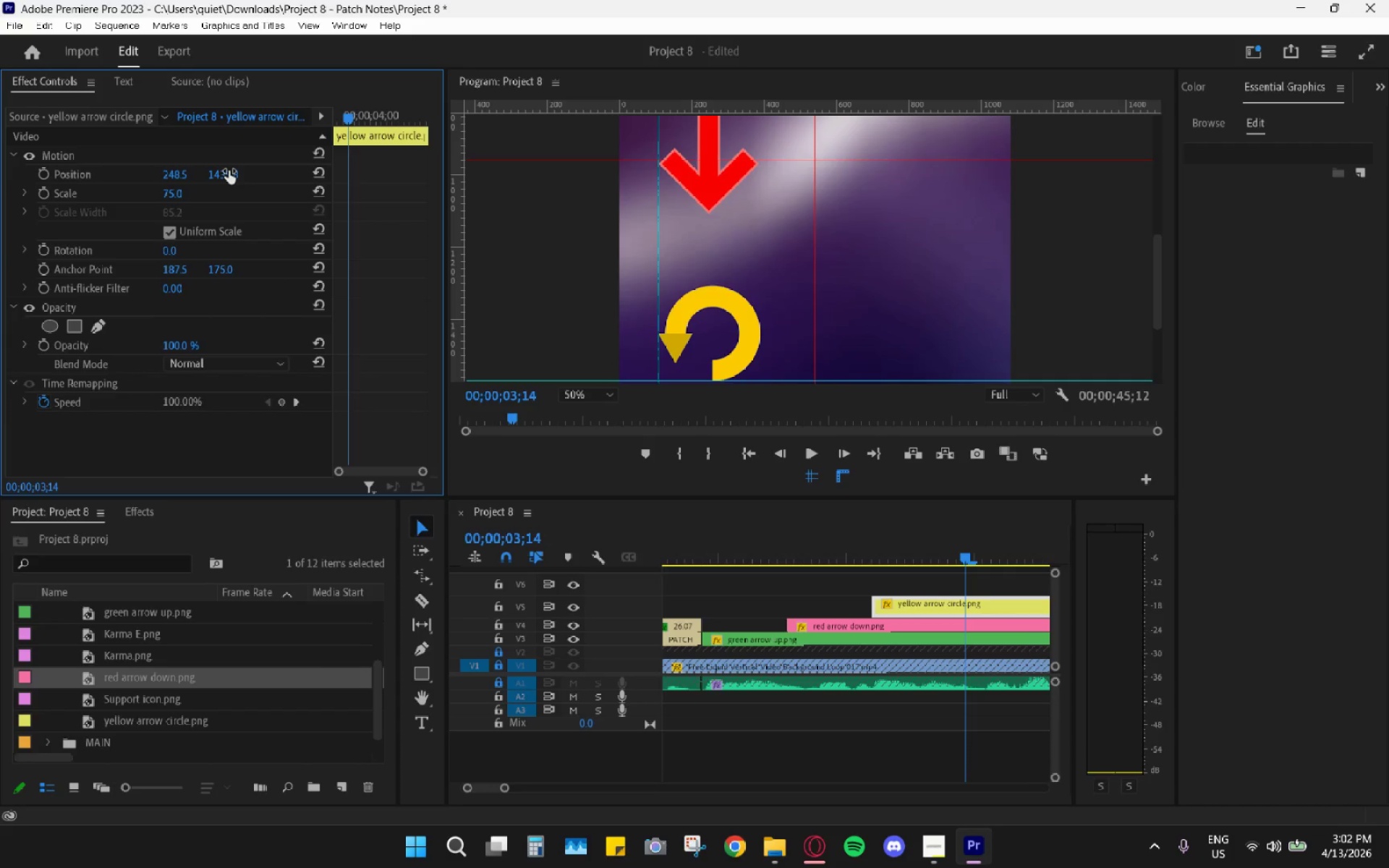 
double_click([841, 477])
 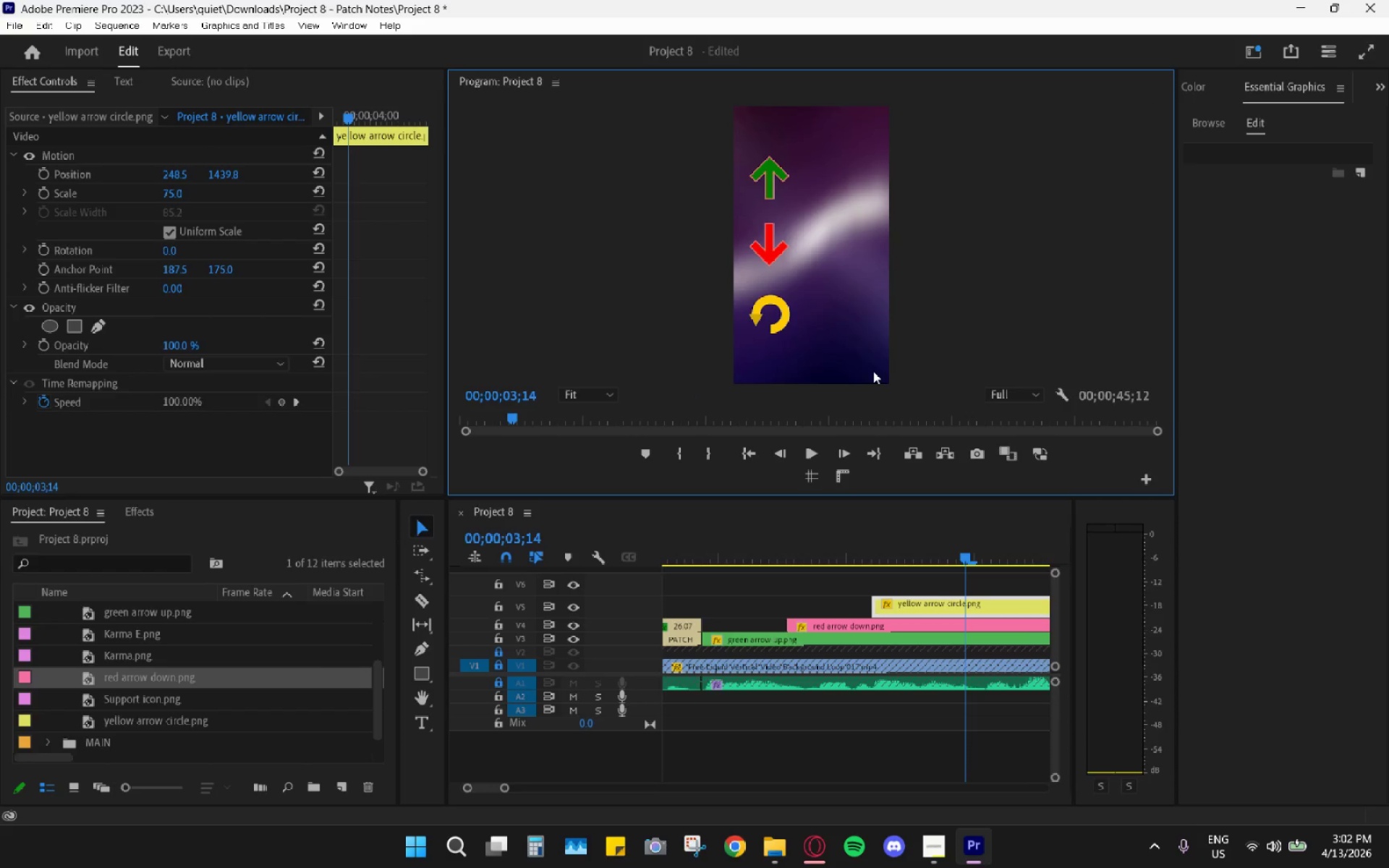 
wait(7.83)
 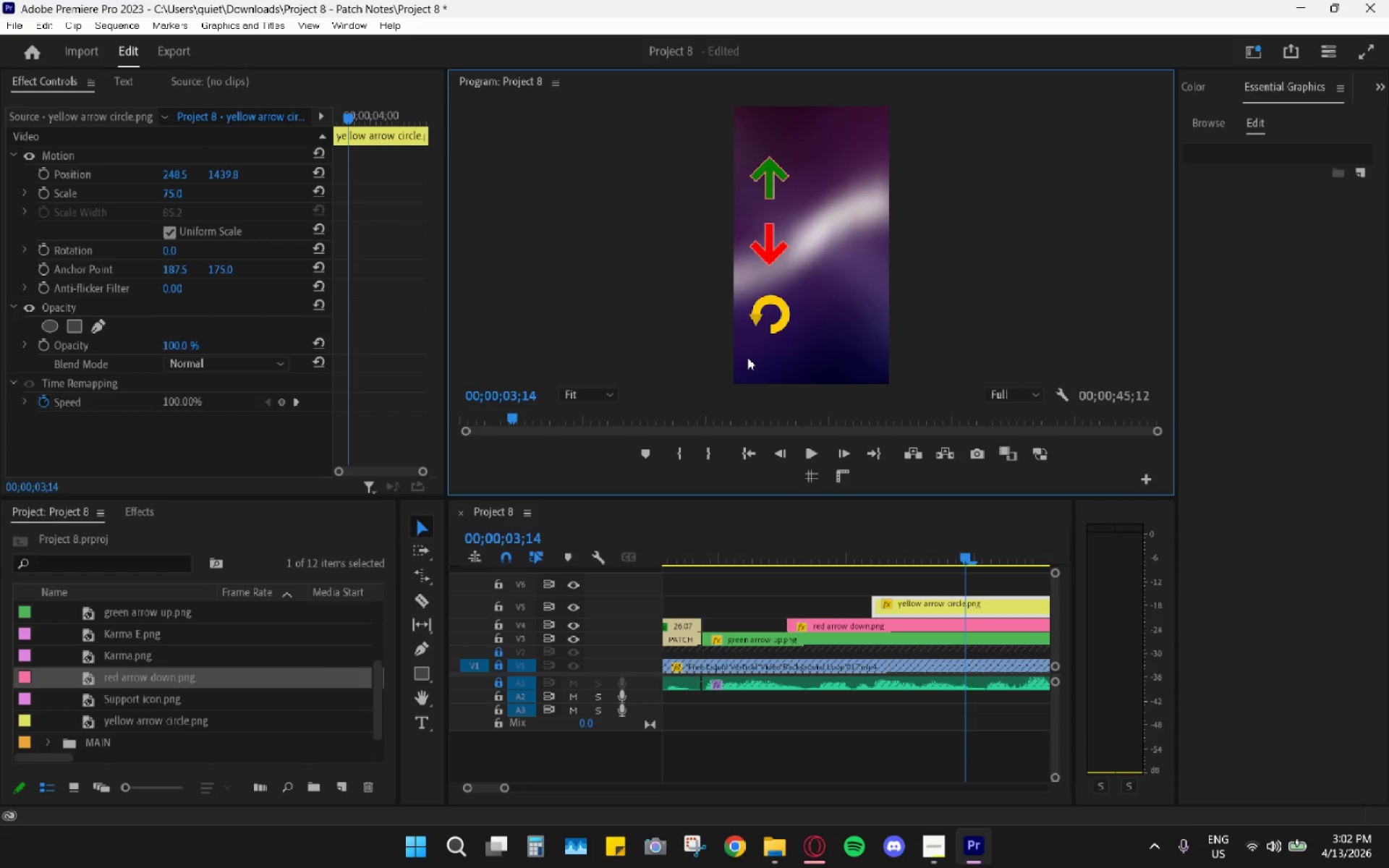 
left_click([577, 399])
 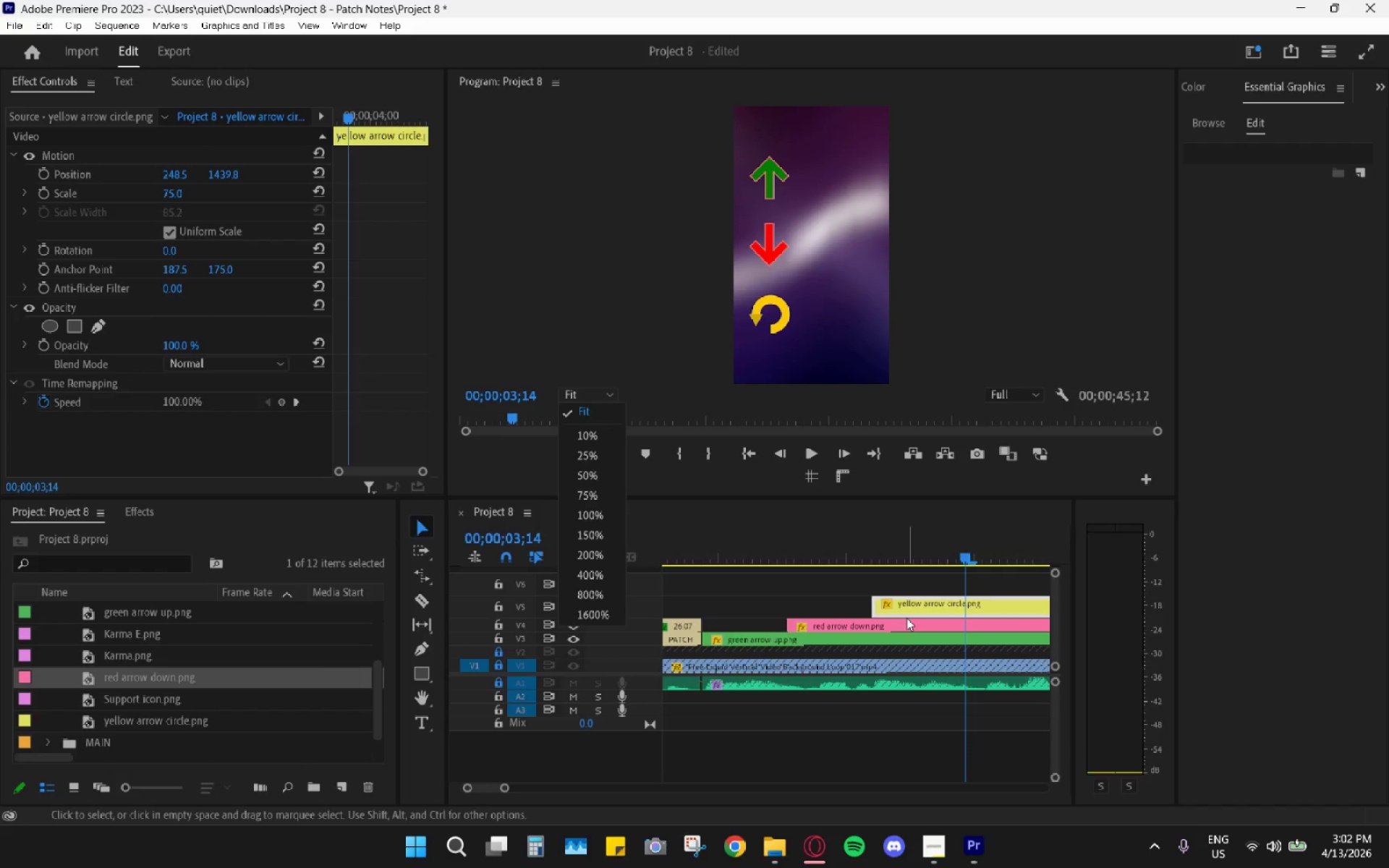 
wait(5.17)
 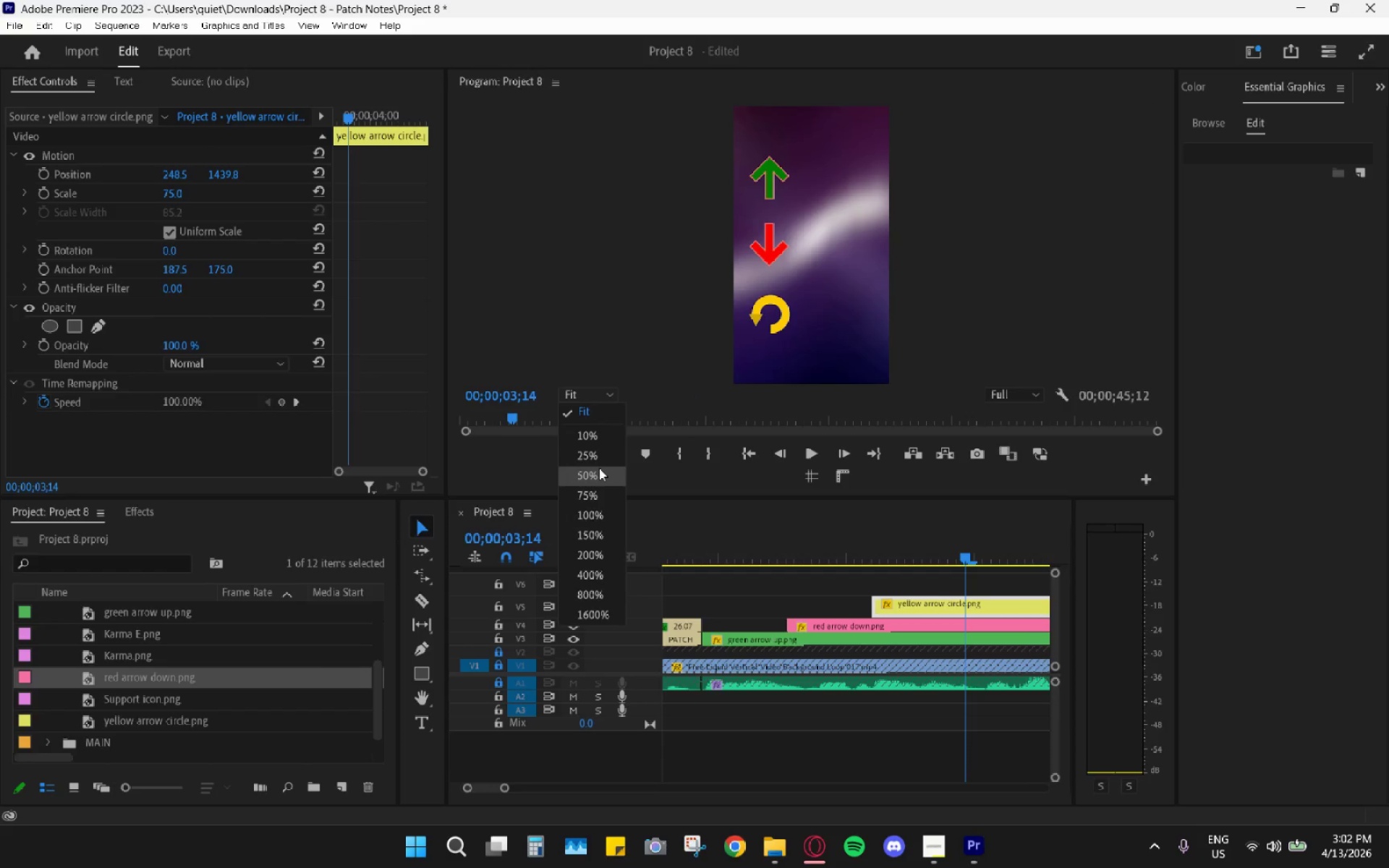 
left_click_drag(start_coordinate=[221, 176], to_coordinate=[166, 191])
 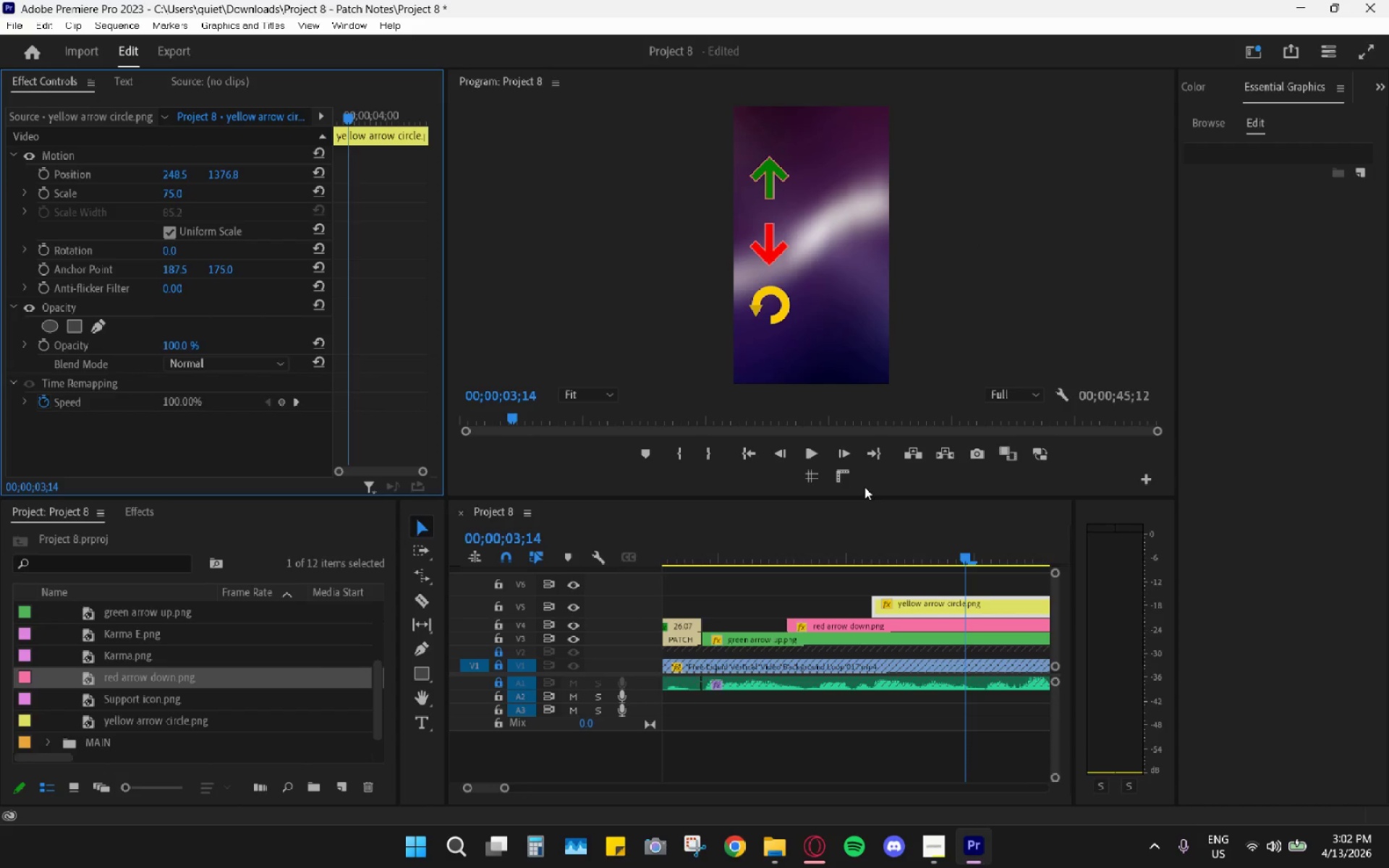 
left_click_drag(start_coordinate=[829, 530], to_coordinate=[689, 529])
 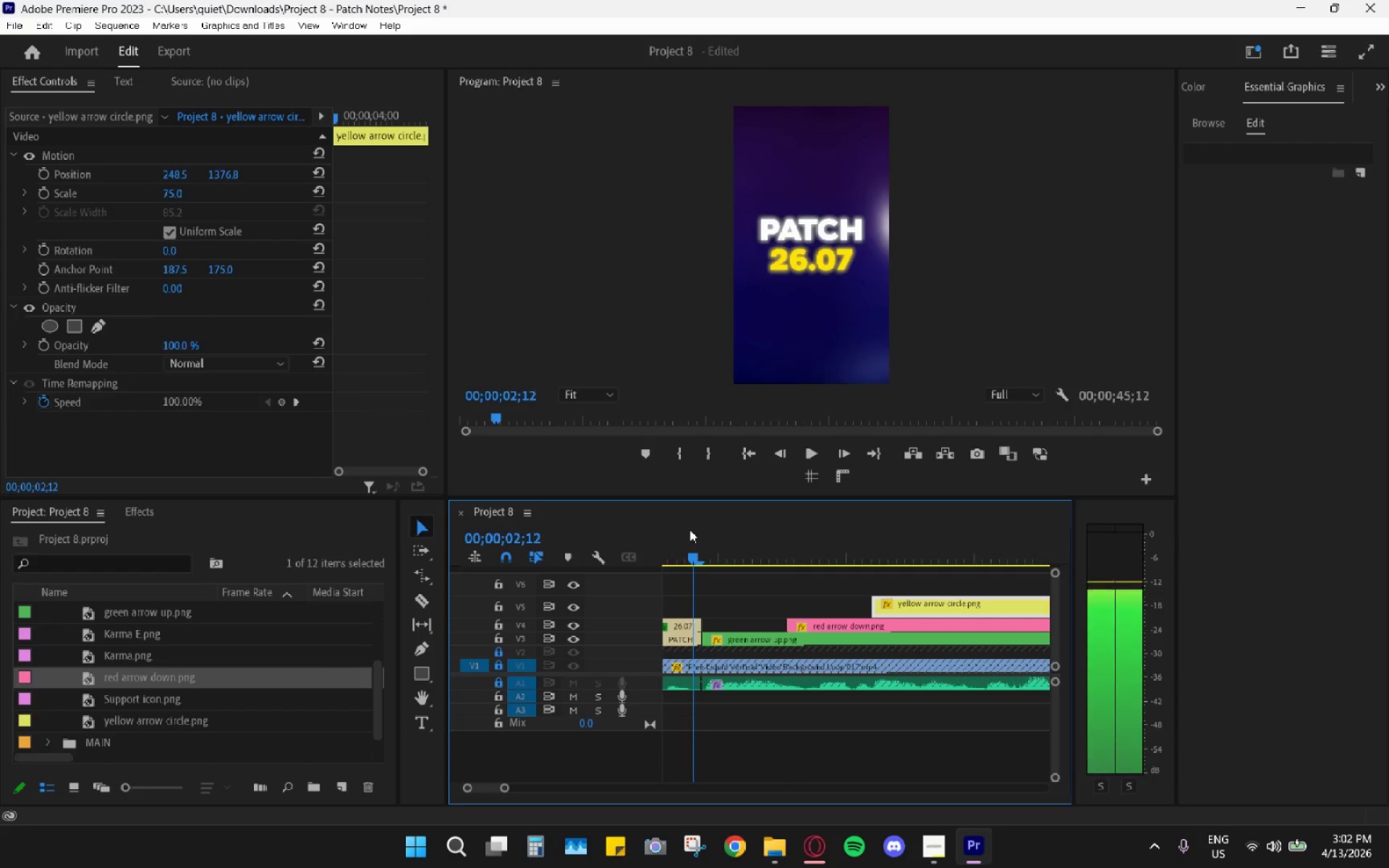 
key(Space)
 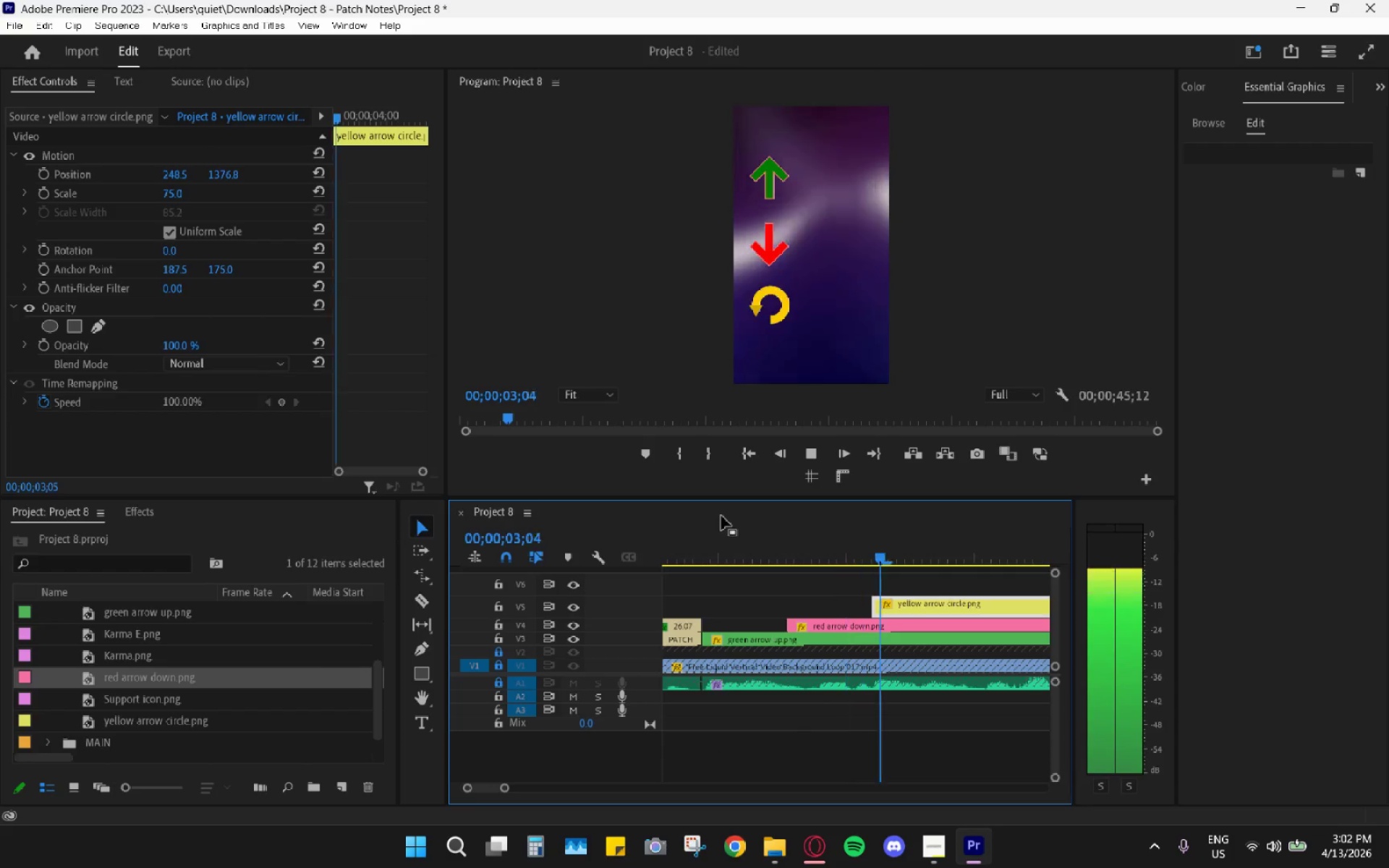 
key(Space)
 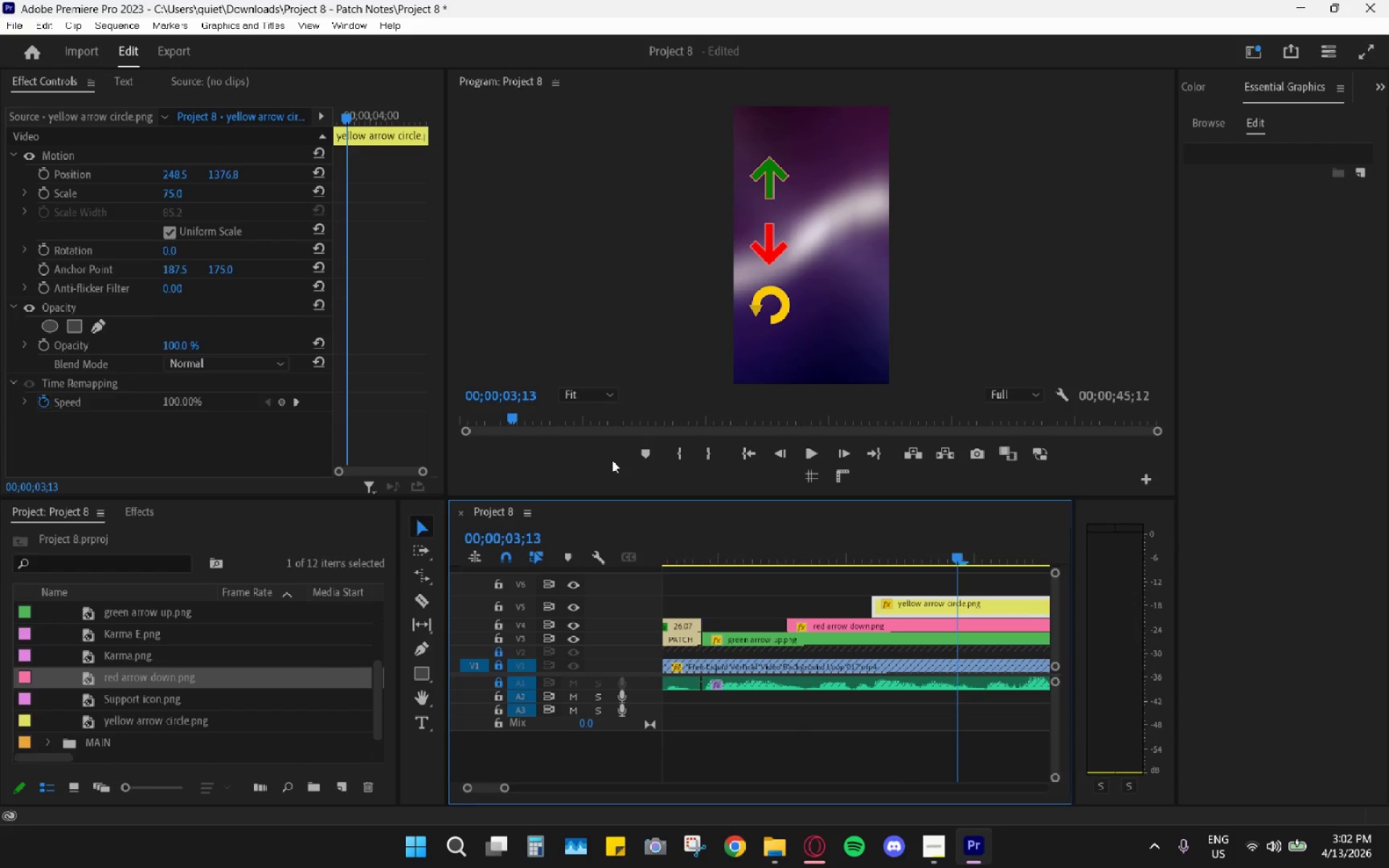 
hold_key(key=AltLeft, duration=1.16)
scroll: coordinate [777, 600], scroll_direction: down, amount: 15.0
 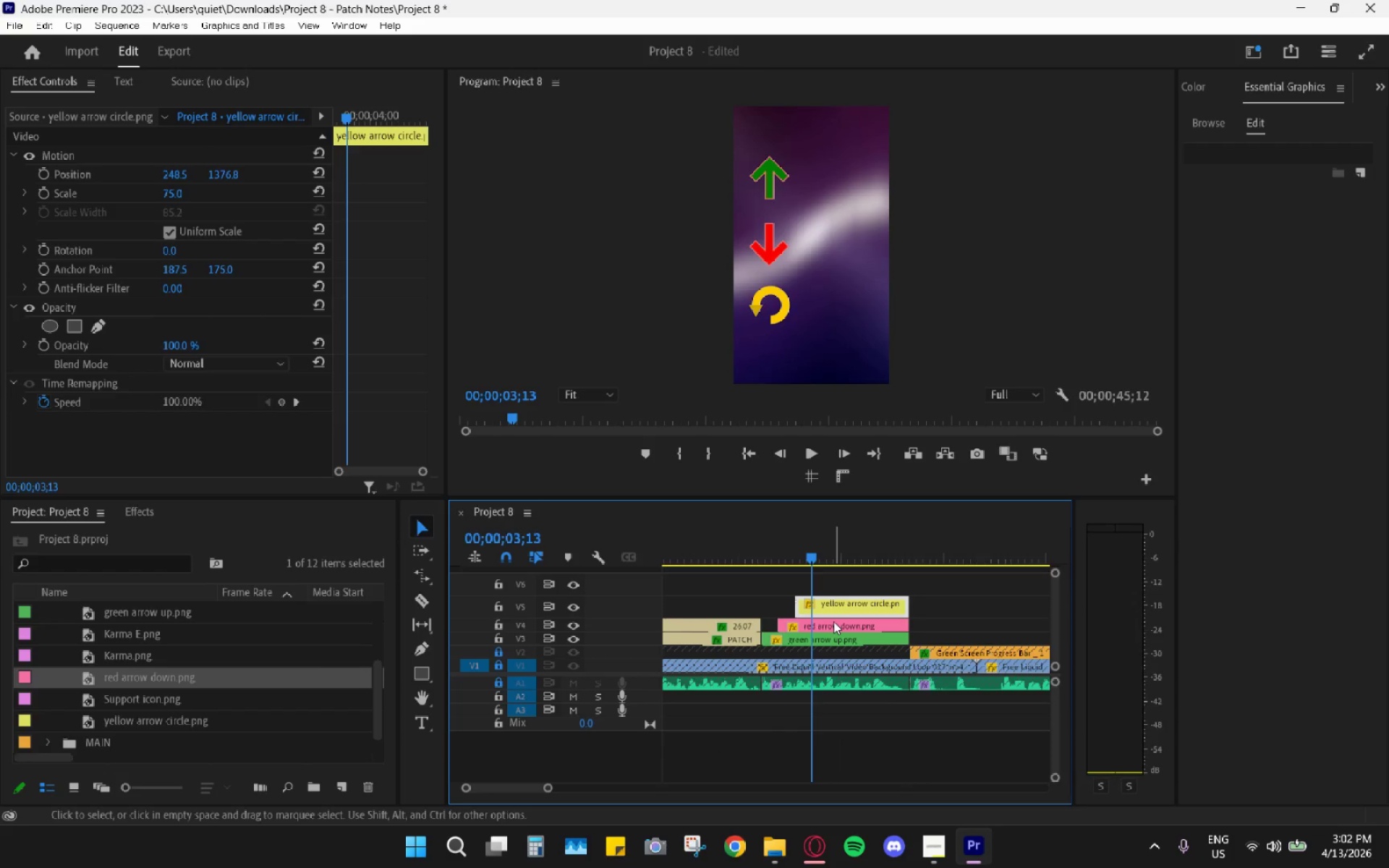 
left_click_drag(start_coordinate=[912, 585], to_coordinate=[873, 624])
 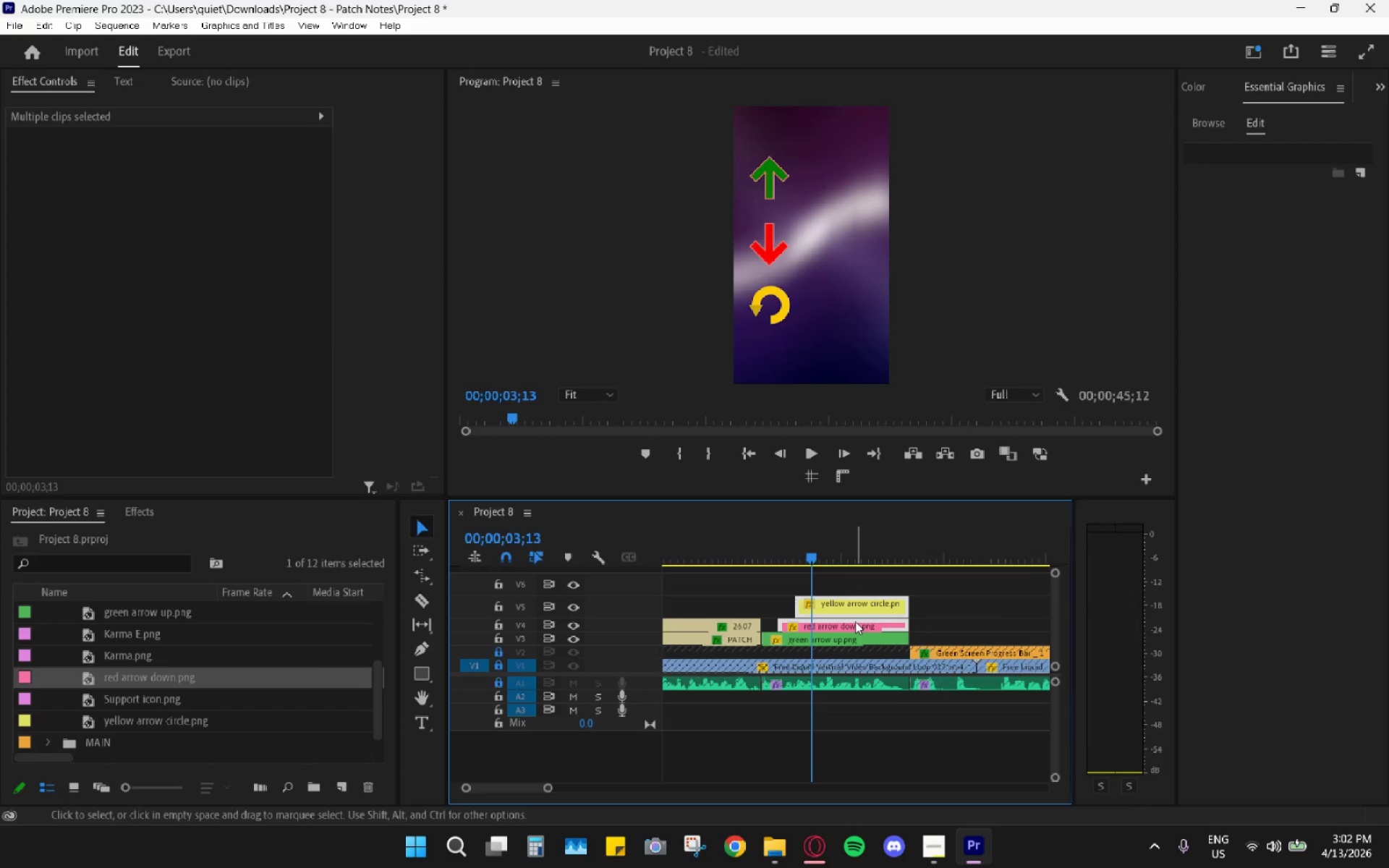 
left_click_drag(start_coordinate=[855, 621], to_coordinate=[854, 613])
 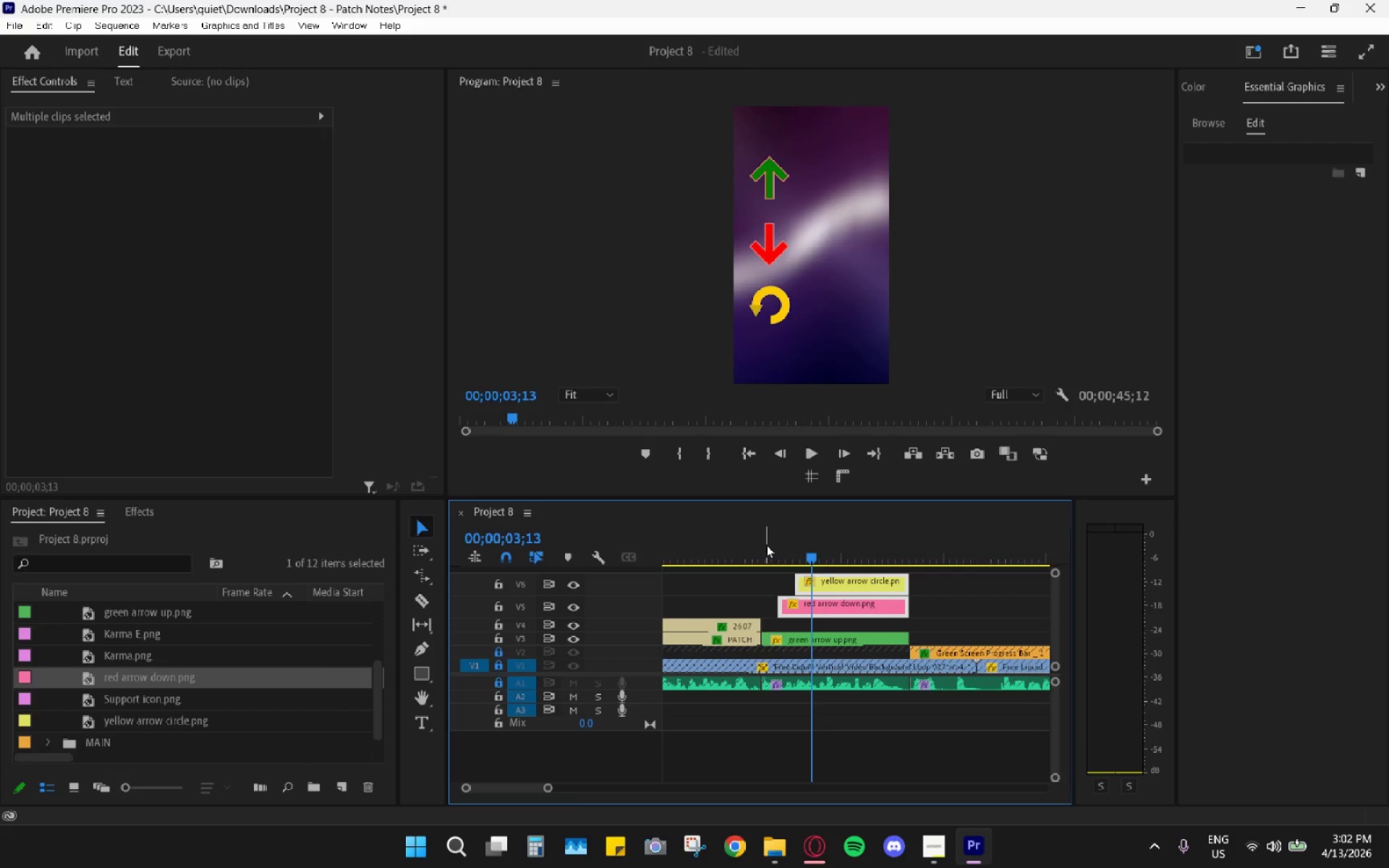 
left_click_drag(start_coordinate=[769, 544], to_coordinate=[789, 558])
 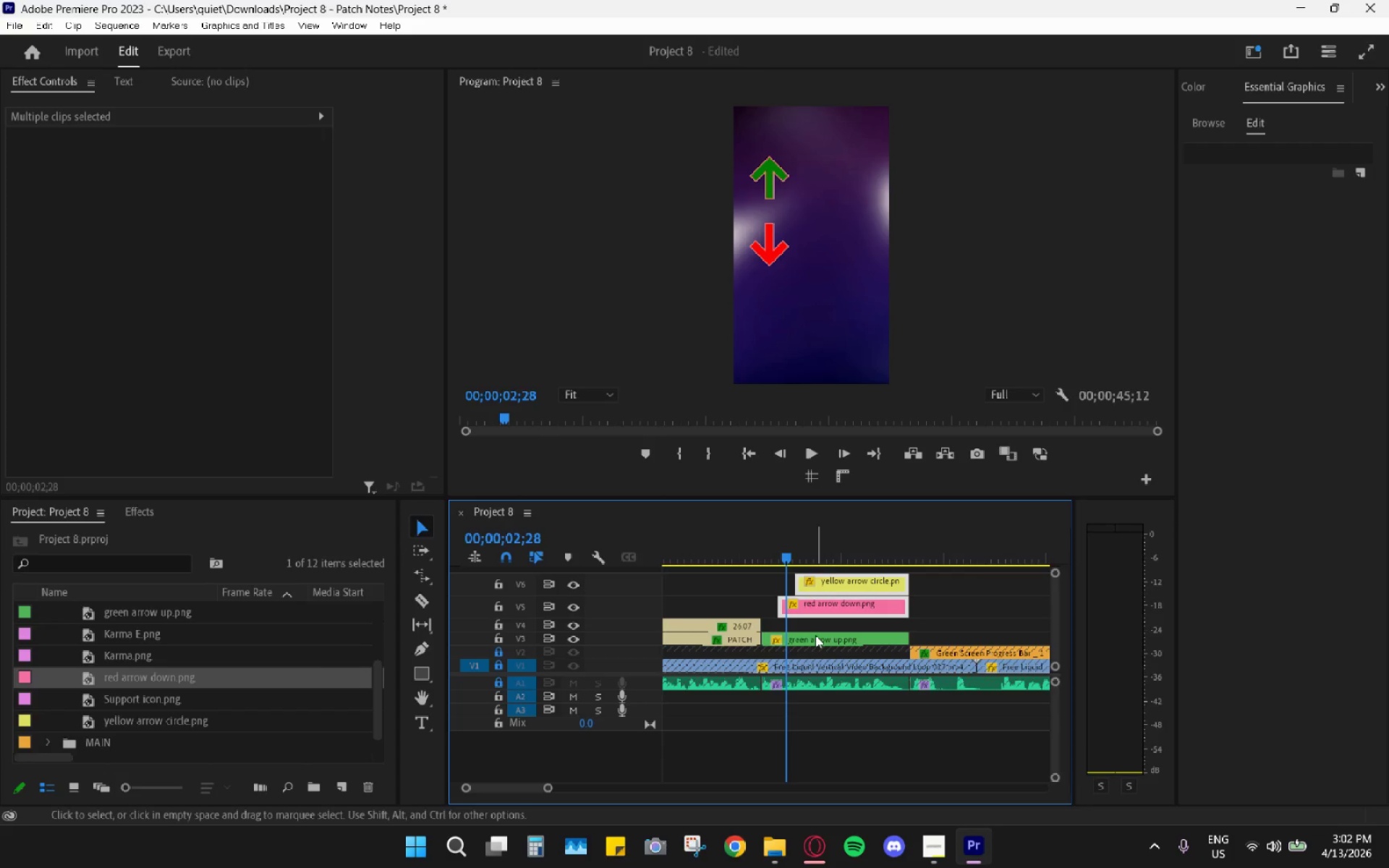 
left_click([815, 635])
 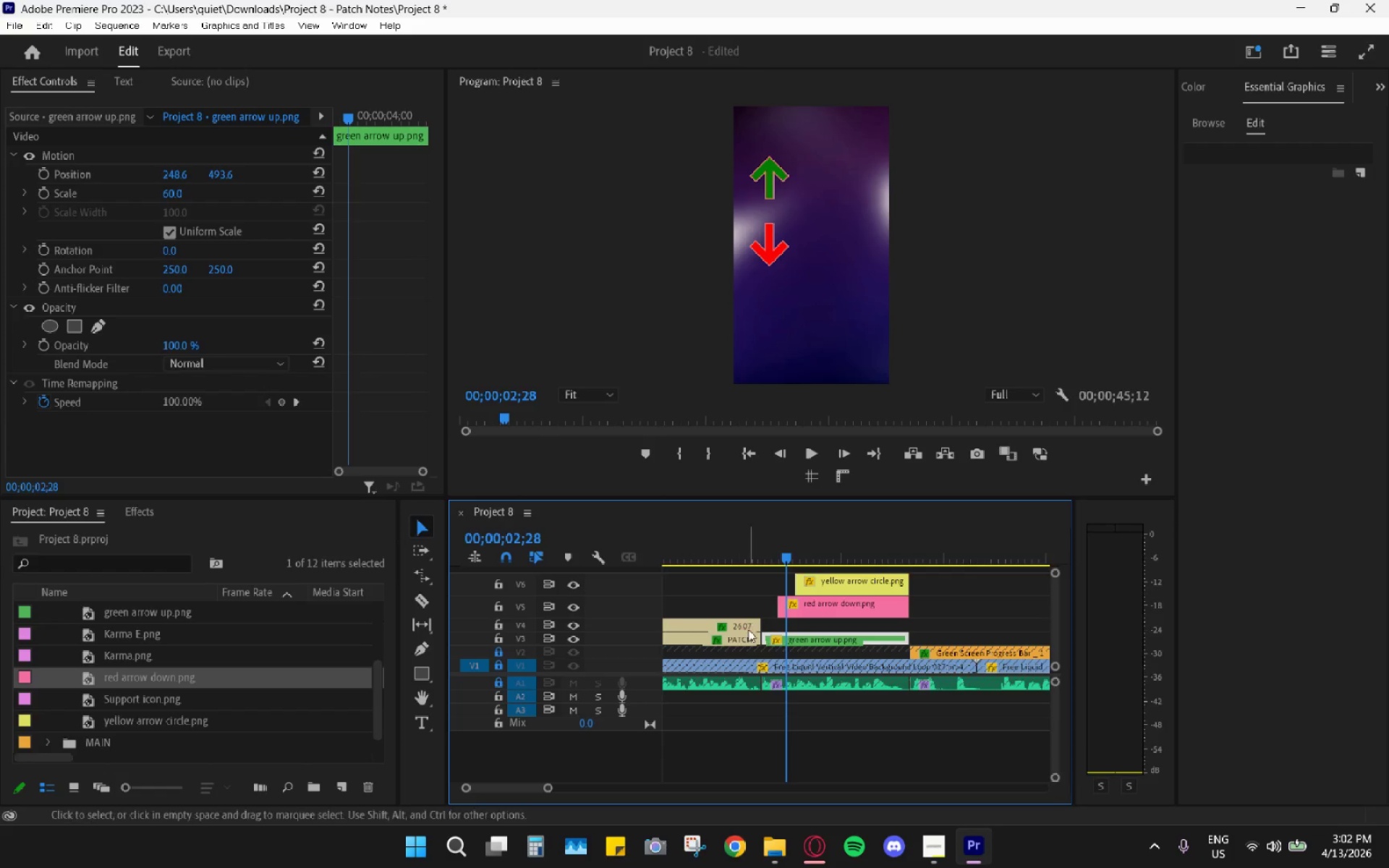 
scroll: coordinate [748, 628], scroll_direction: up, amount: 4.0
 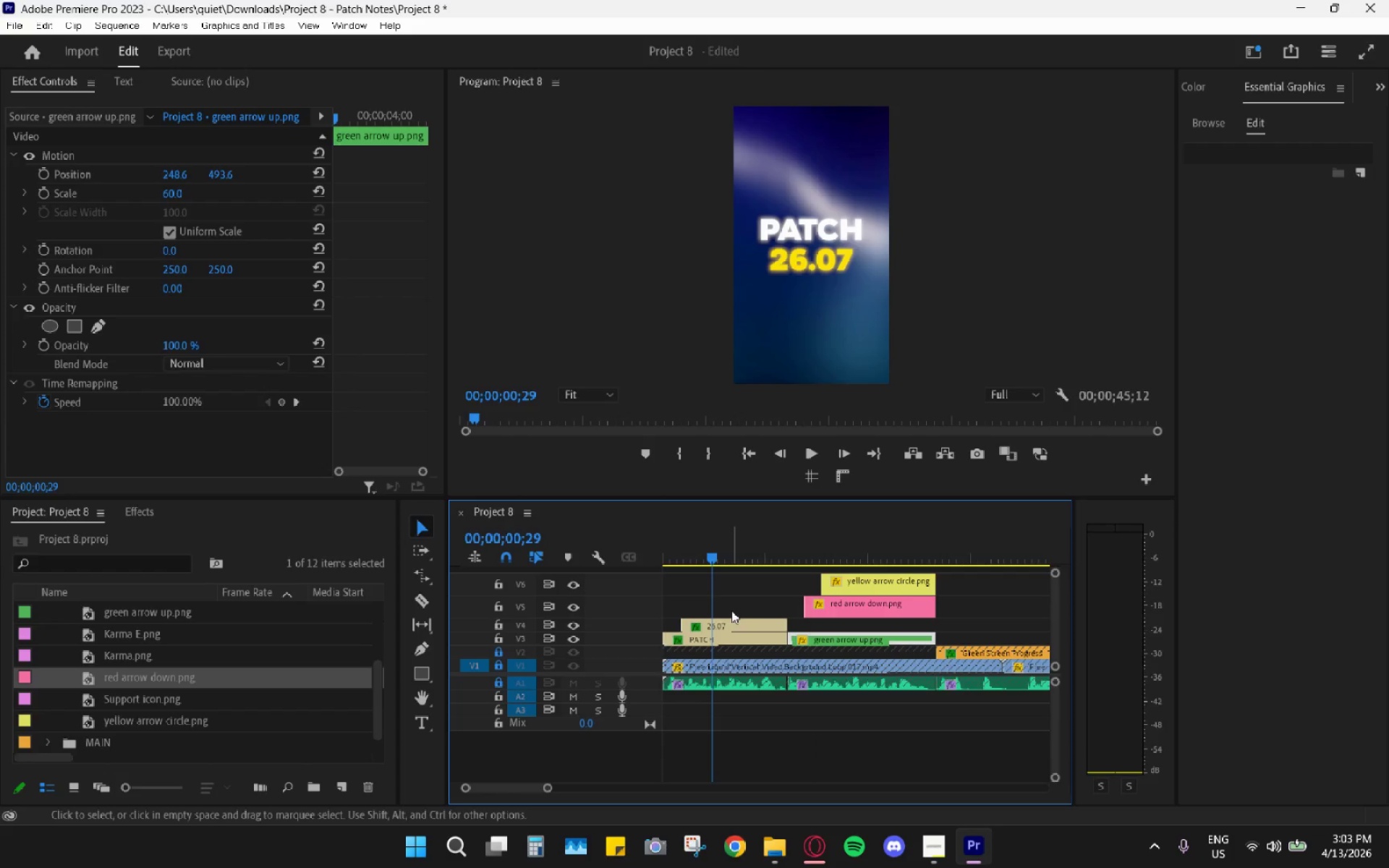 
left_click([742, 621])
 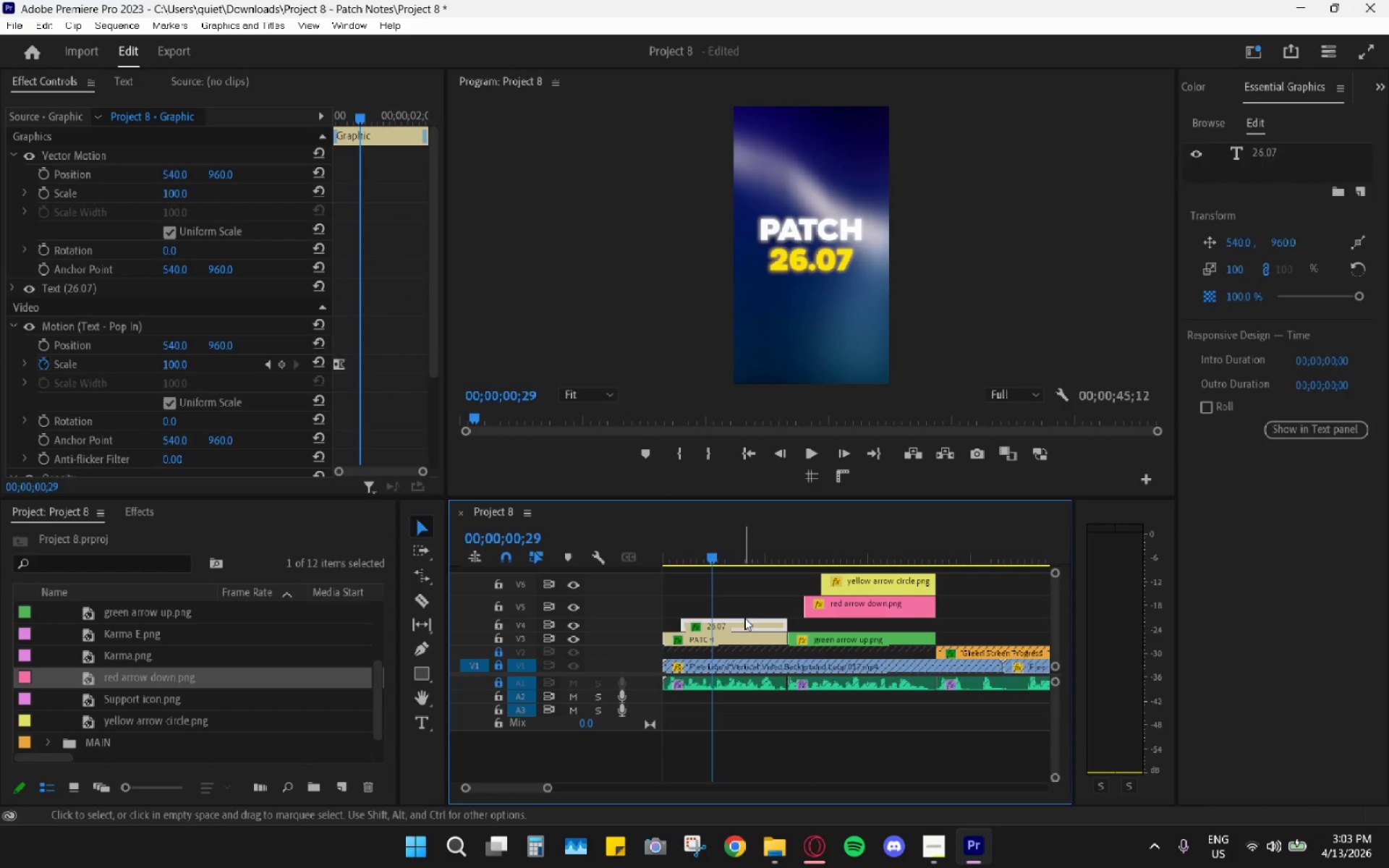 
key(Control+C)
 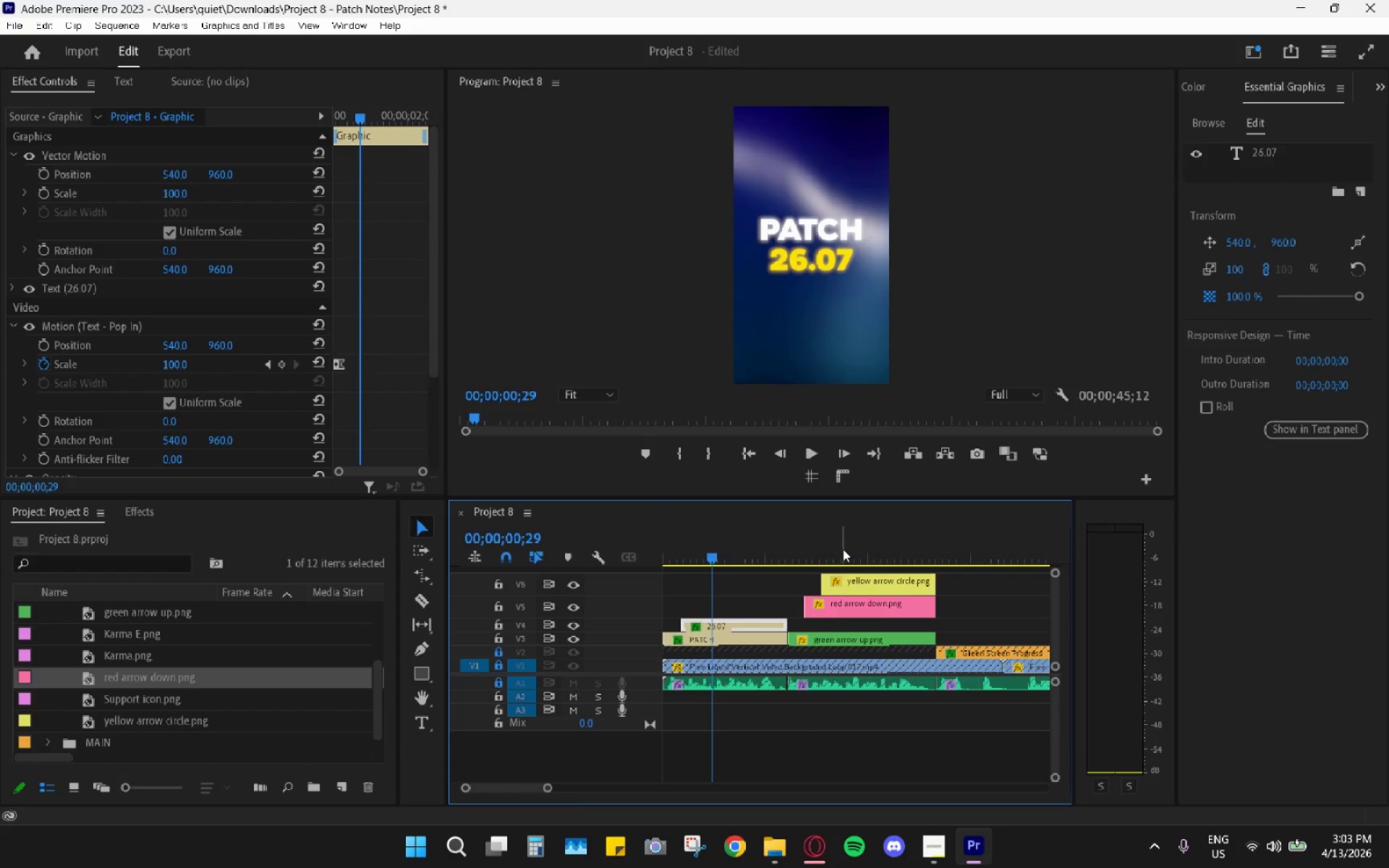 
left_click_drag(start_coordinate=[894, 537], to_coordinate=[950, 549])
 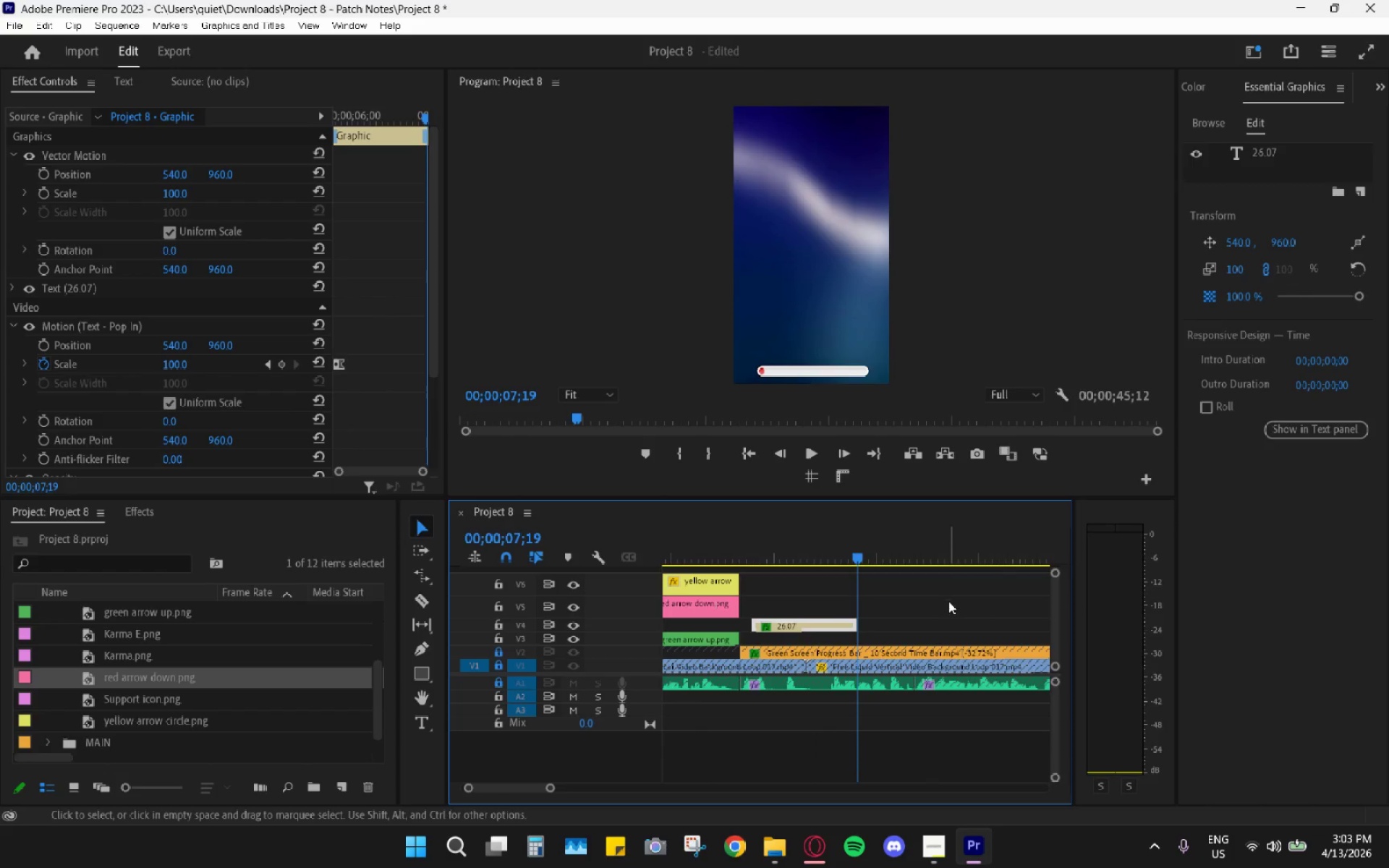 
key(Control+V)
 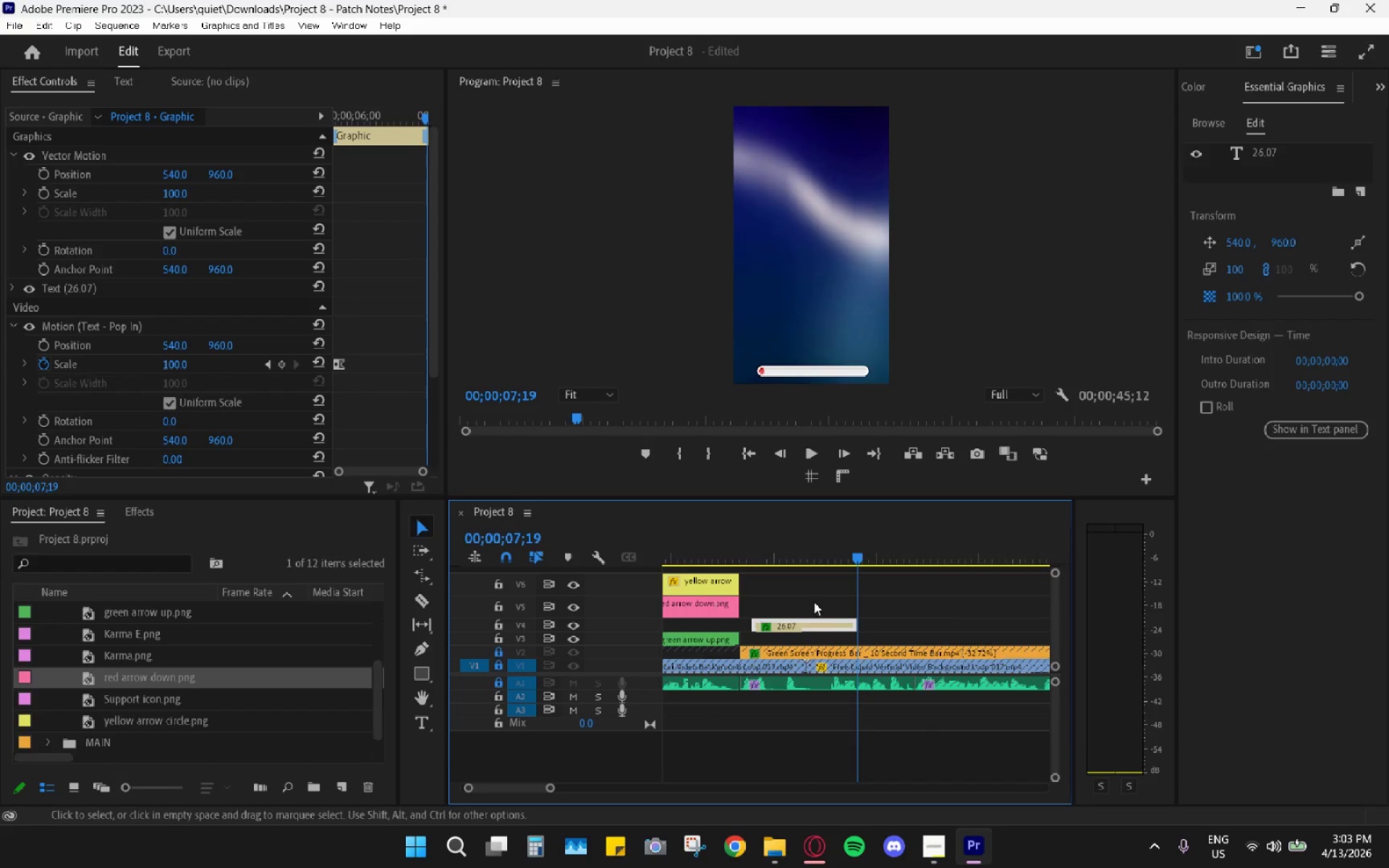 
scroll: coordinate [794, 621], scroll_direction: up, amount: 4.0
 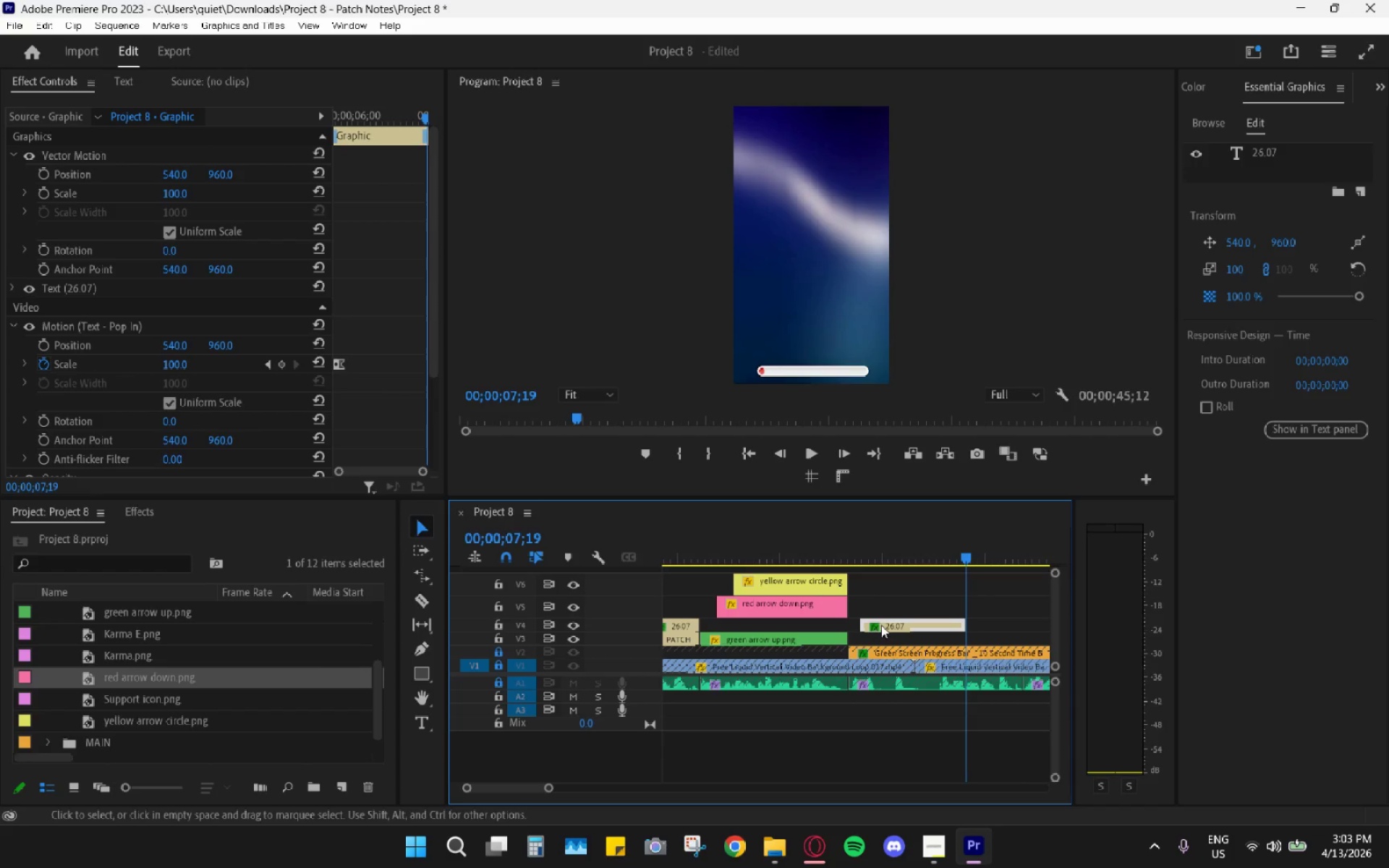 
left_click_drag(start_coordinate=[884, 625], to_coordinate=[765, 626])
 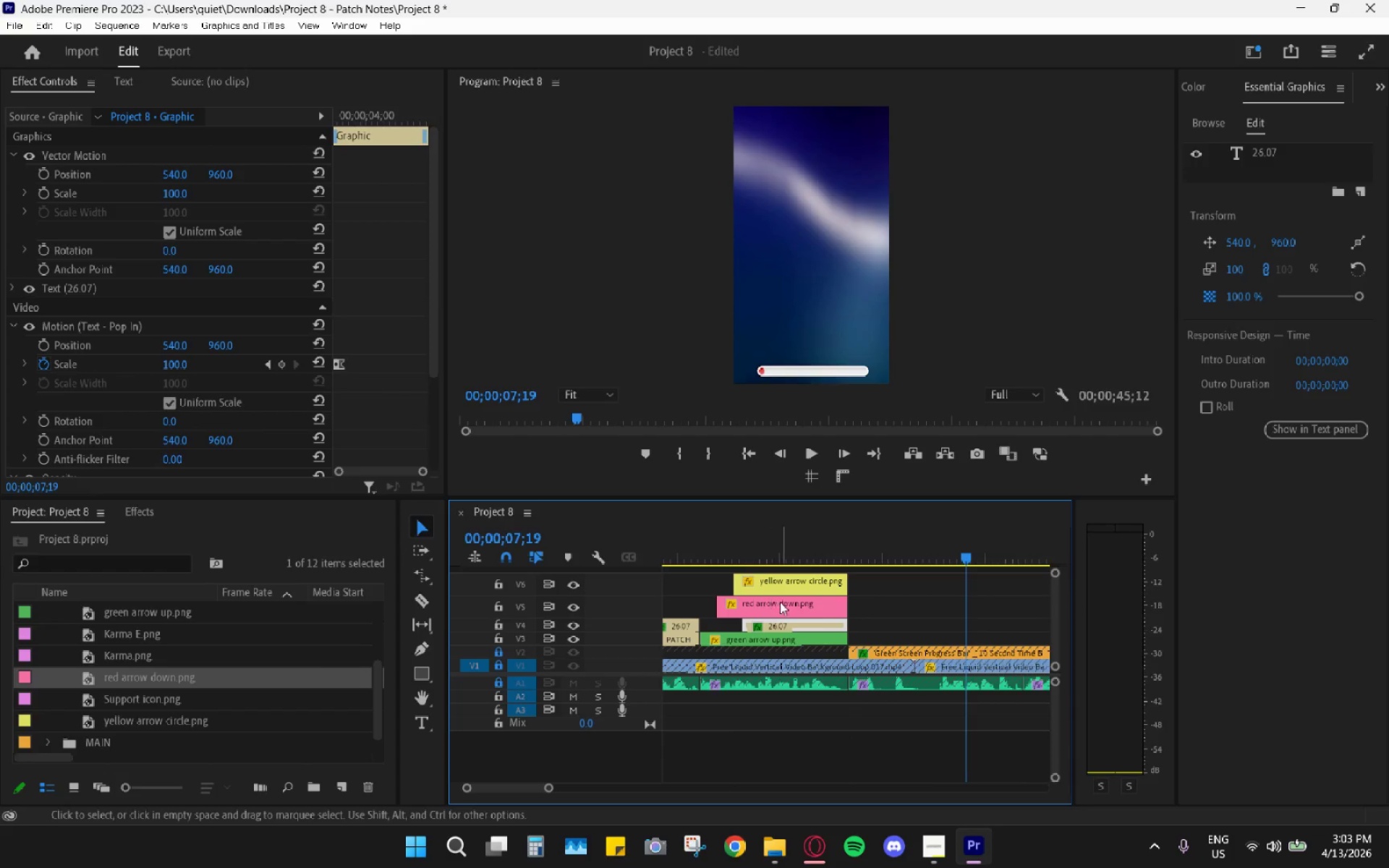 
left_click_drag(start_coordinate=[760, 540], to_coordinate=[782, 563])
 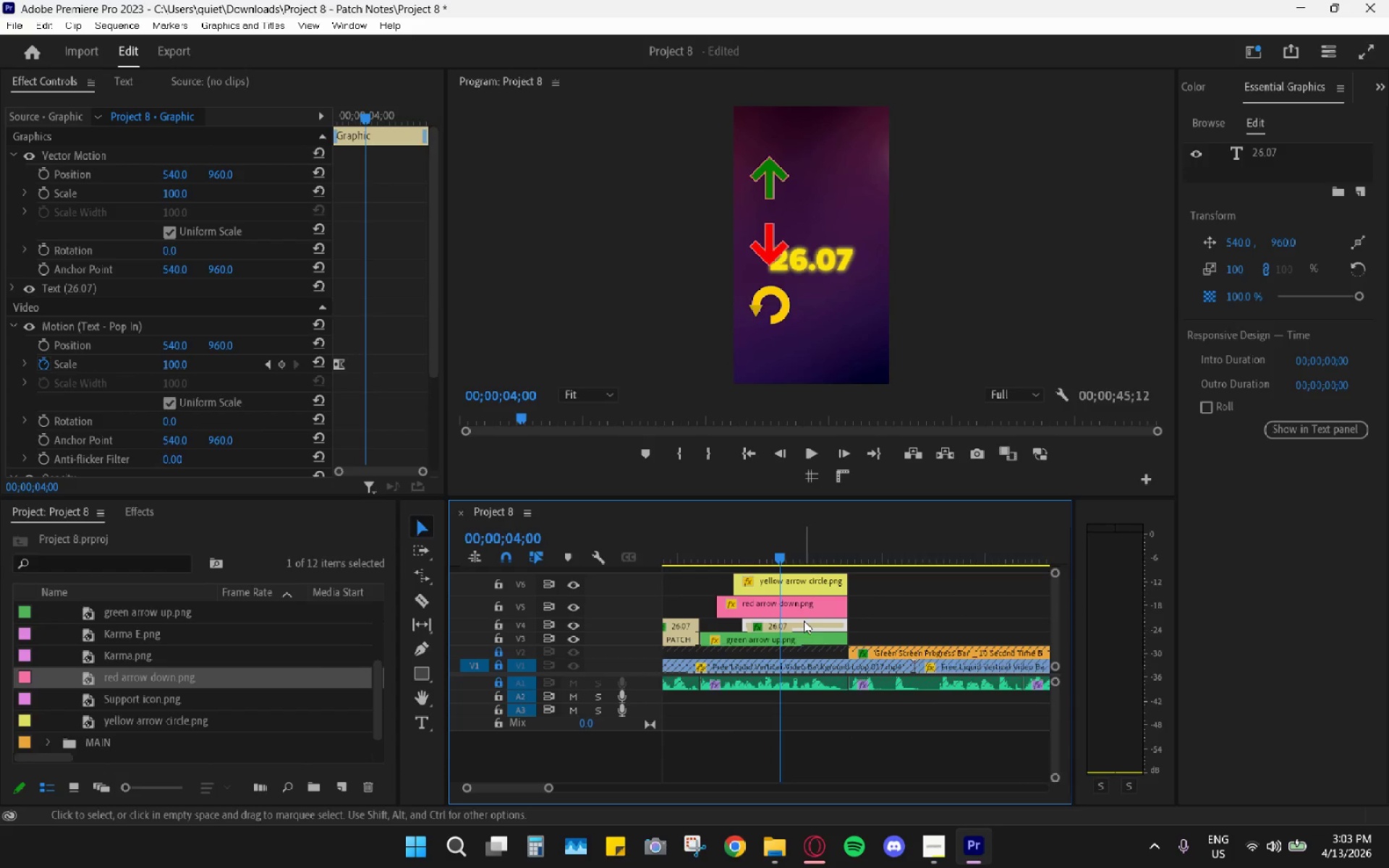 
left_click([800, 623])
 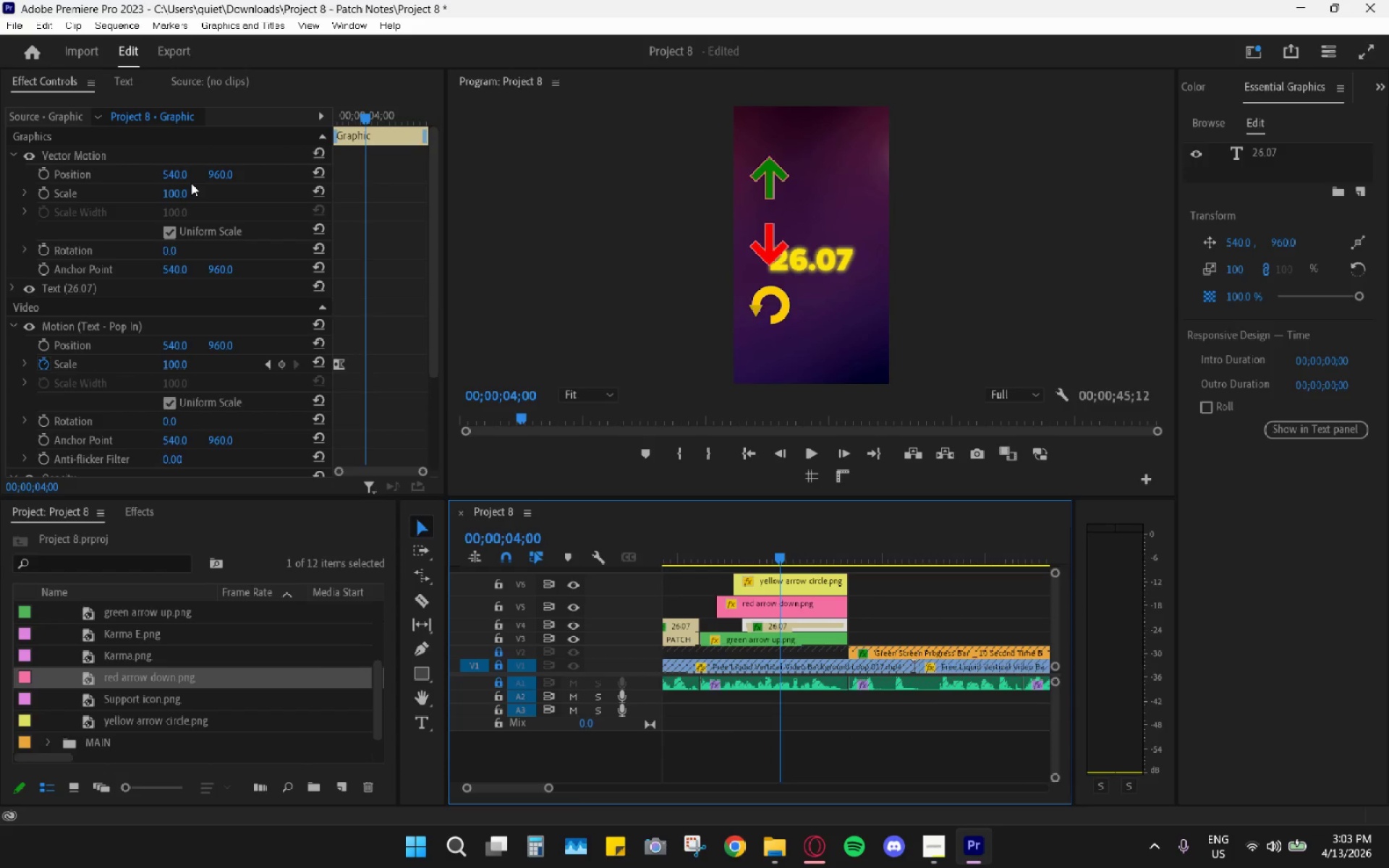 
left_click_drag(start_coordinate=[170, 178], to_coordinate=[284, 178])
 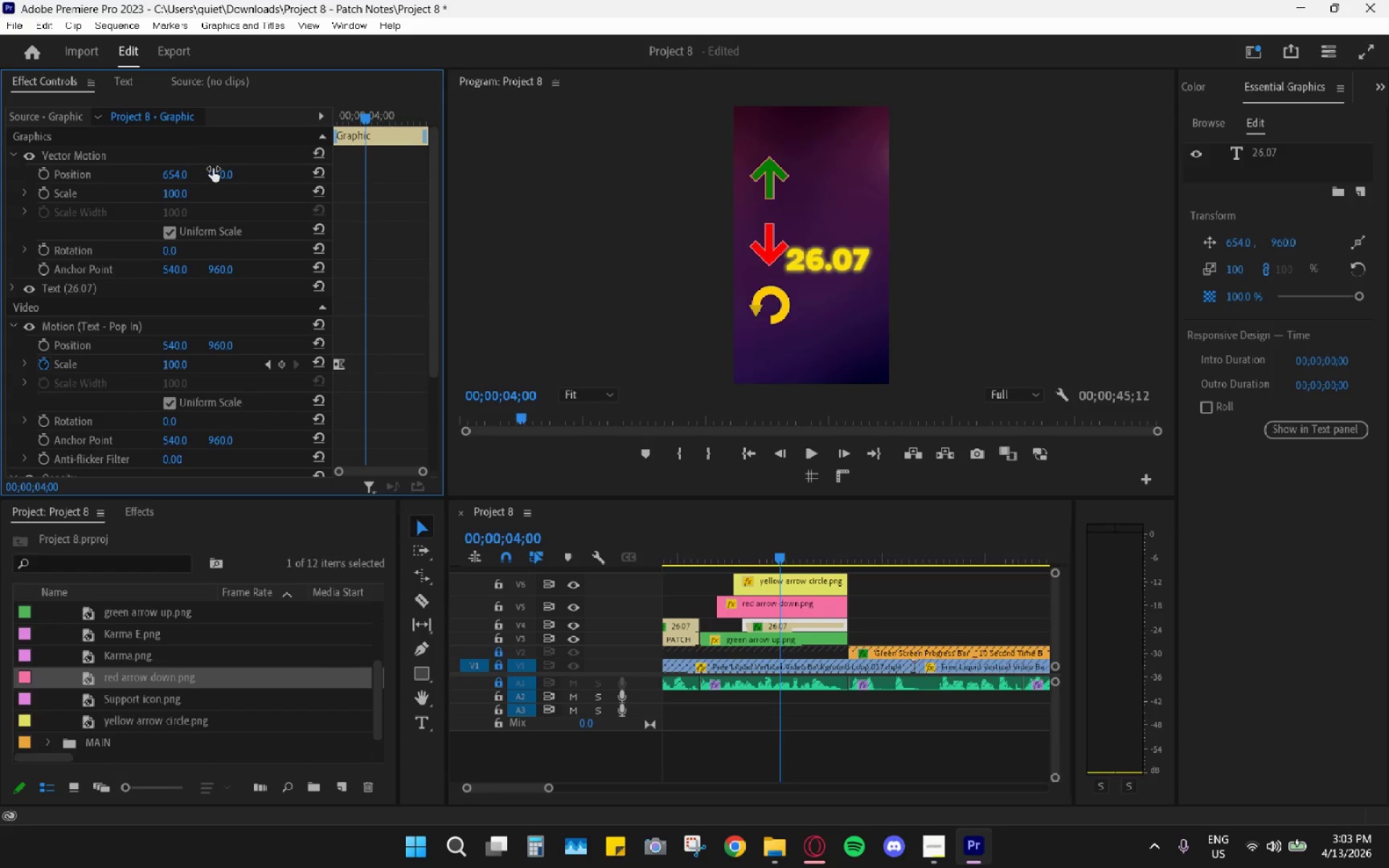 
left_click_drag(start_coordinate=[221, 171], to_coordinate=[174, 171])
 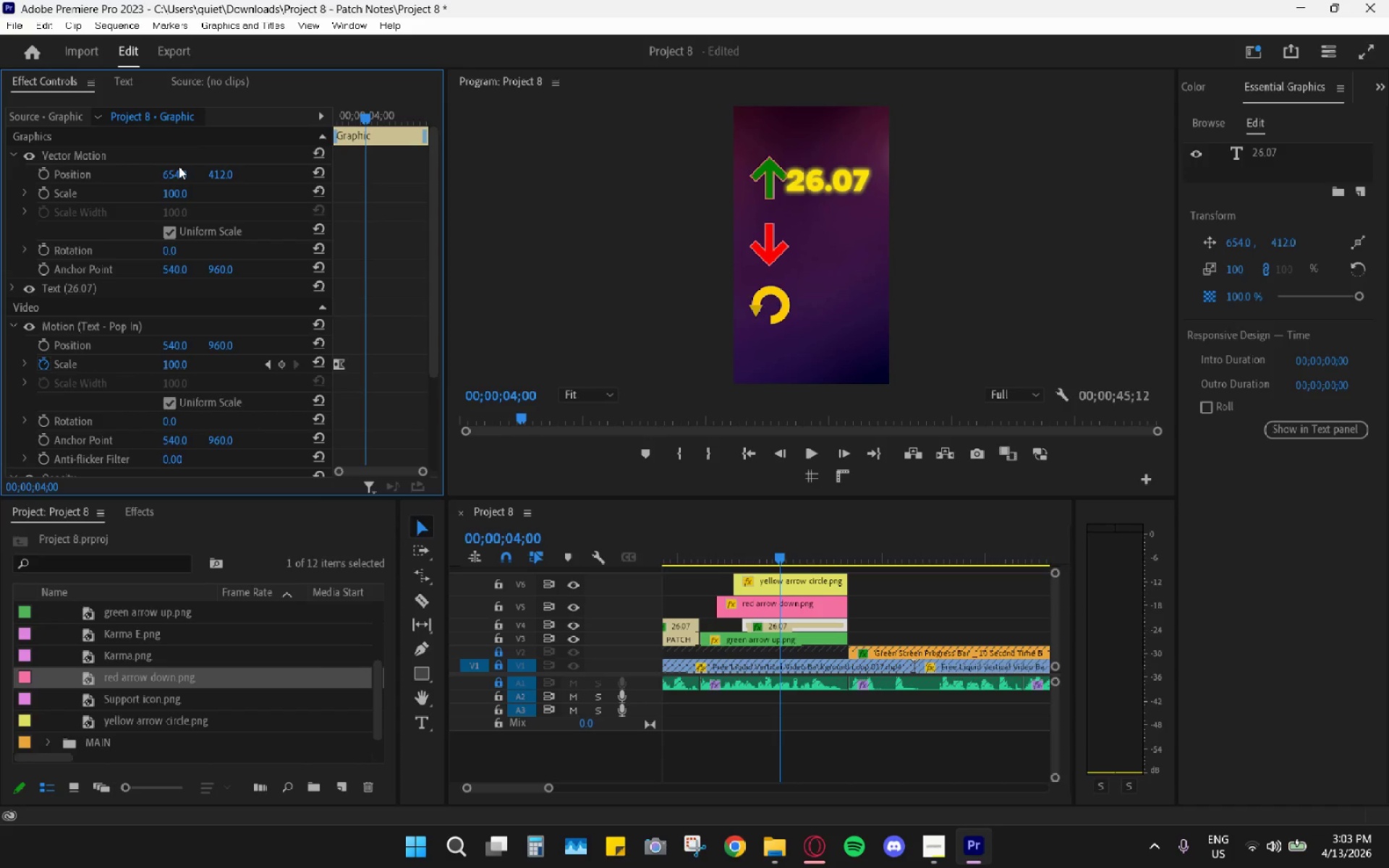 
left_click_drag(start_coordinate=[176, 169], to_coordinate=[250, 176])
 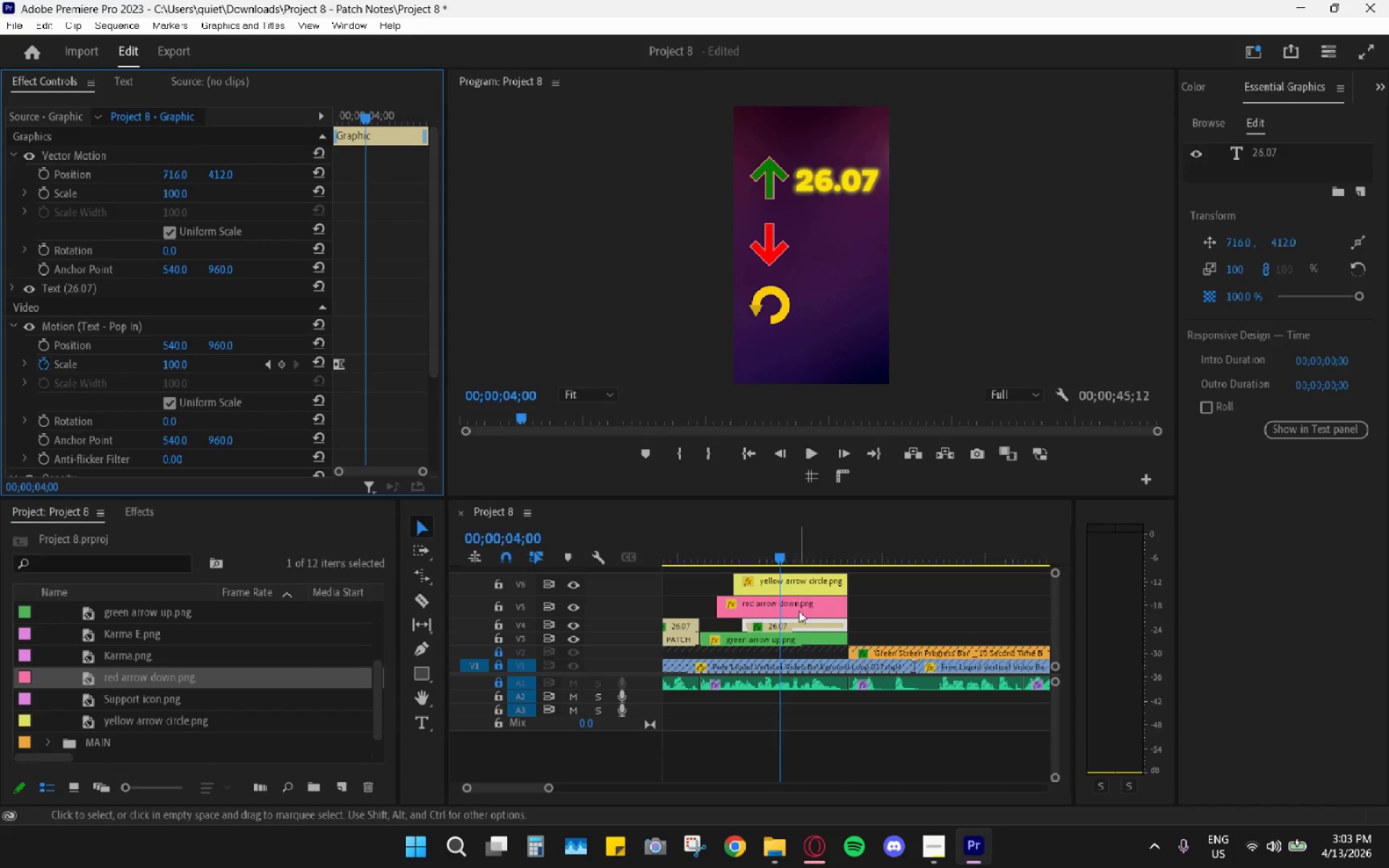 
left_click([798, 620])
 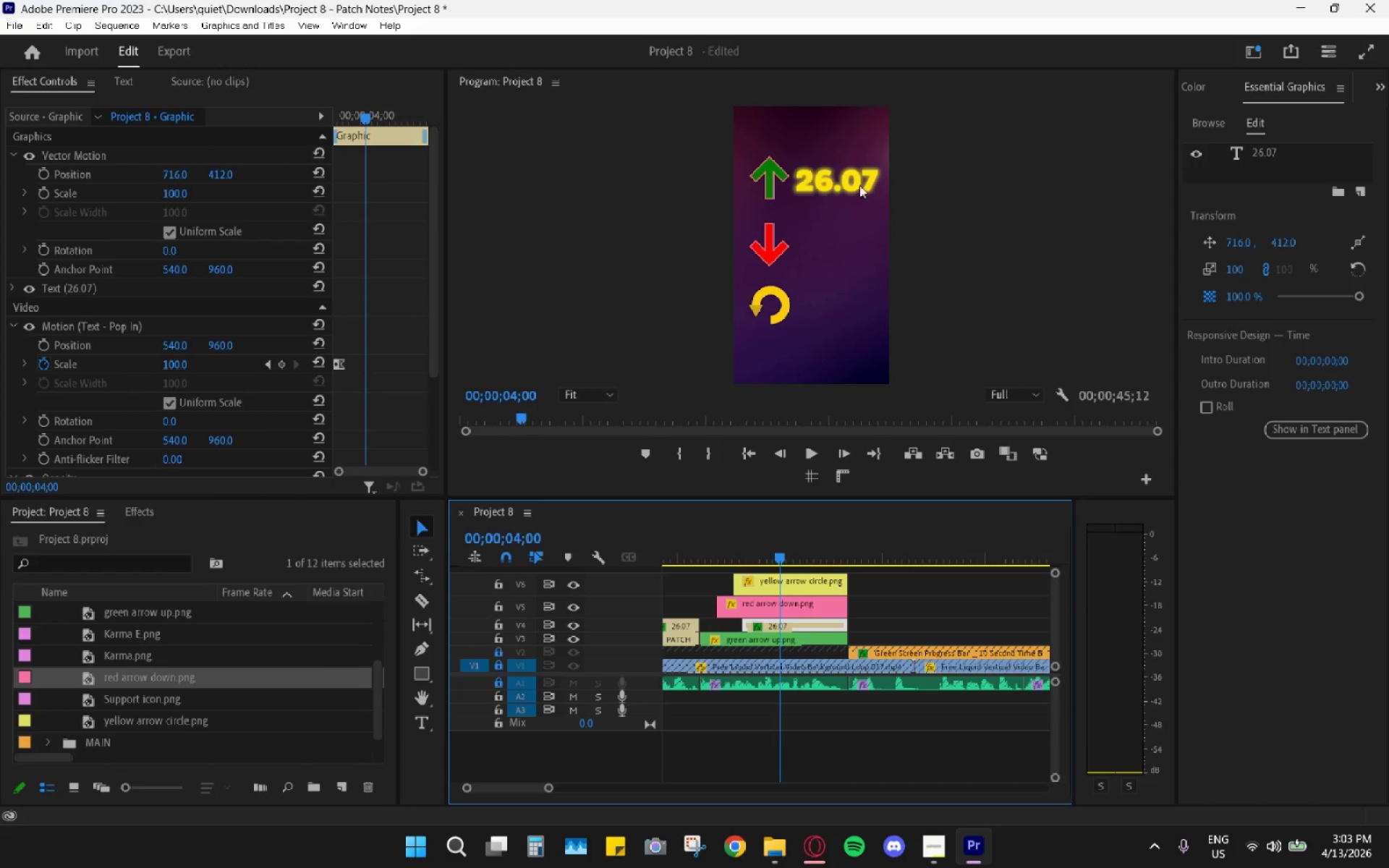 
double_click([828, 181])
 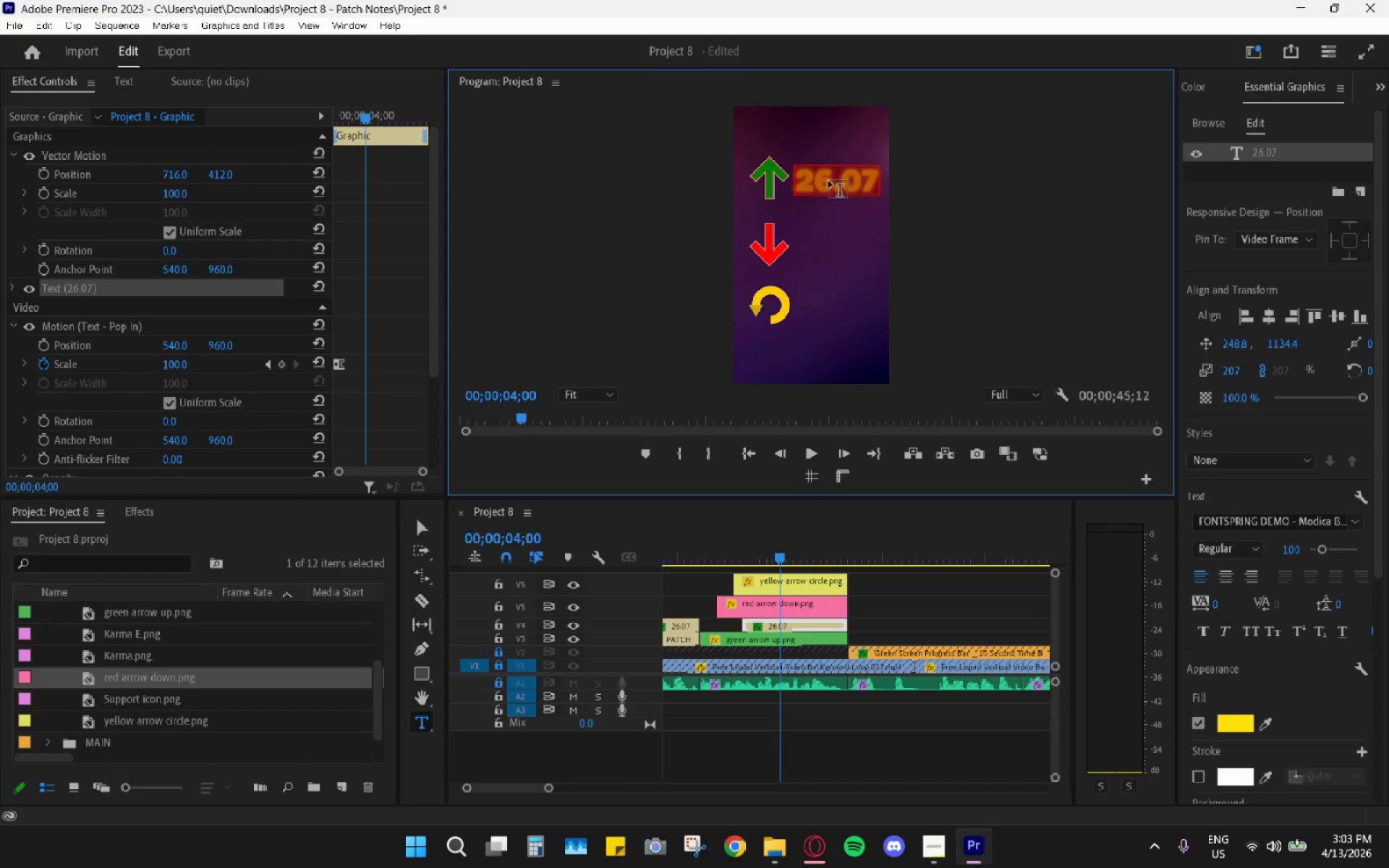 
triple_click([828, 181])
 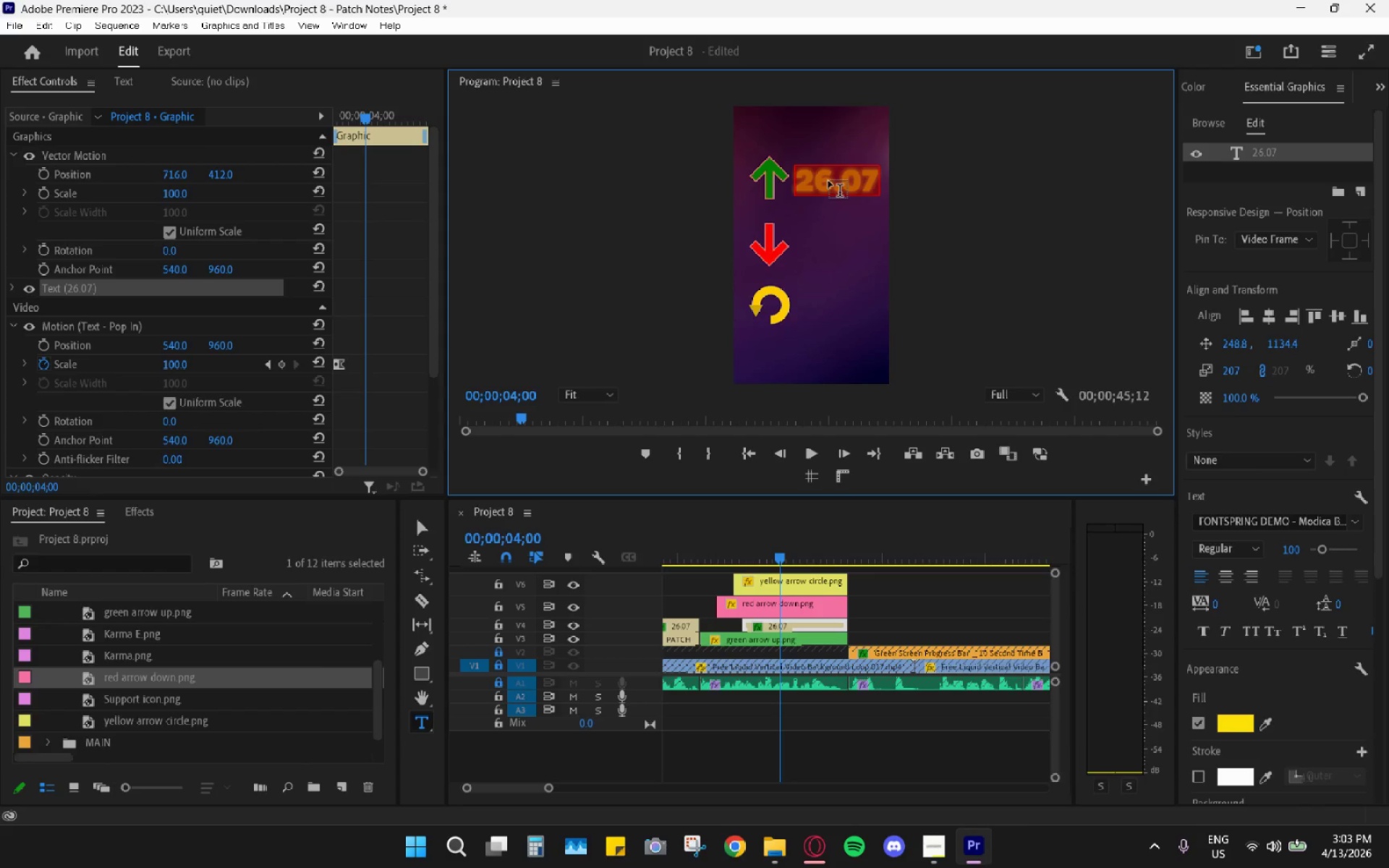 
triple_click([828, 181])
 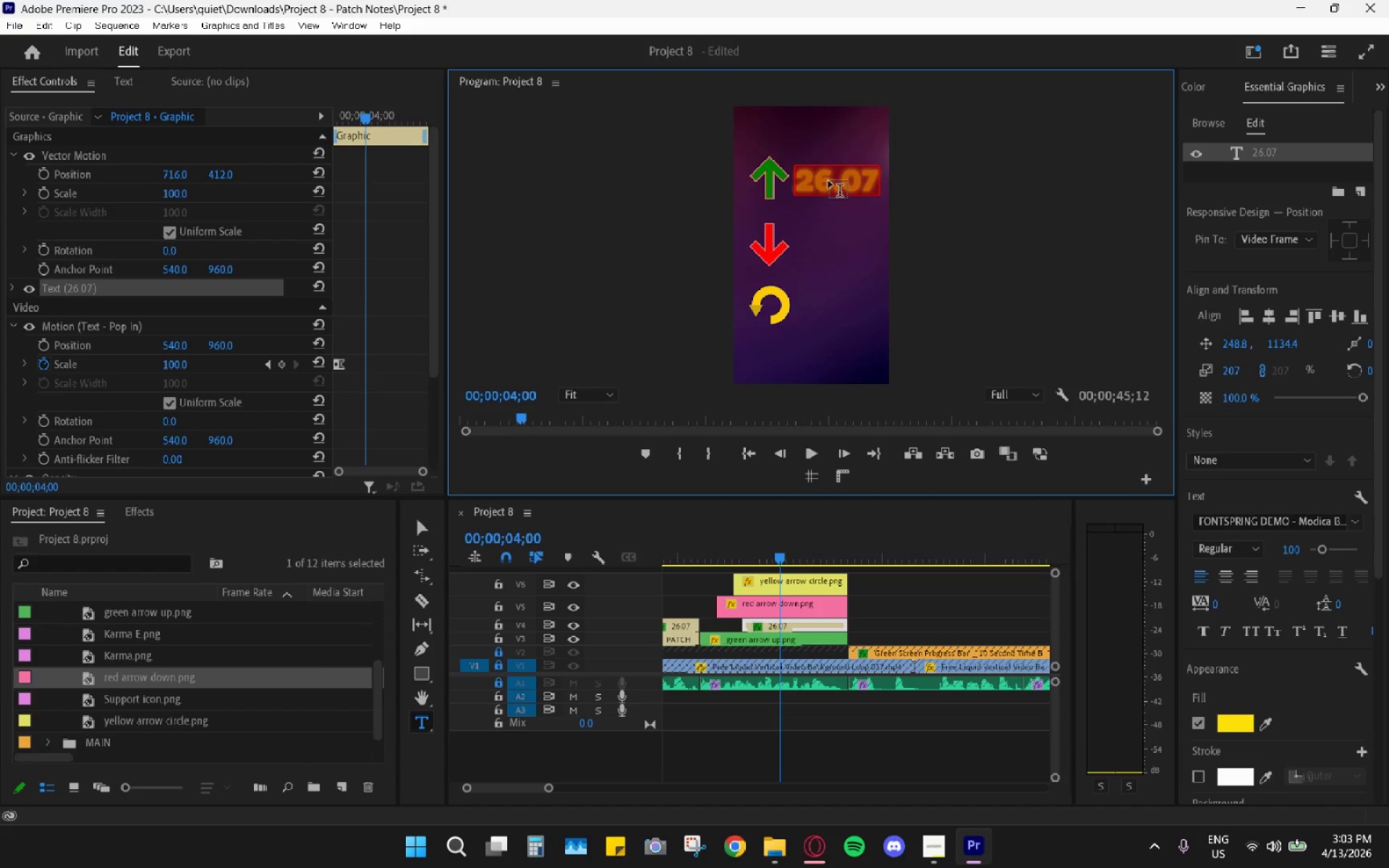 
triple_click([828, 181])
 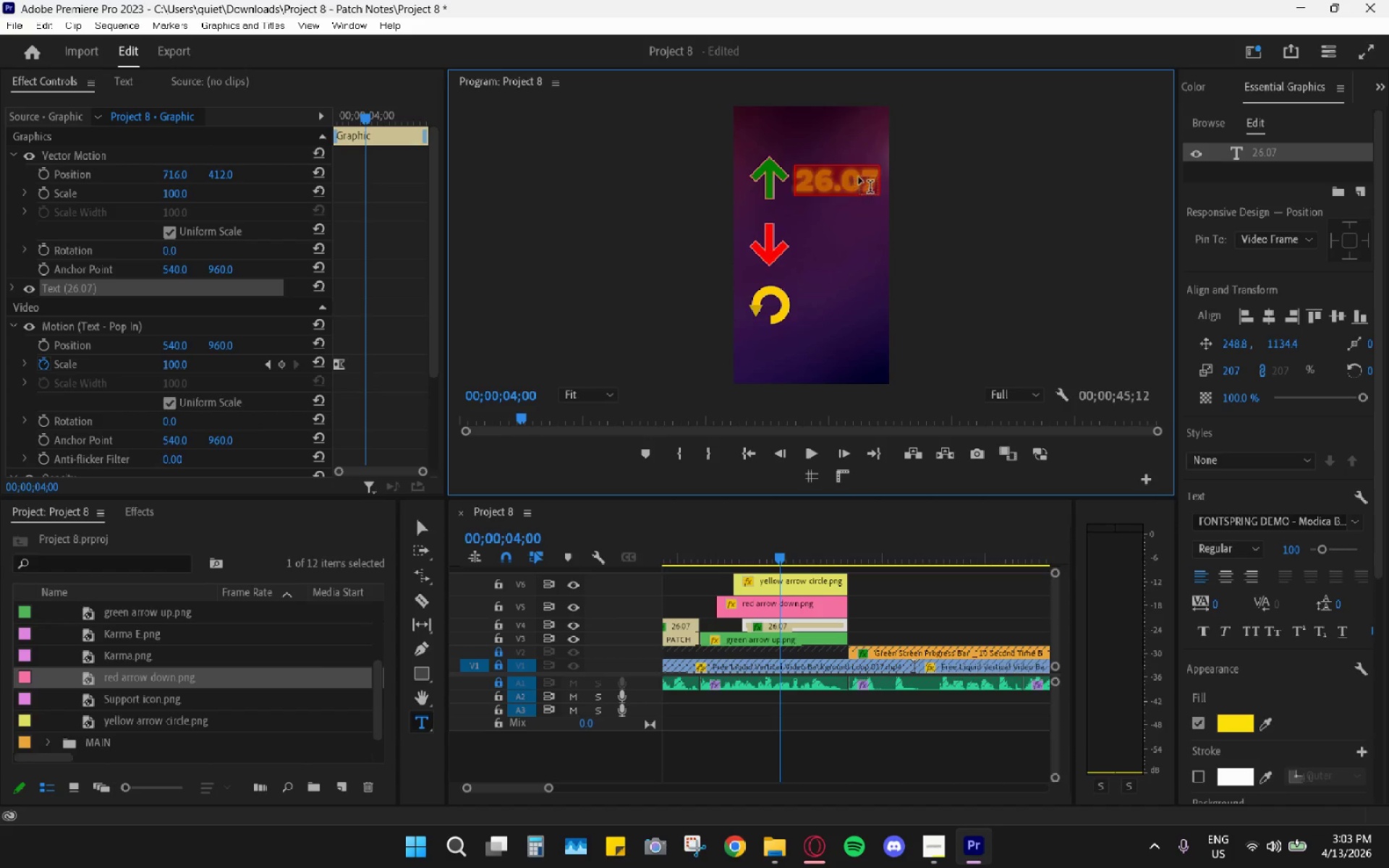 
double_click([859, 177])
 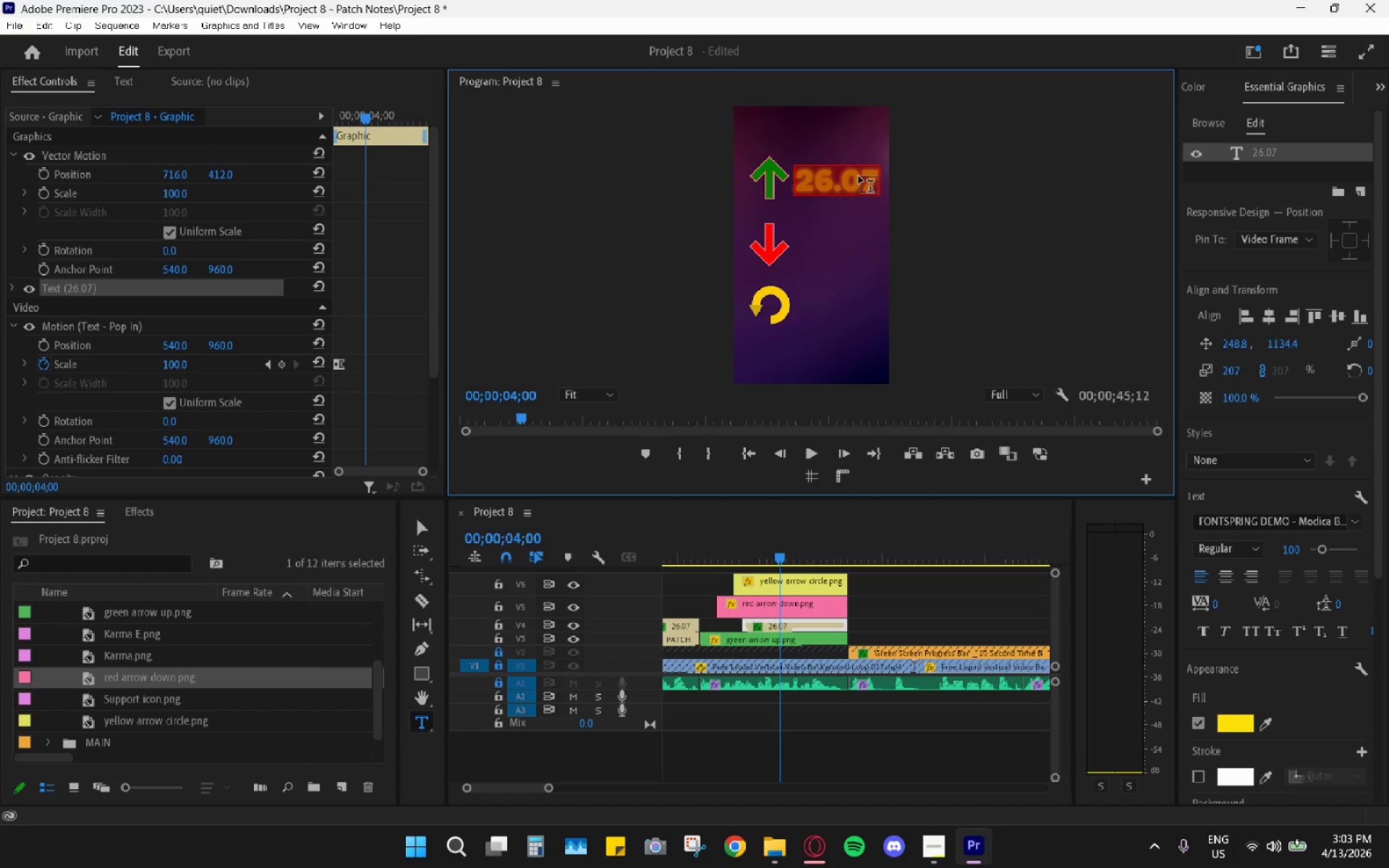 
type(Buf)
key(Backspace)
key(Backspace)
type(UFFS)
 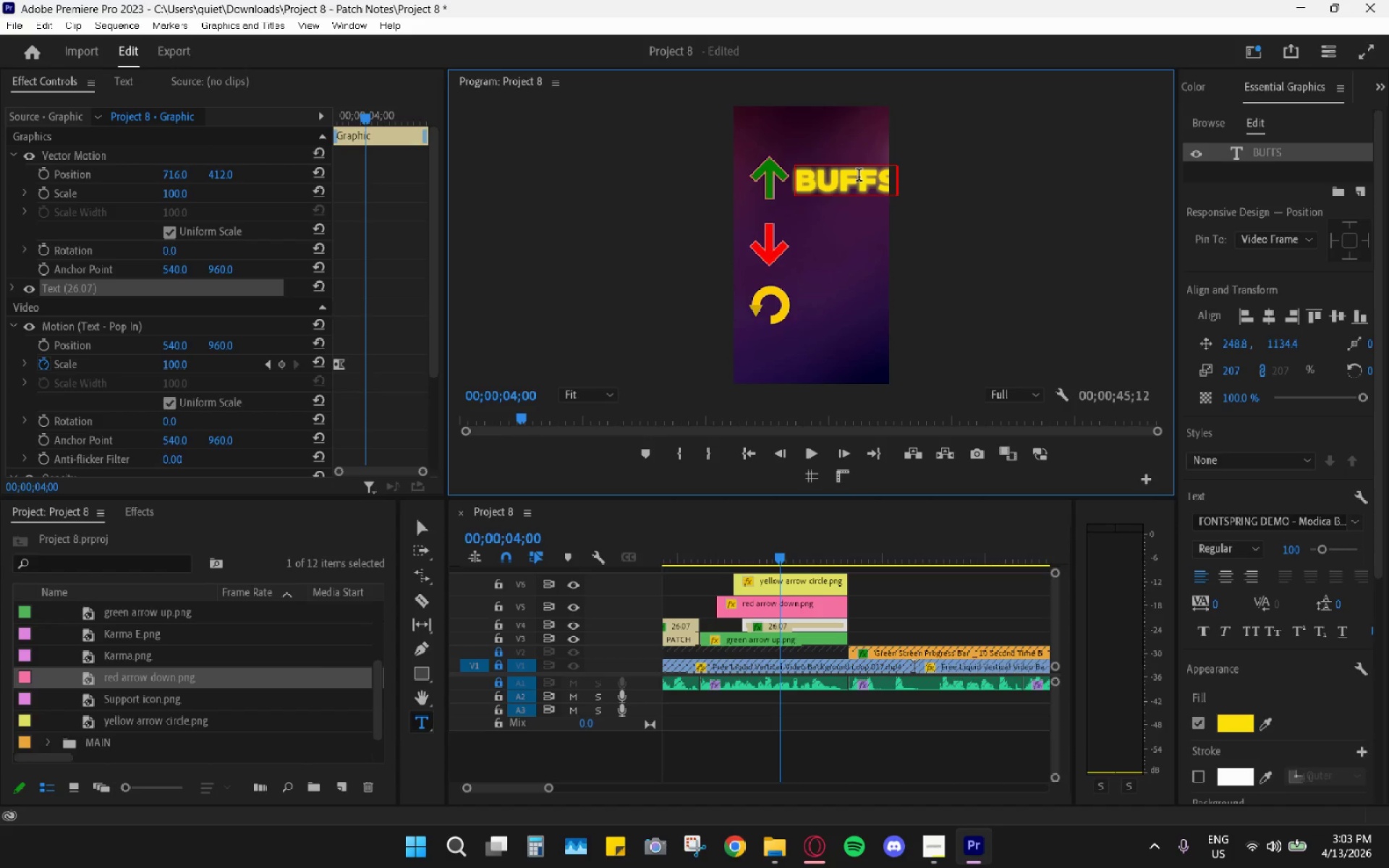 
key(Backspace)
 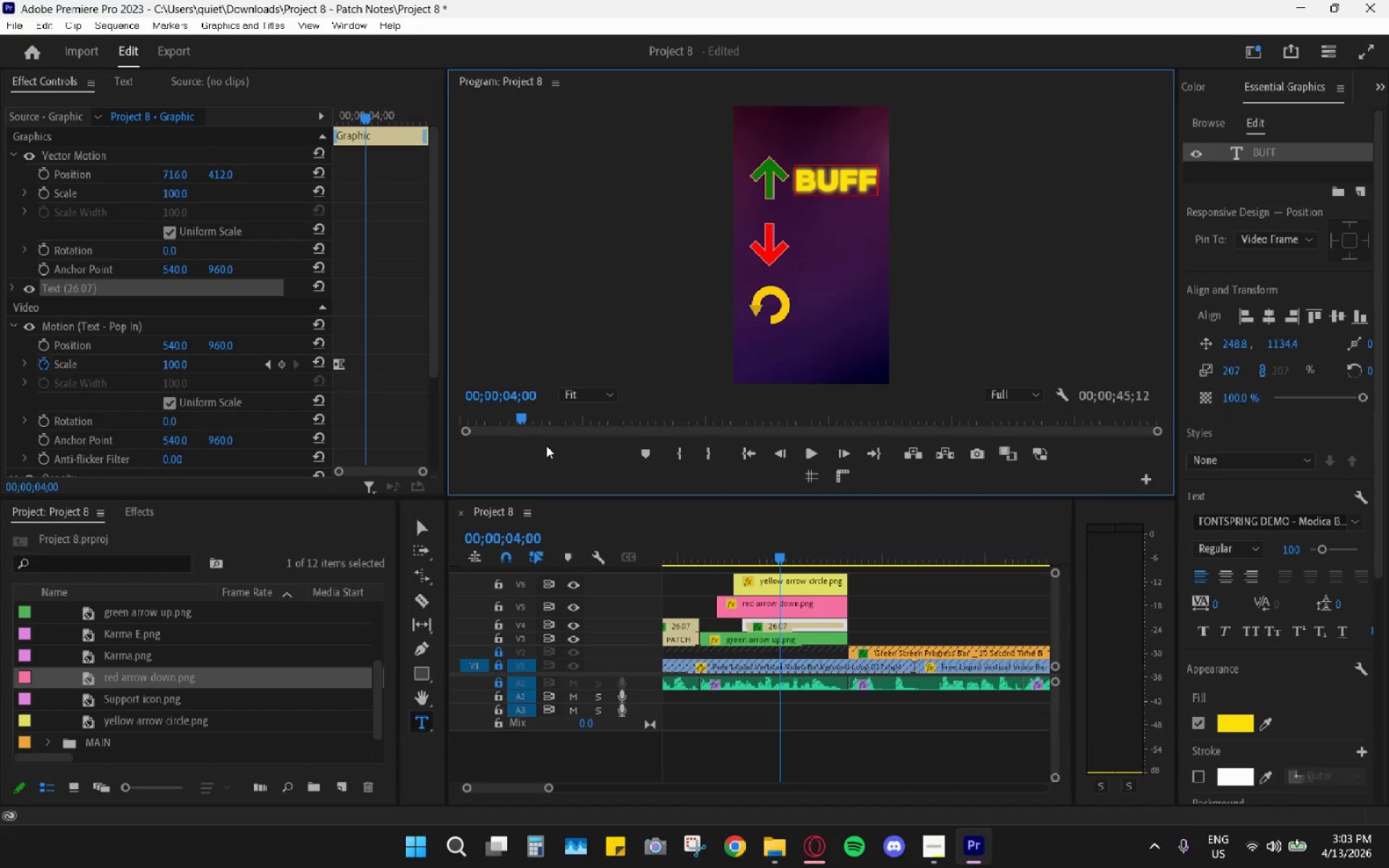 
key(Backspace)
type(FS)
 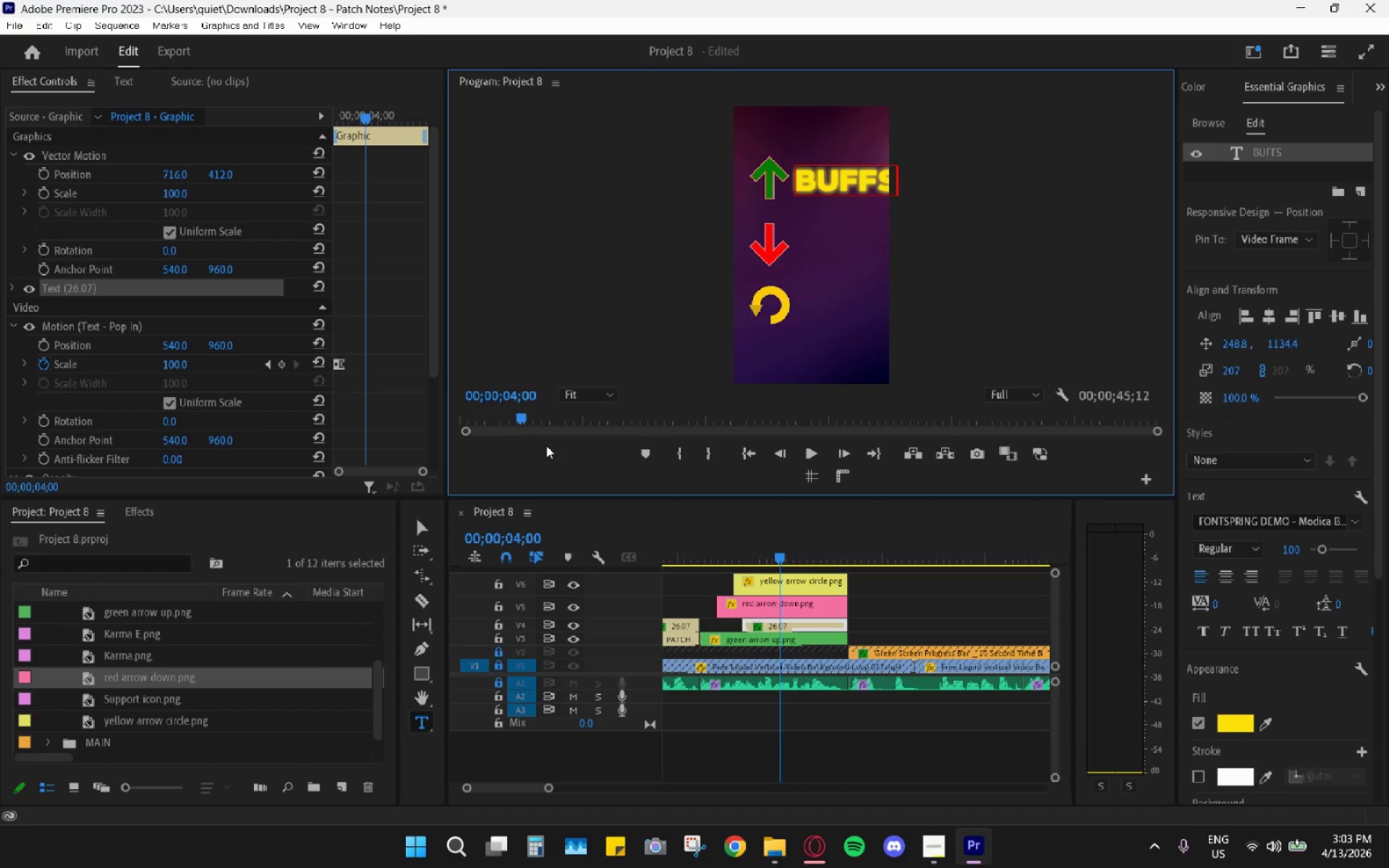 
left_click([901, 608])
 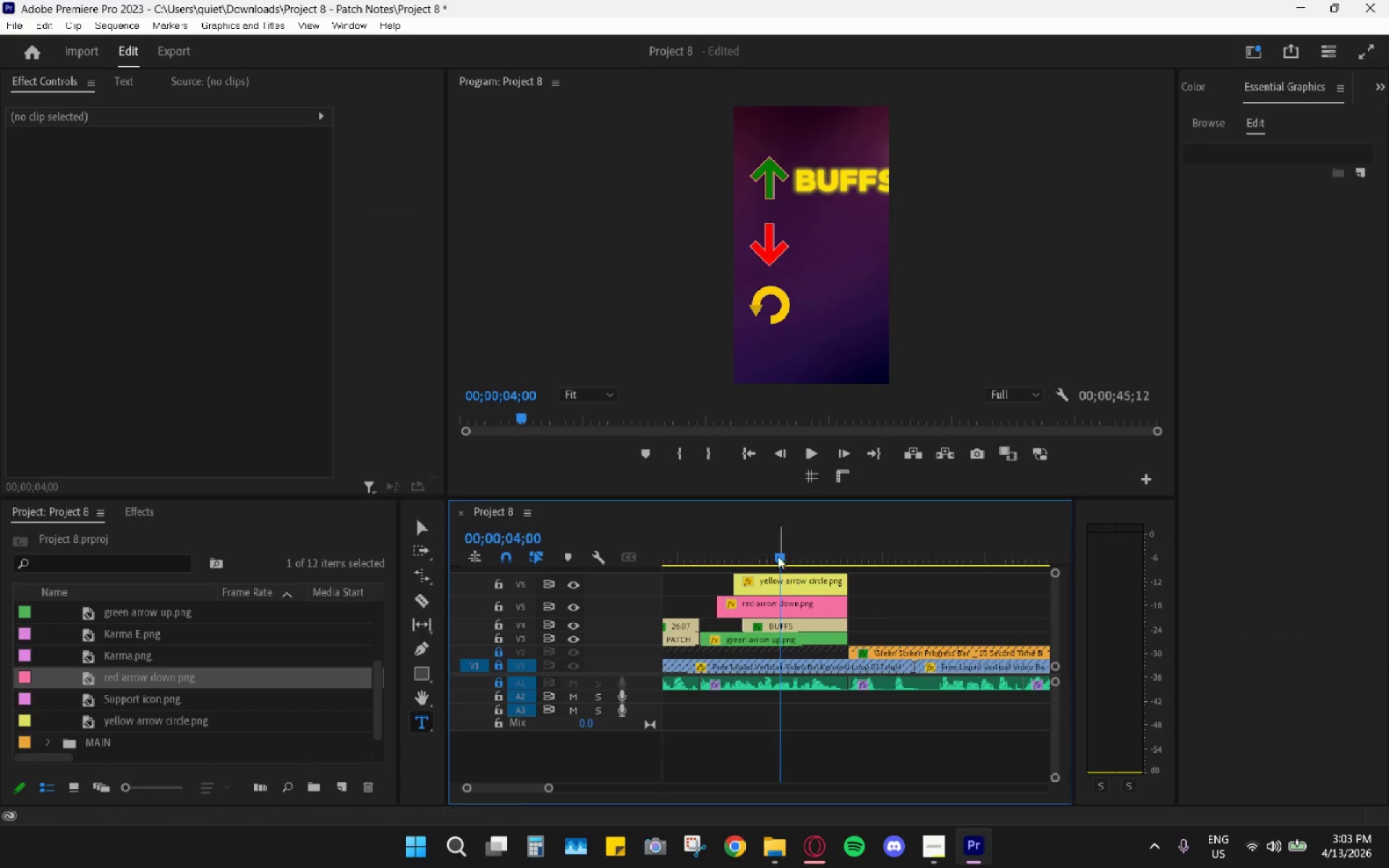 
left_click_drag(start_coordinate=[763, 531], to_coordinate=[769, 532])
 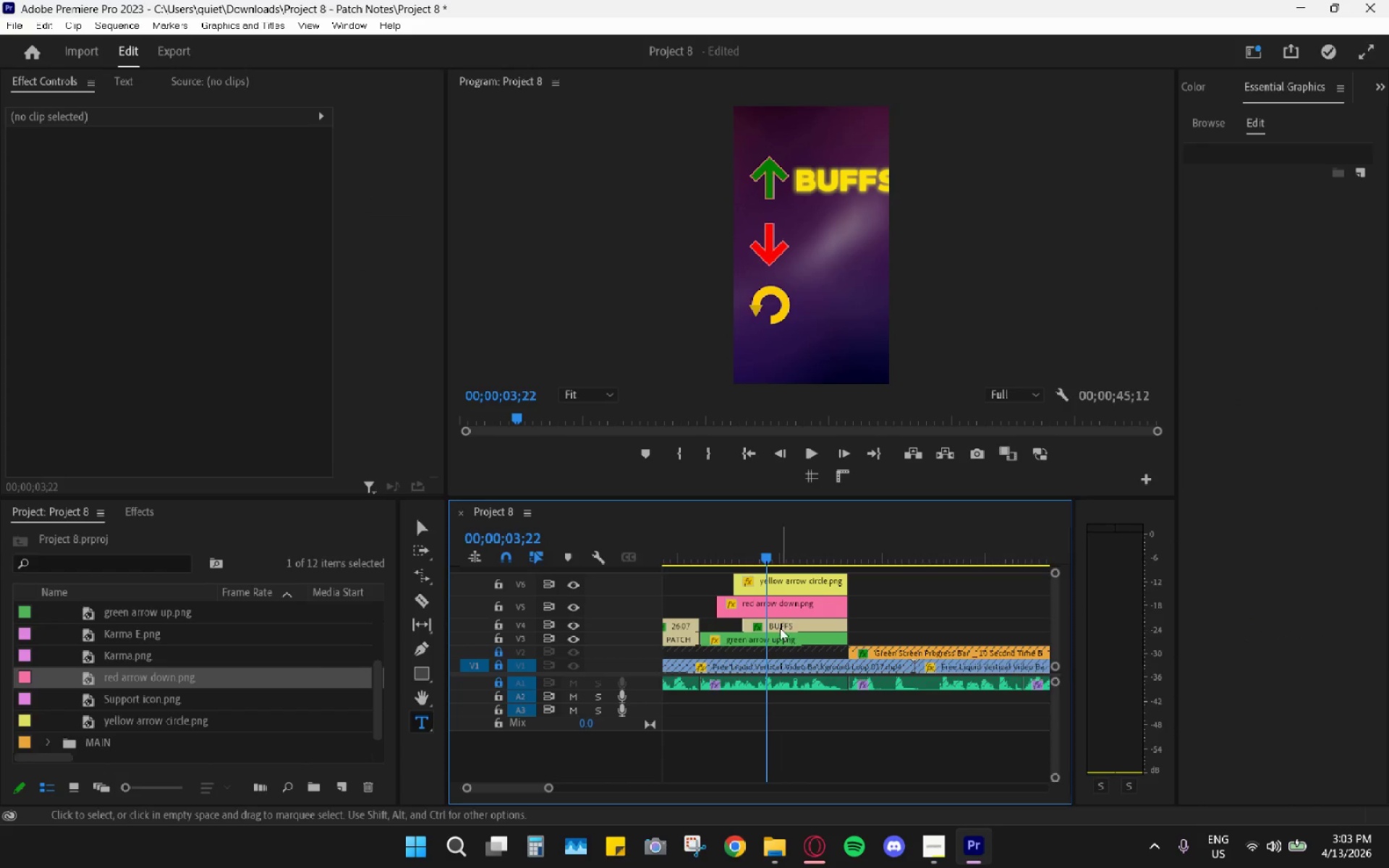 
left_click([782, 626])
 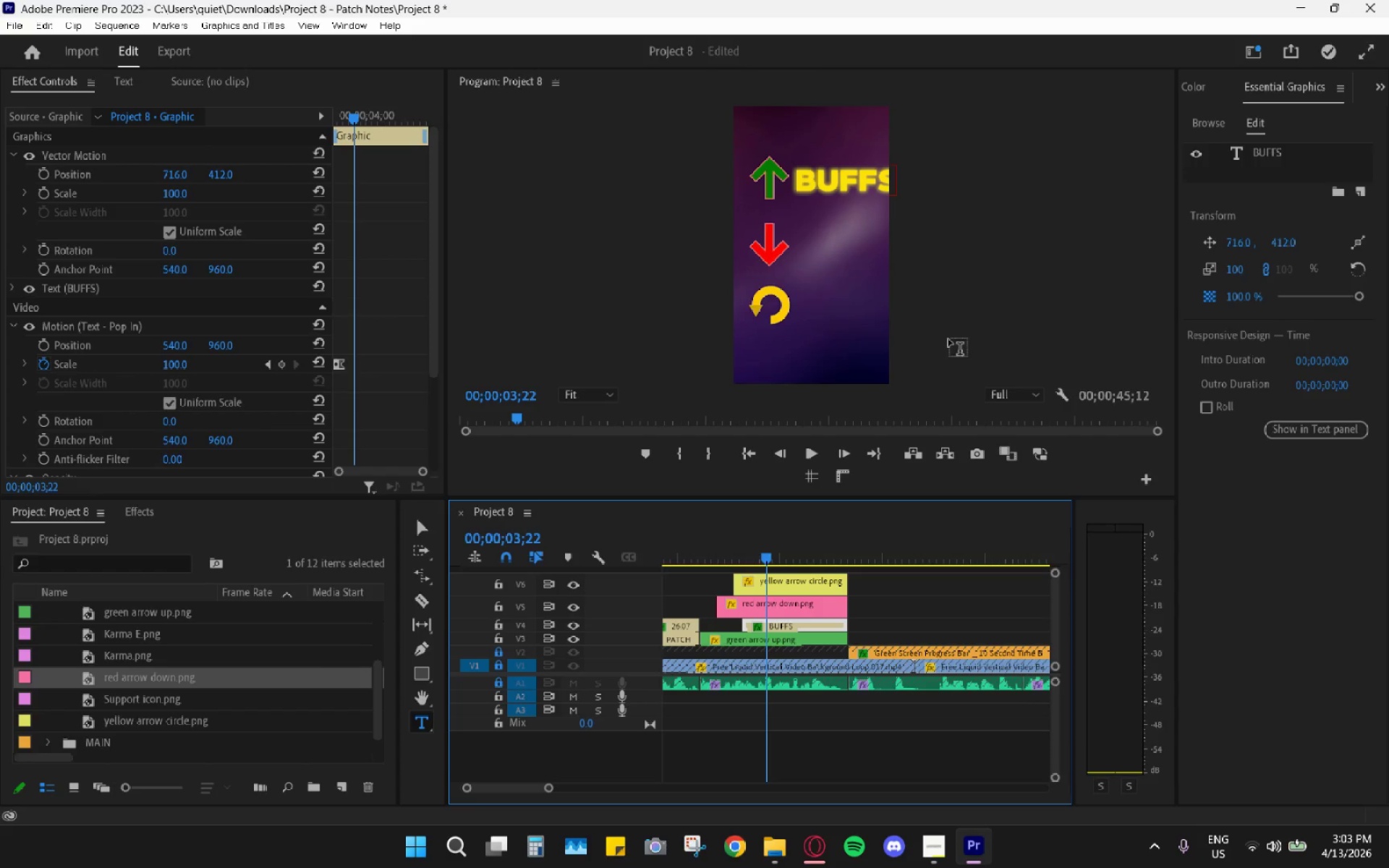 
wait(8.11)
 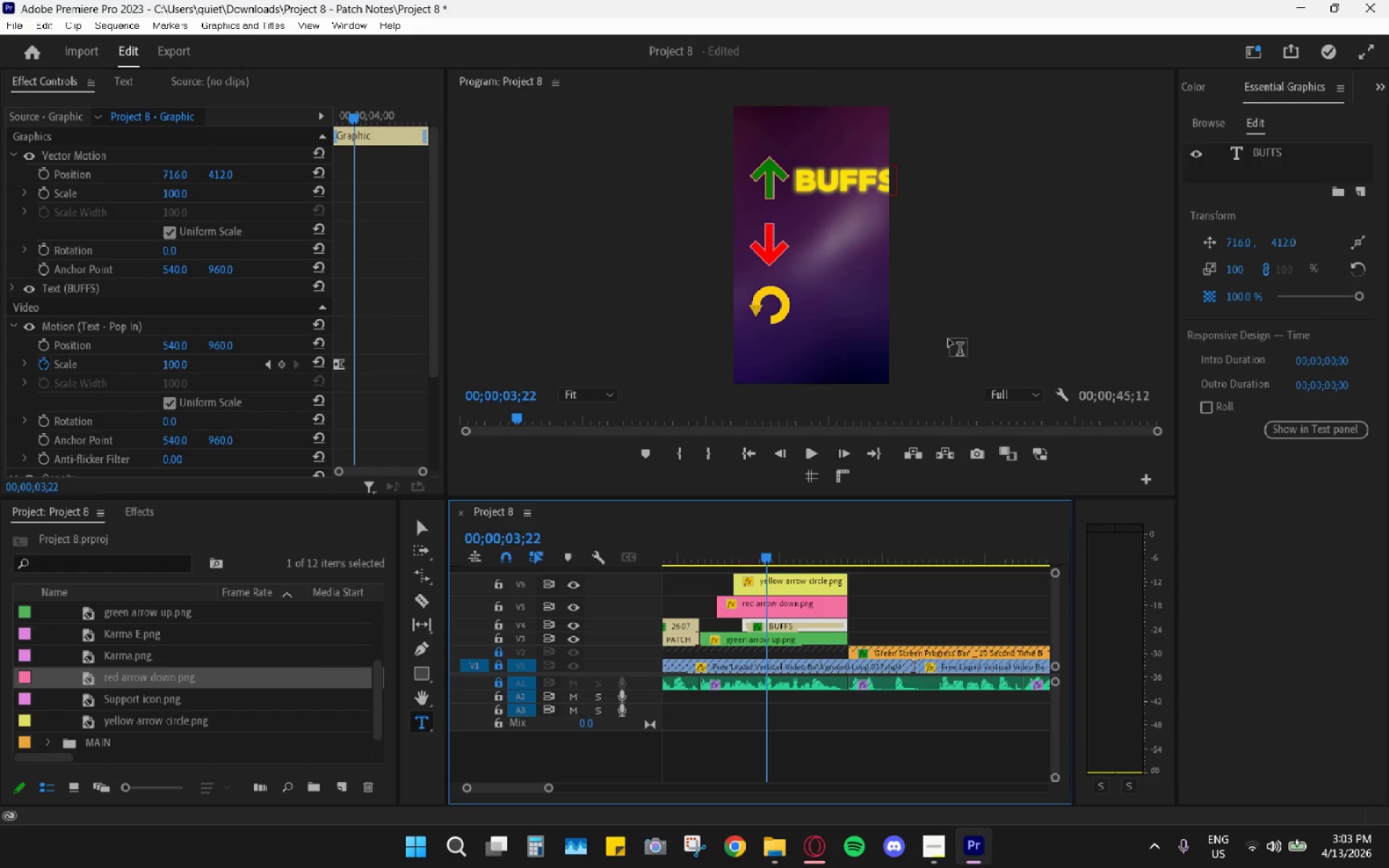 
left_click([827, 621])
 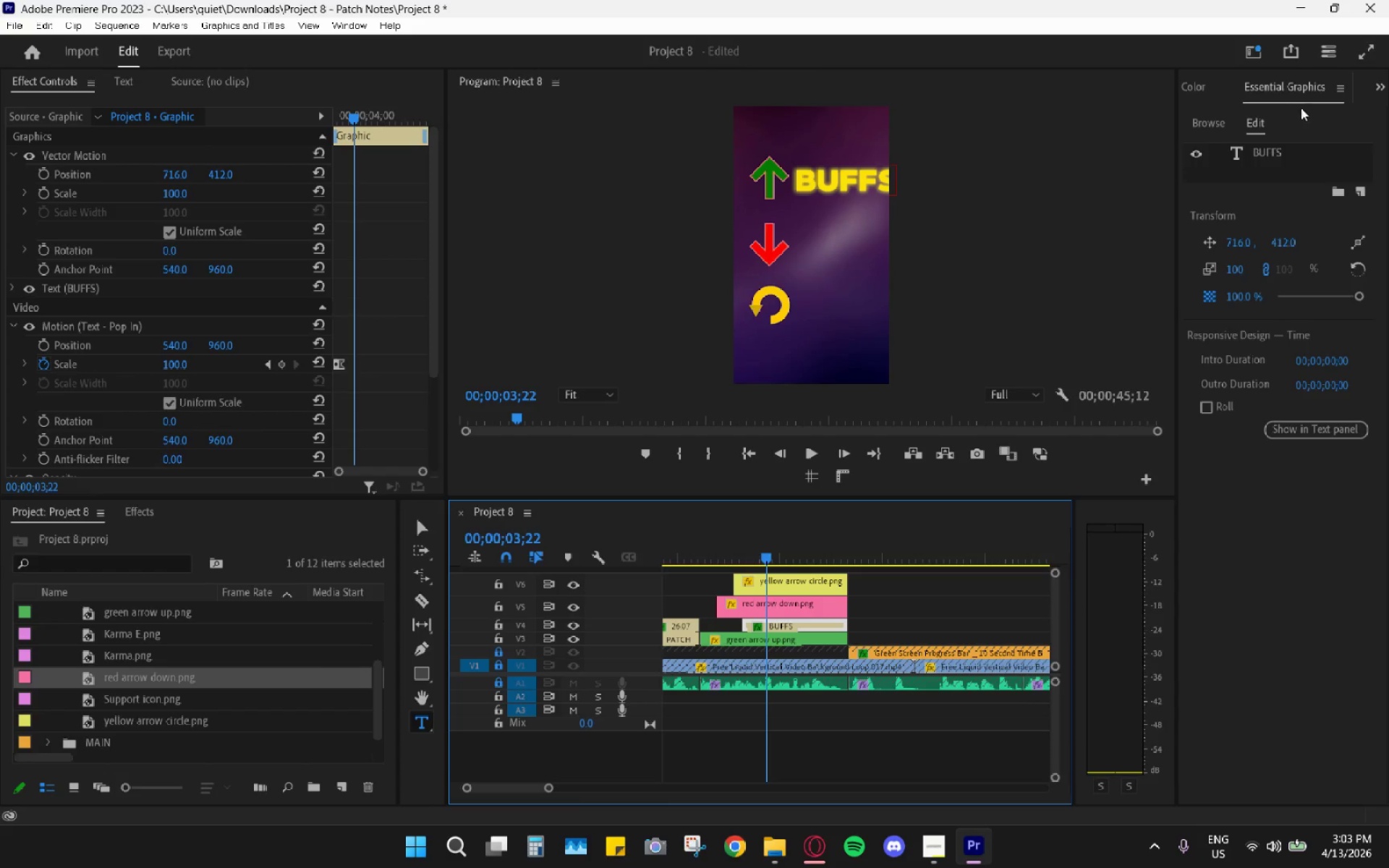 
left_click([1271, 157])
 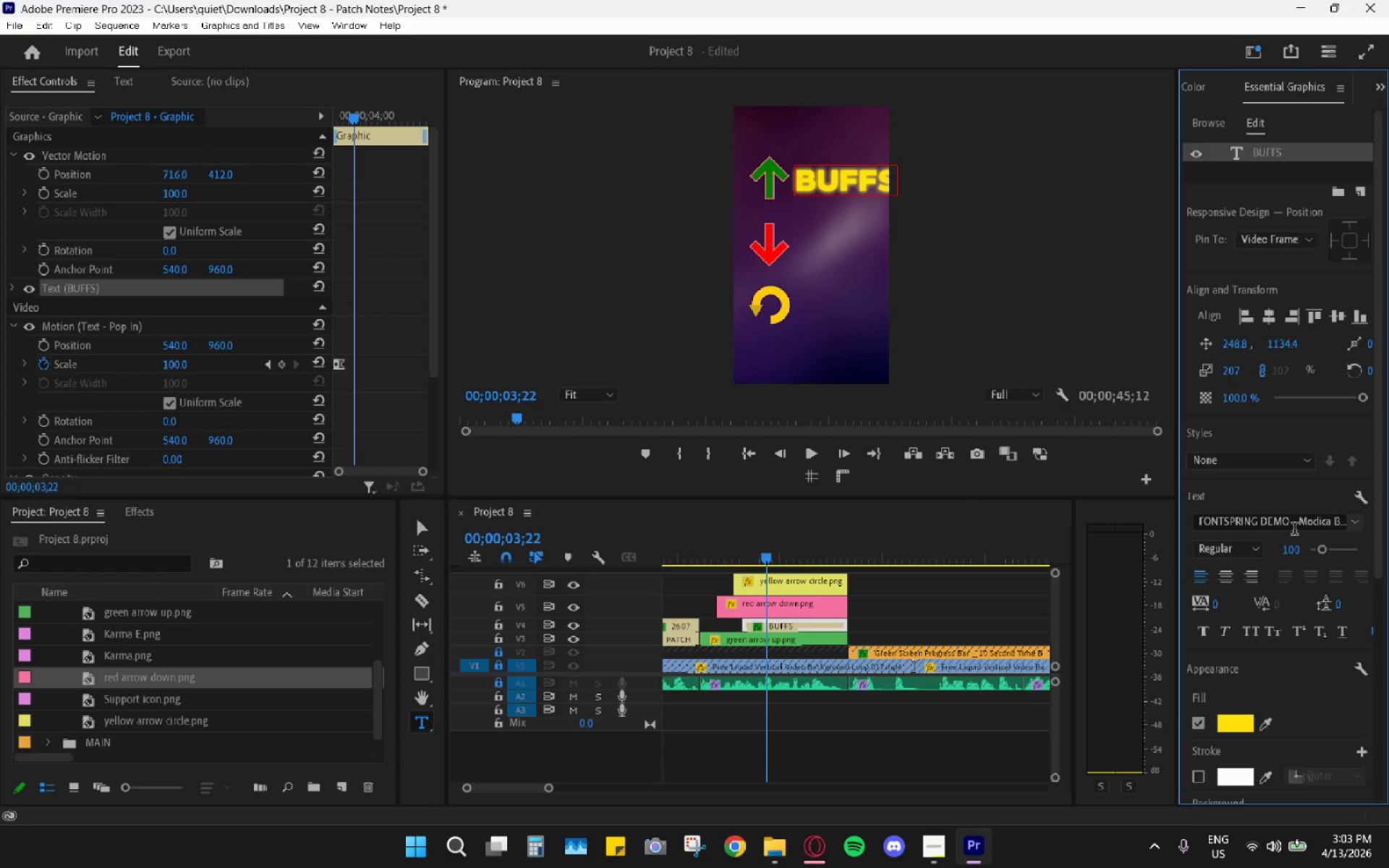 
double_click([1331, 523])
 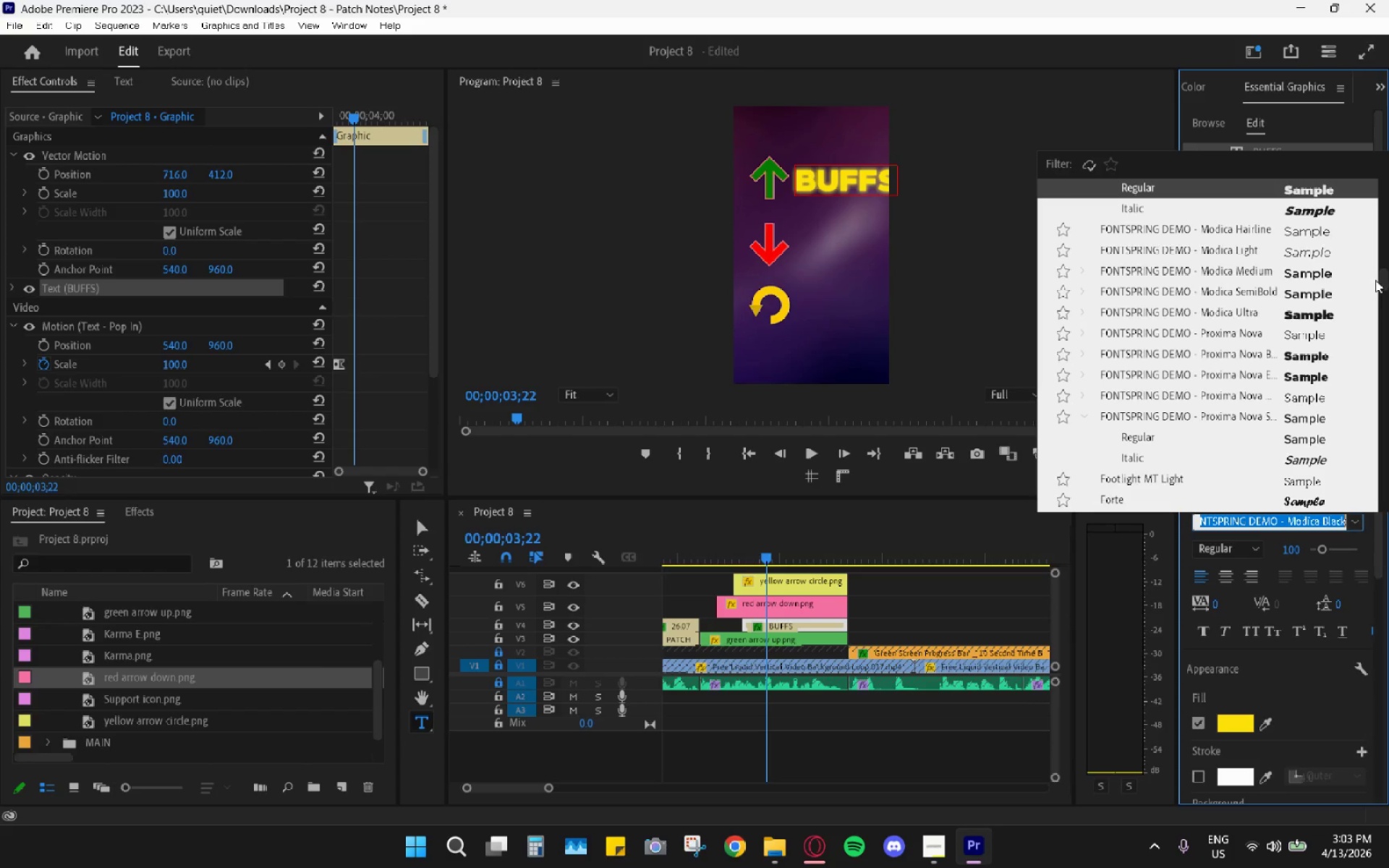 
left_click_drag(start_coordinate=[1384, 276], to_coordinate=[1363, 260])
 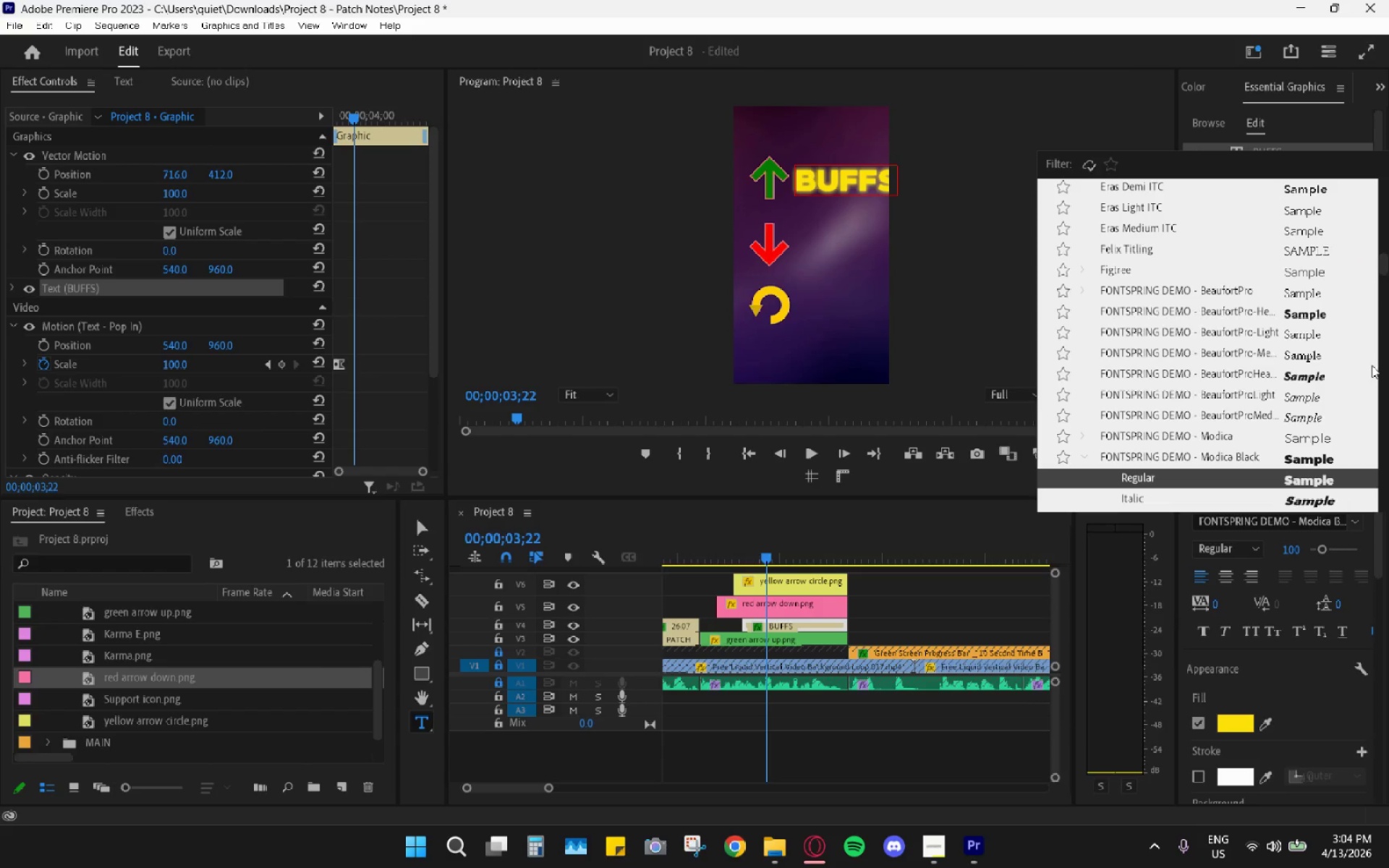 
wait(7.88)
 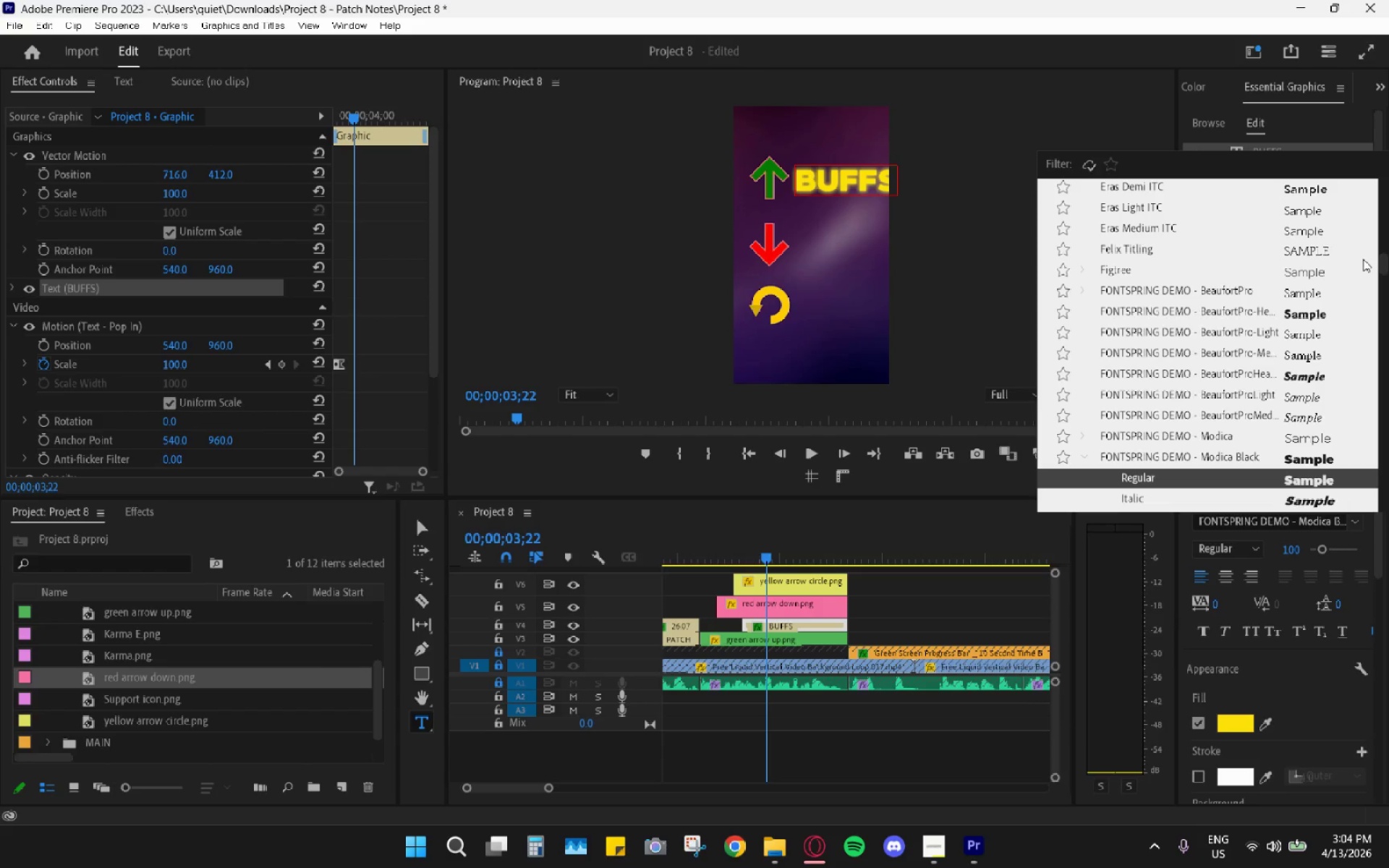 
left_click_drag(start_coordinate=[1382, 268], to_coordinate=[1388, 190])
 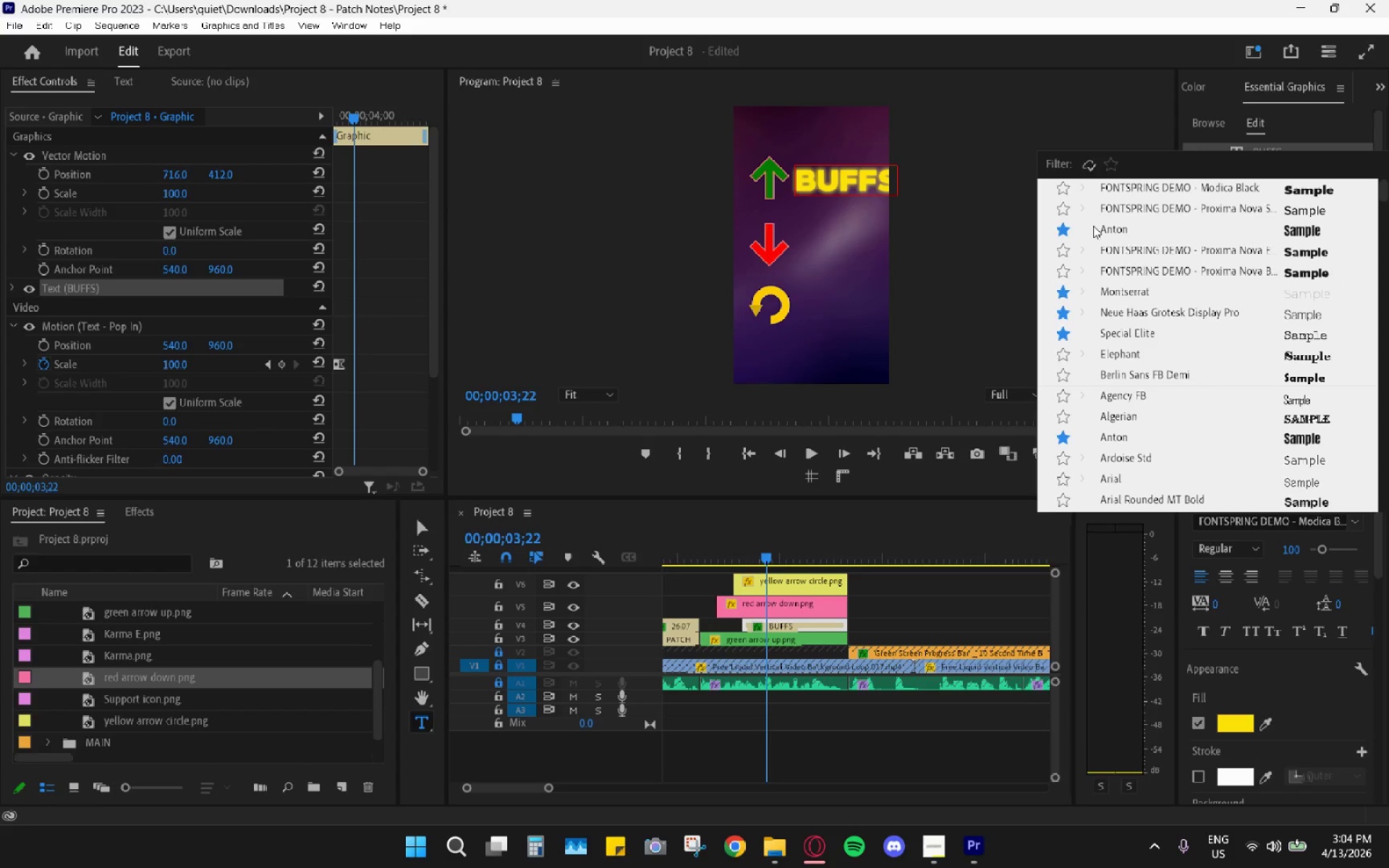 
left_click_drag(start_coordinate=[1103, 226], to_coordinate=[1110, 226])
 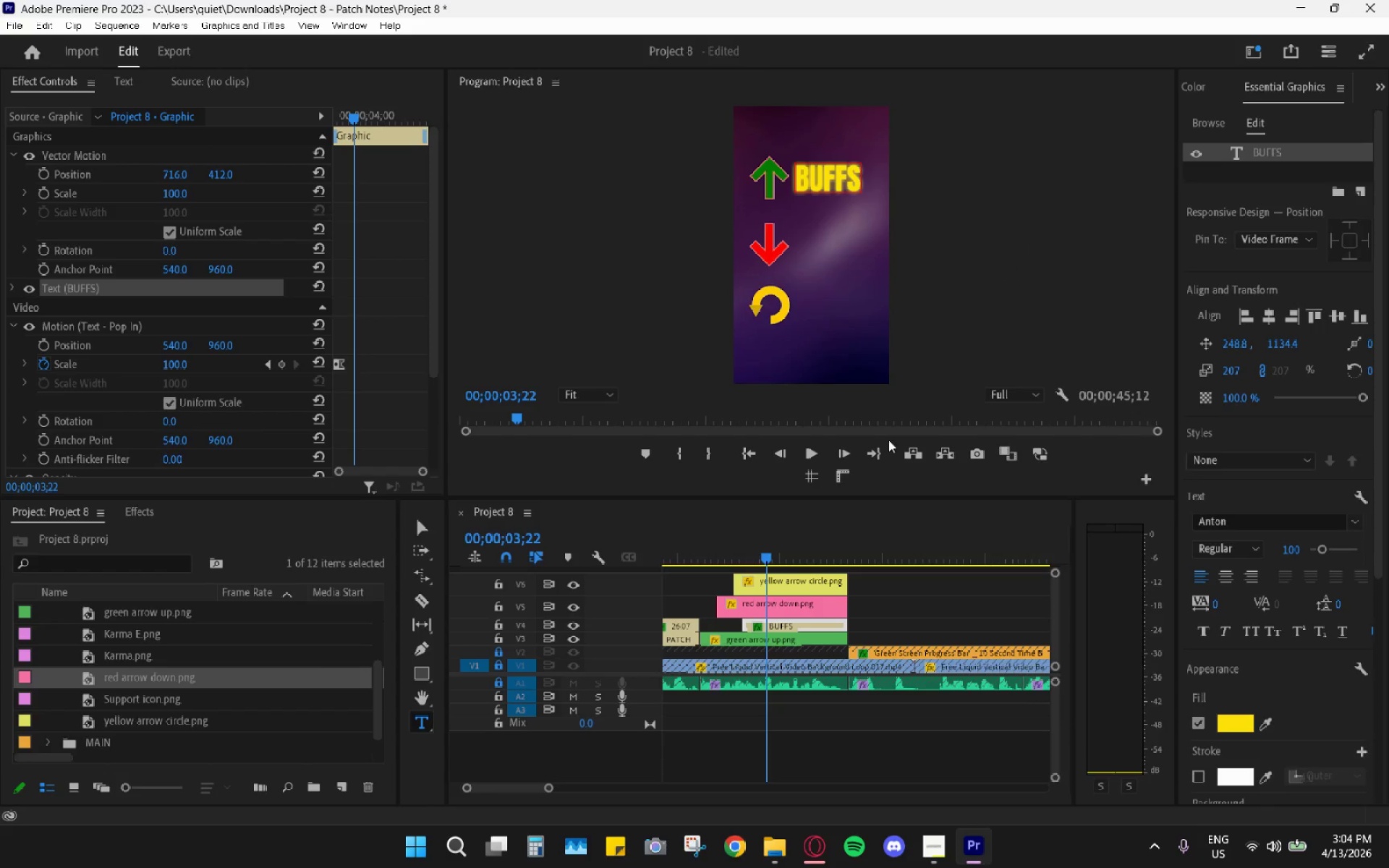 
wait(6.05)
 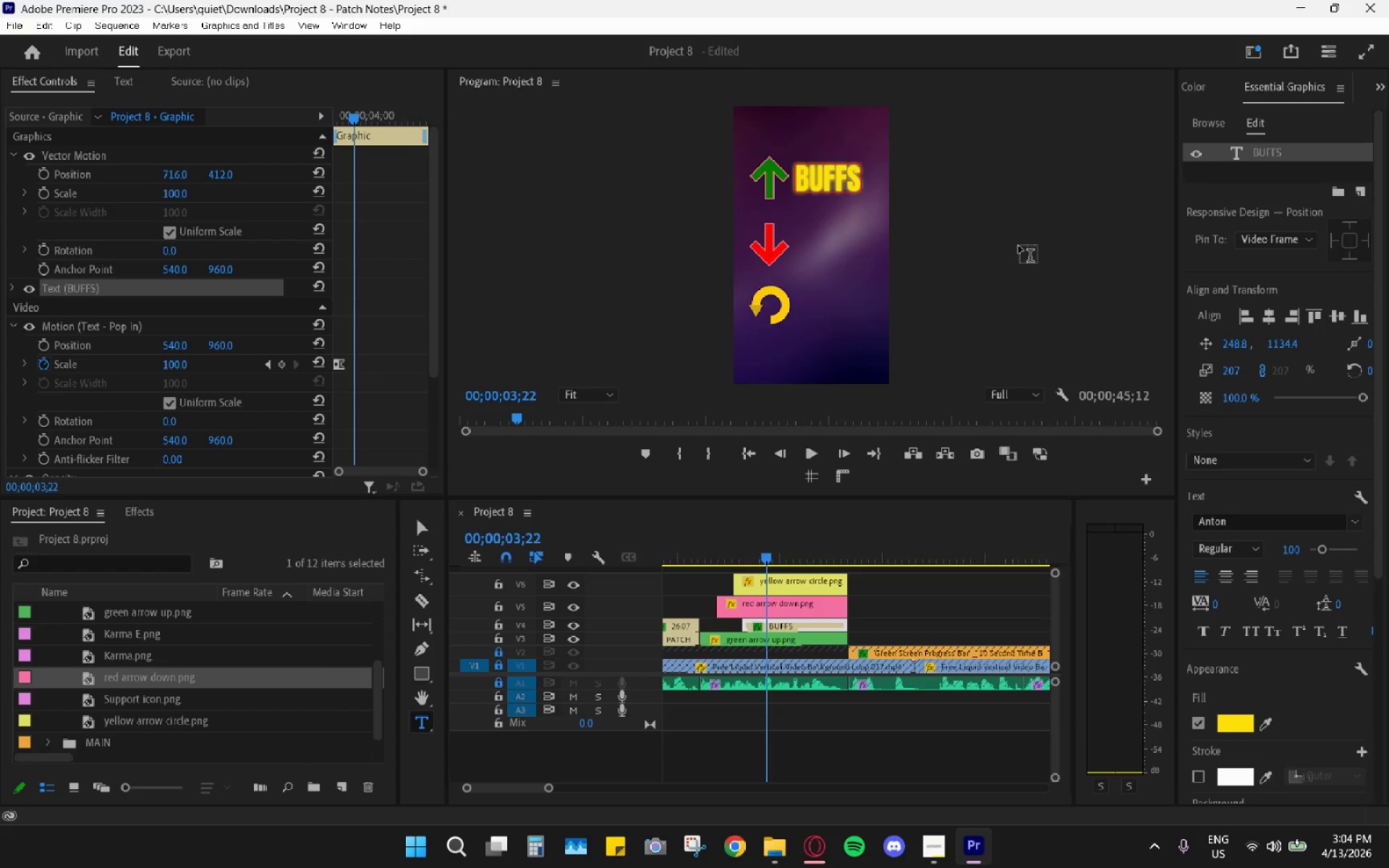 
left_click([1291, 548])
 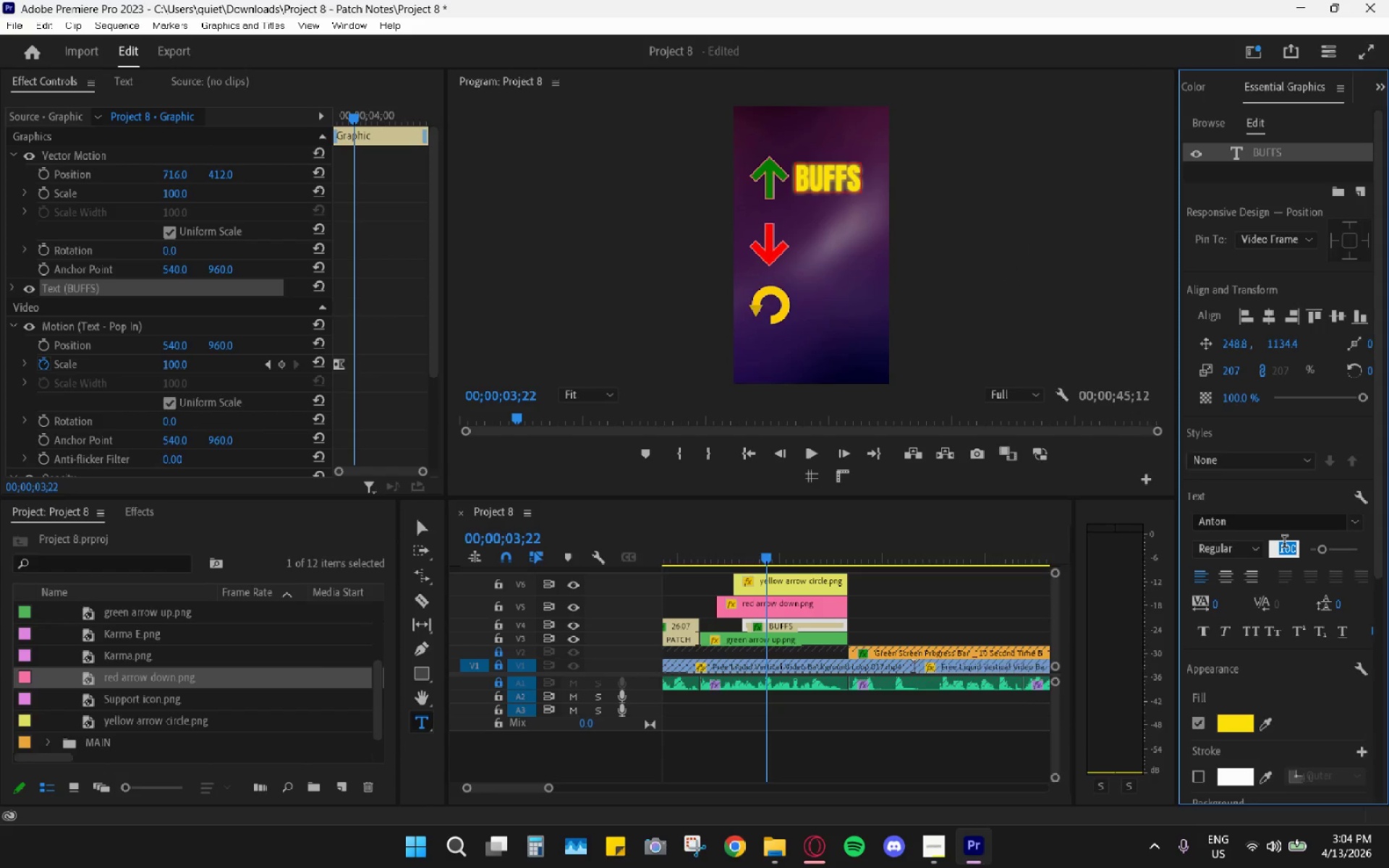 
key(Numpad1)
 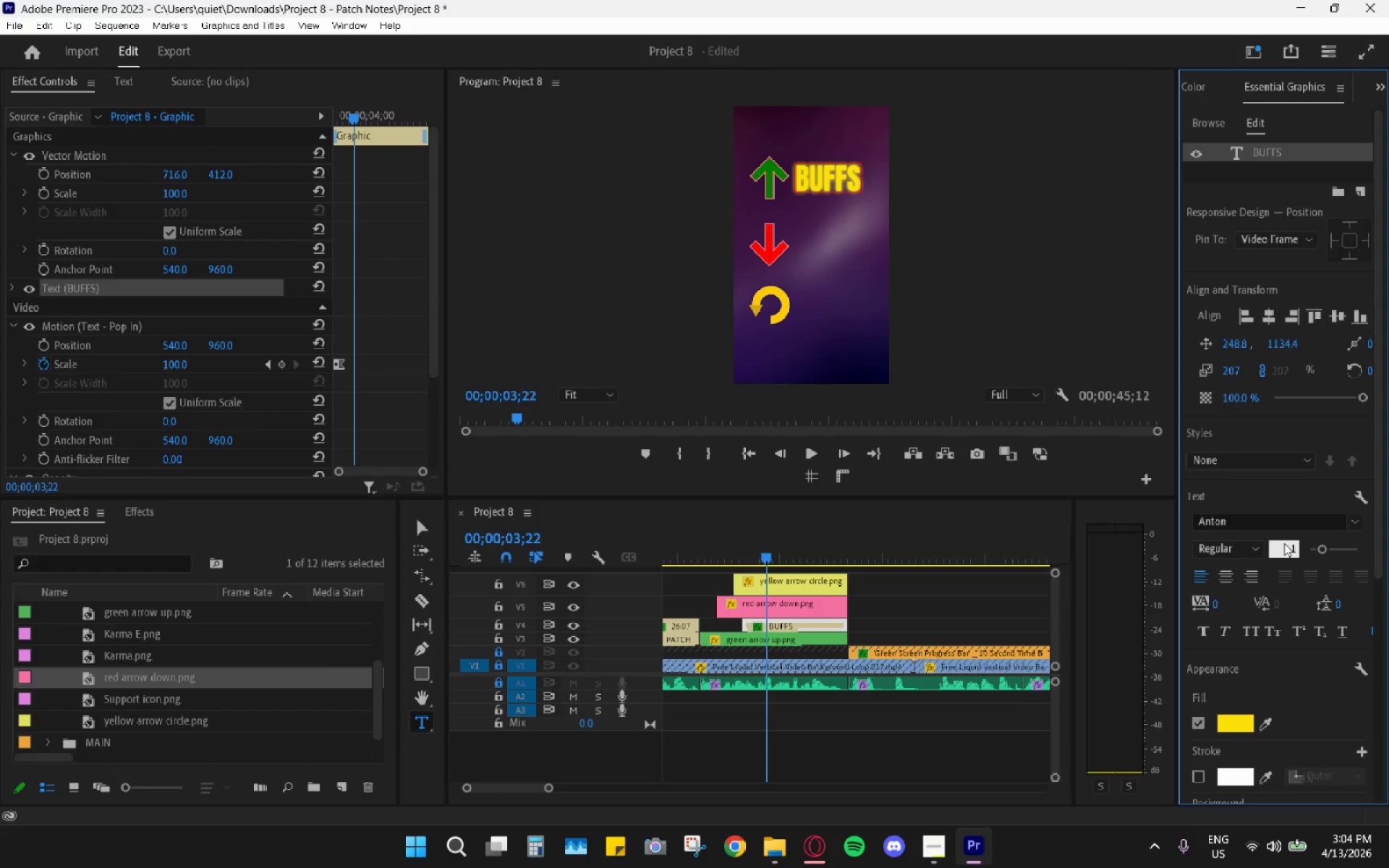 
key(Numpad2)
 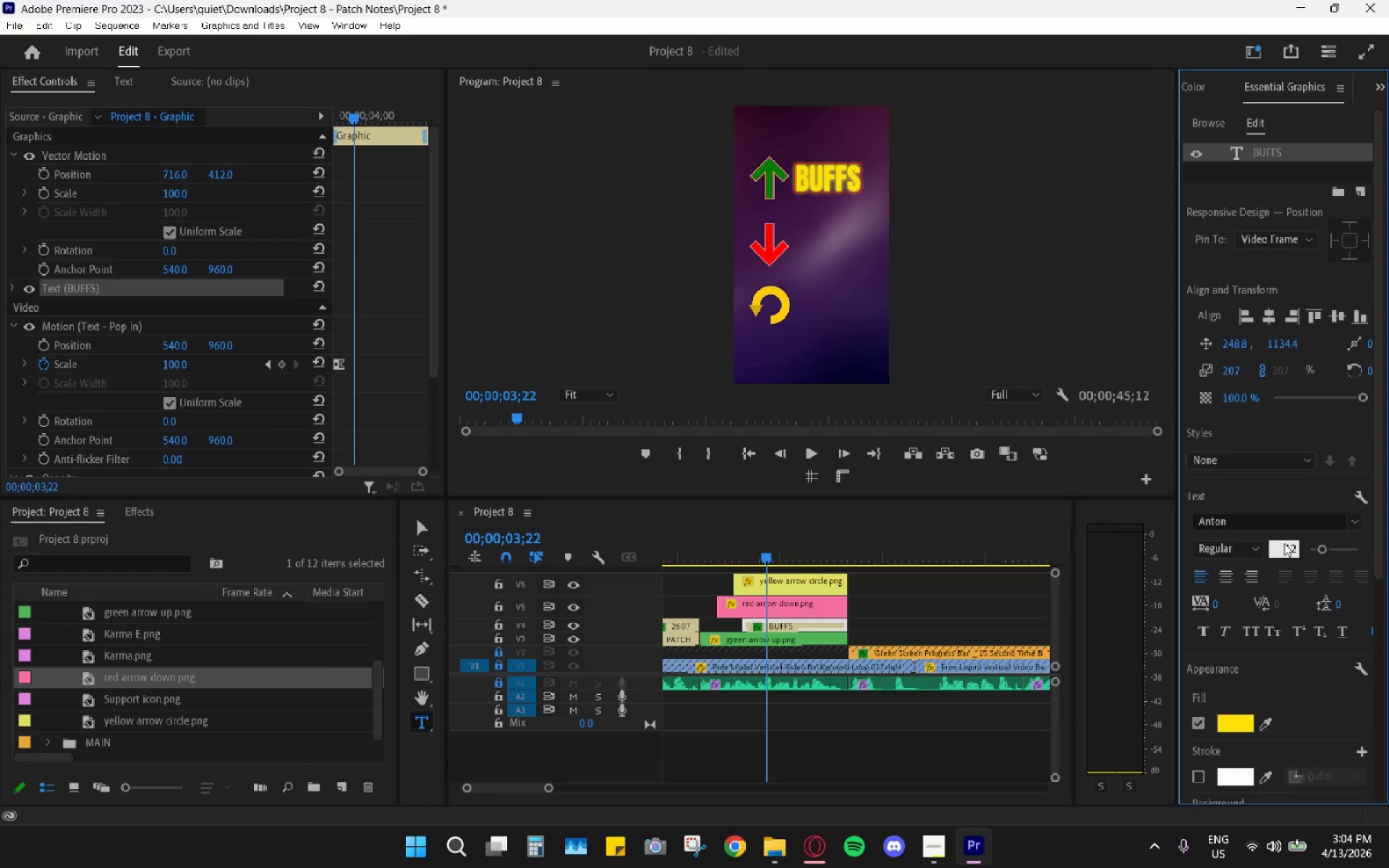 
key(Numpad0)
 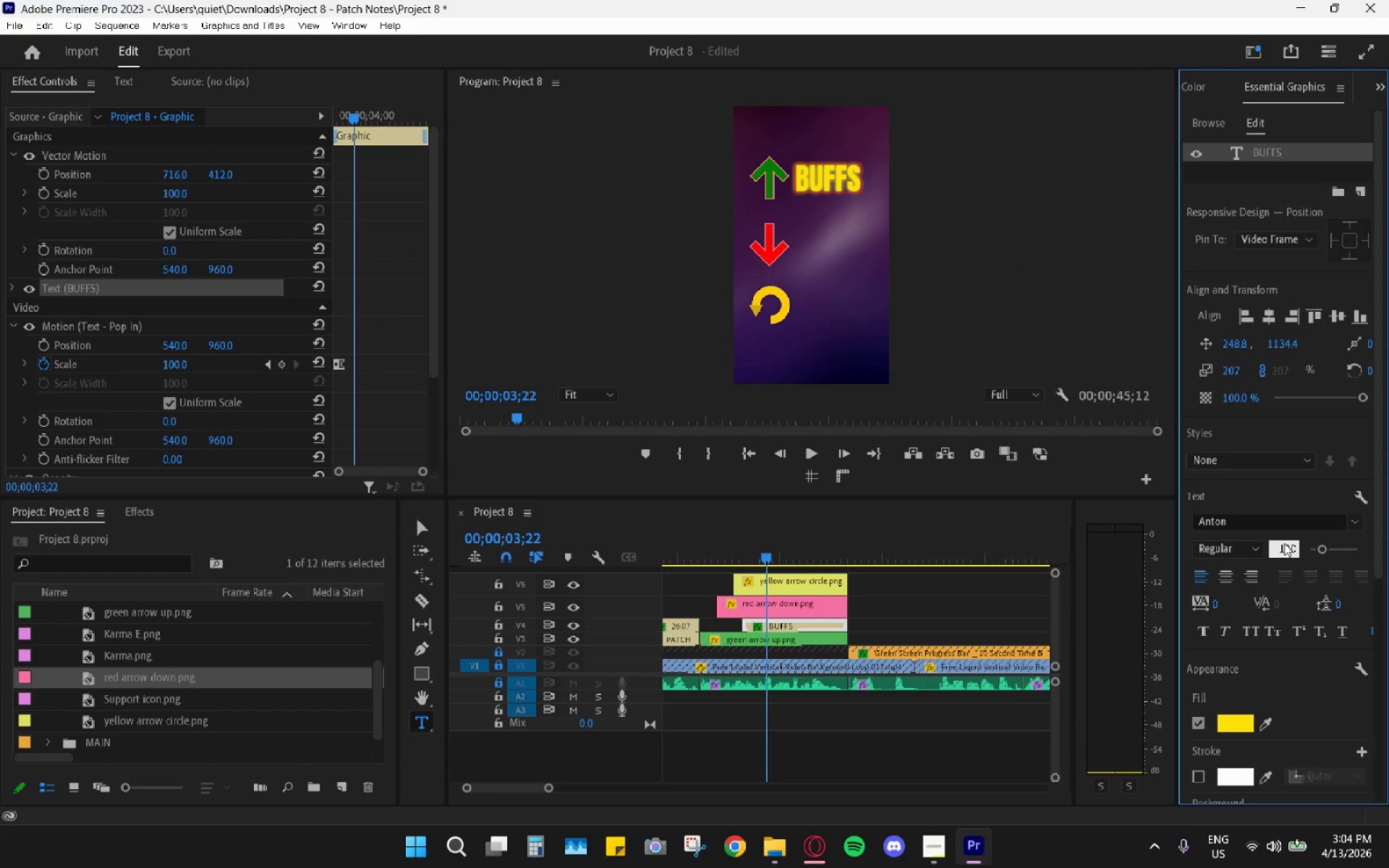 
key(Enter)
 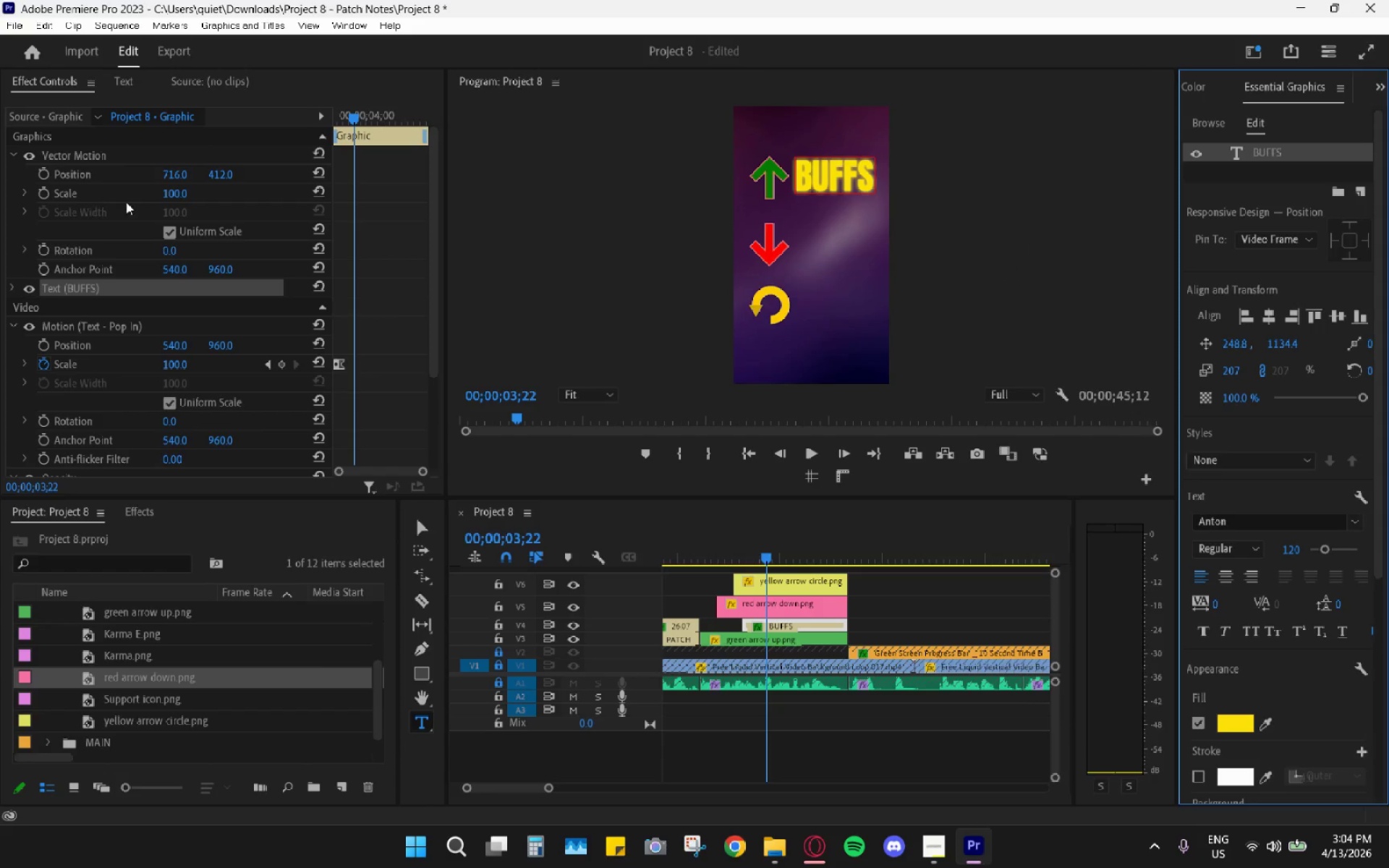 
left_click_drag(start_coordinate=[216, 172], to_coordinate=[309, 184])
 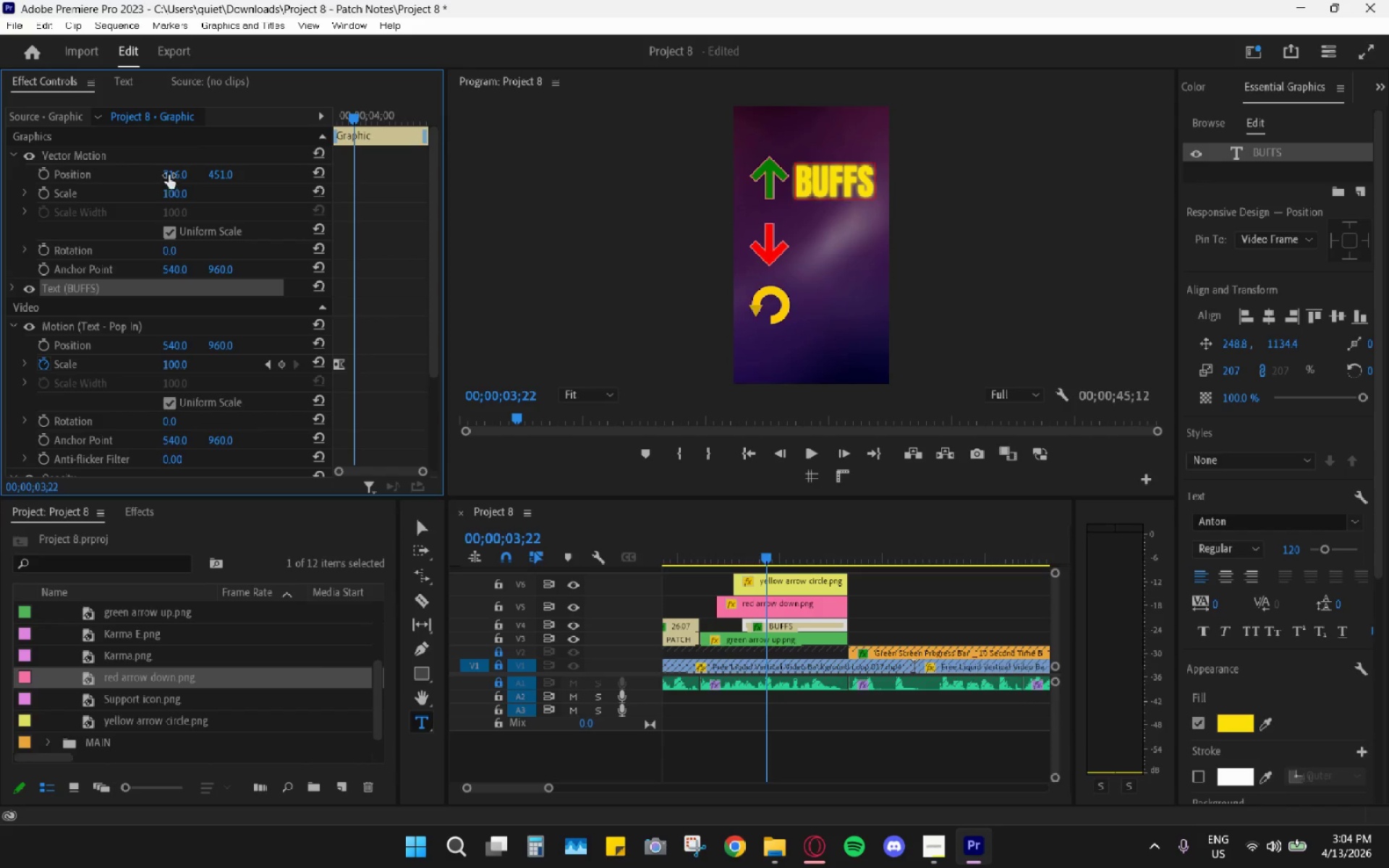 
left_click_drag(start_coordinate=[169, 174], to_coordinate=[195, 169])
 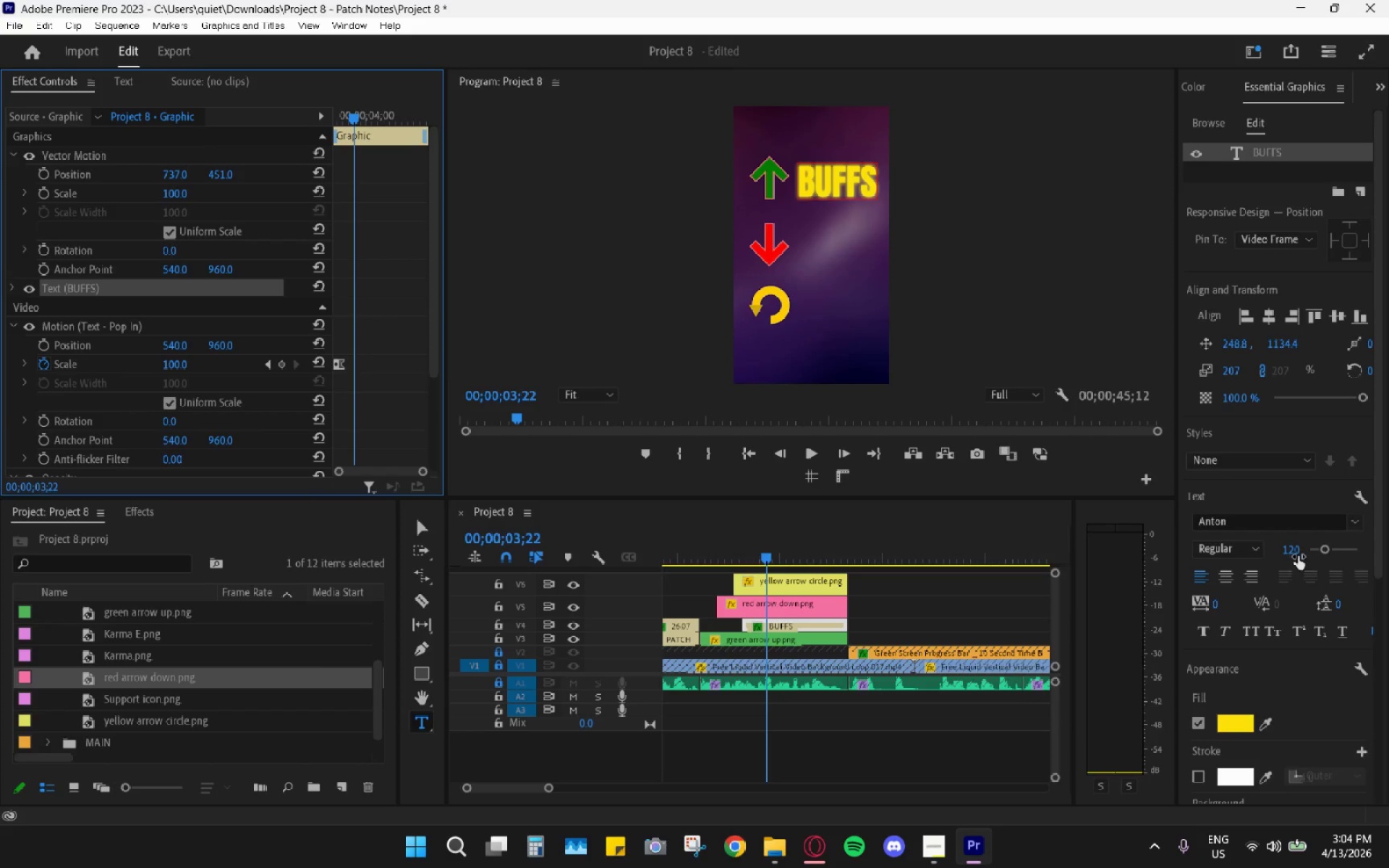 
key(Numpad1)
 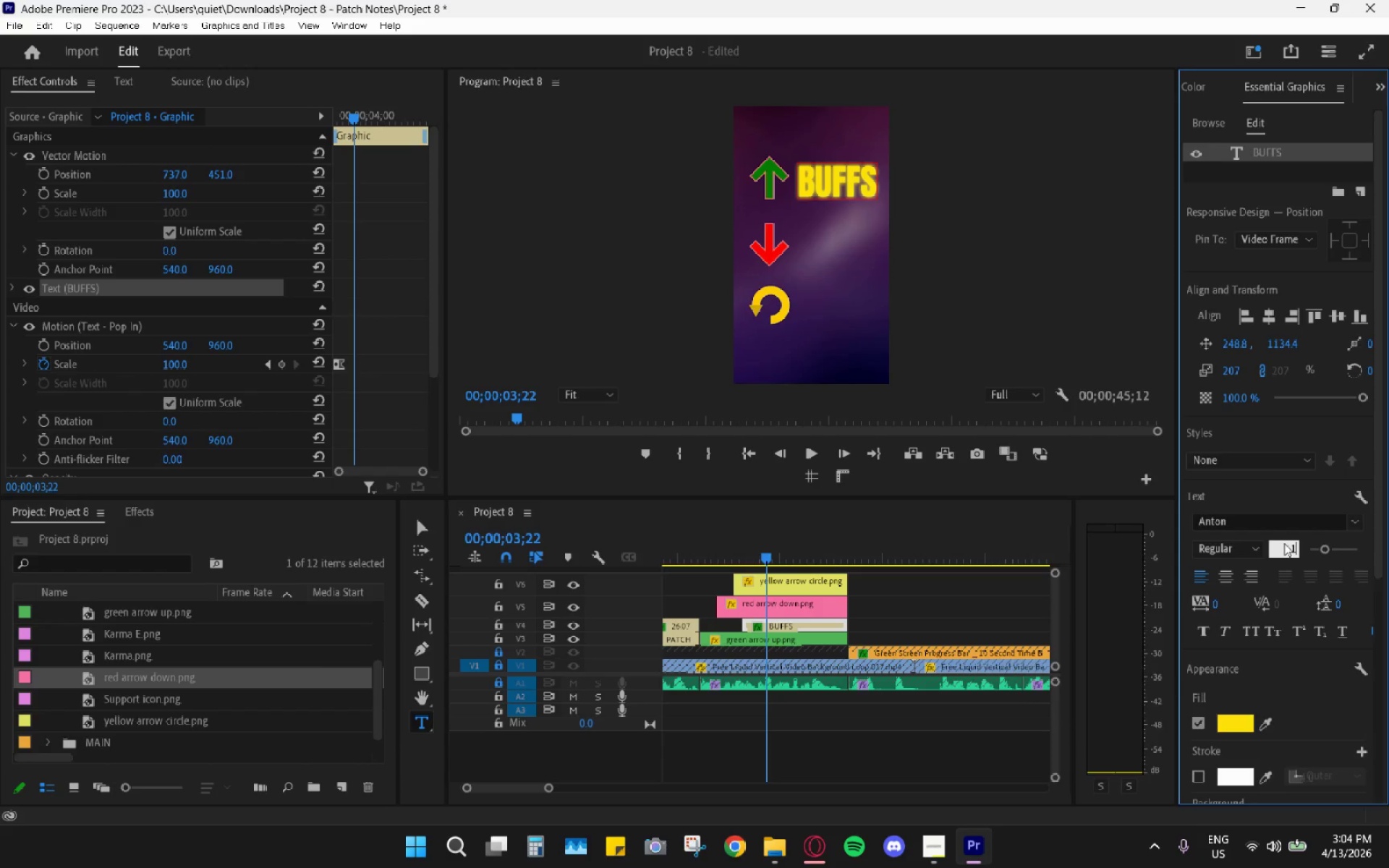 
key(Numpad1)
 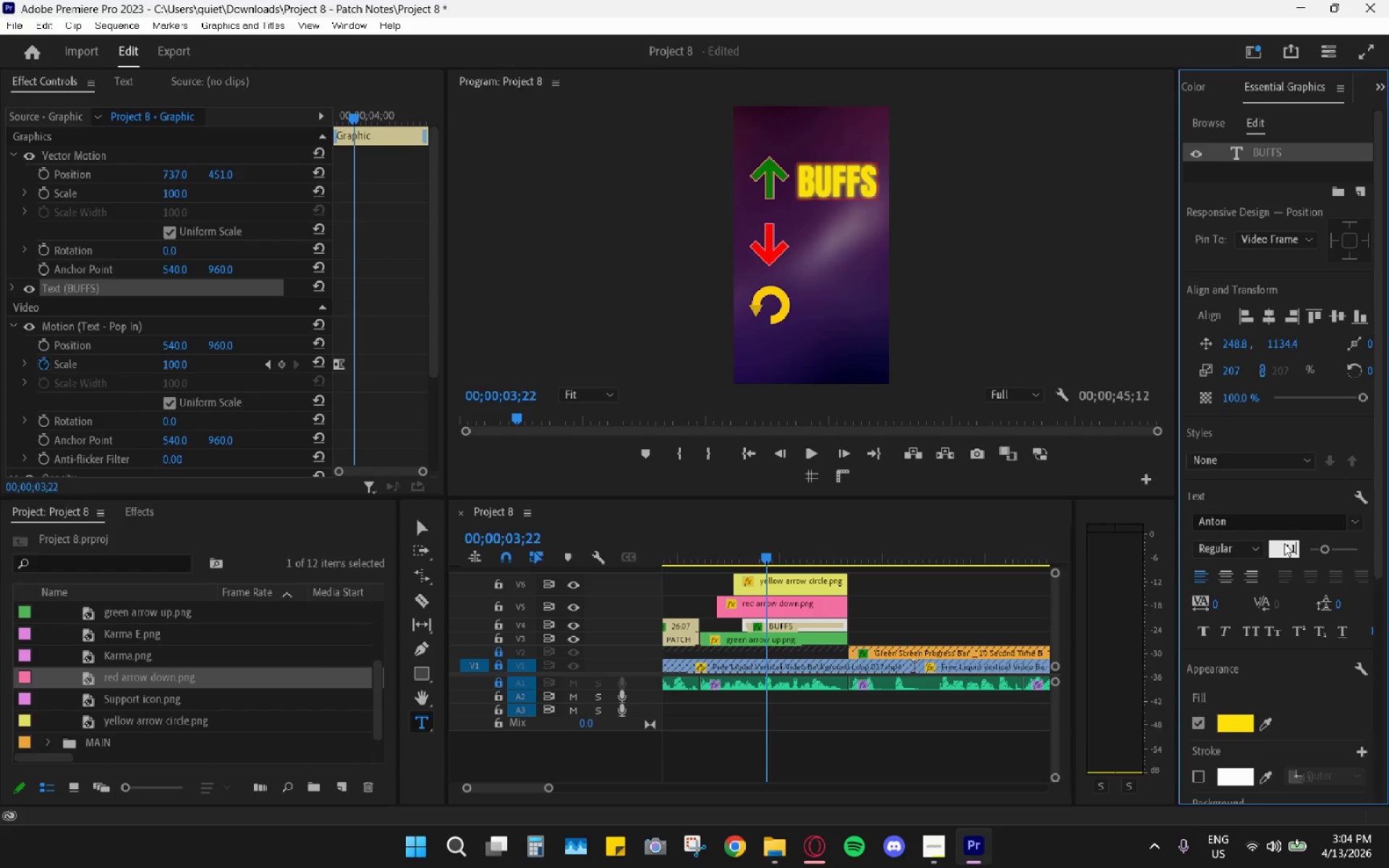 
key(Numpad0)
 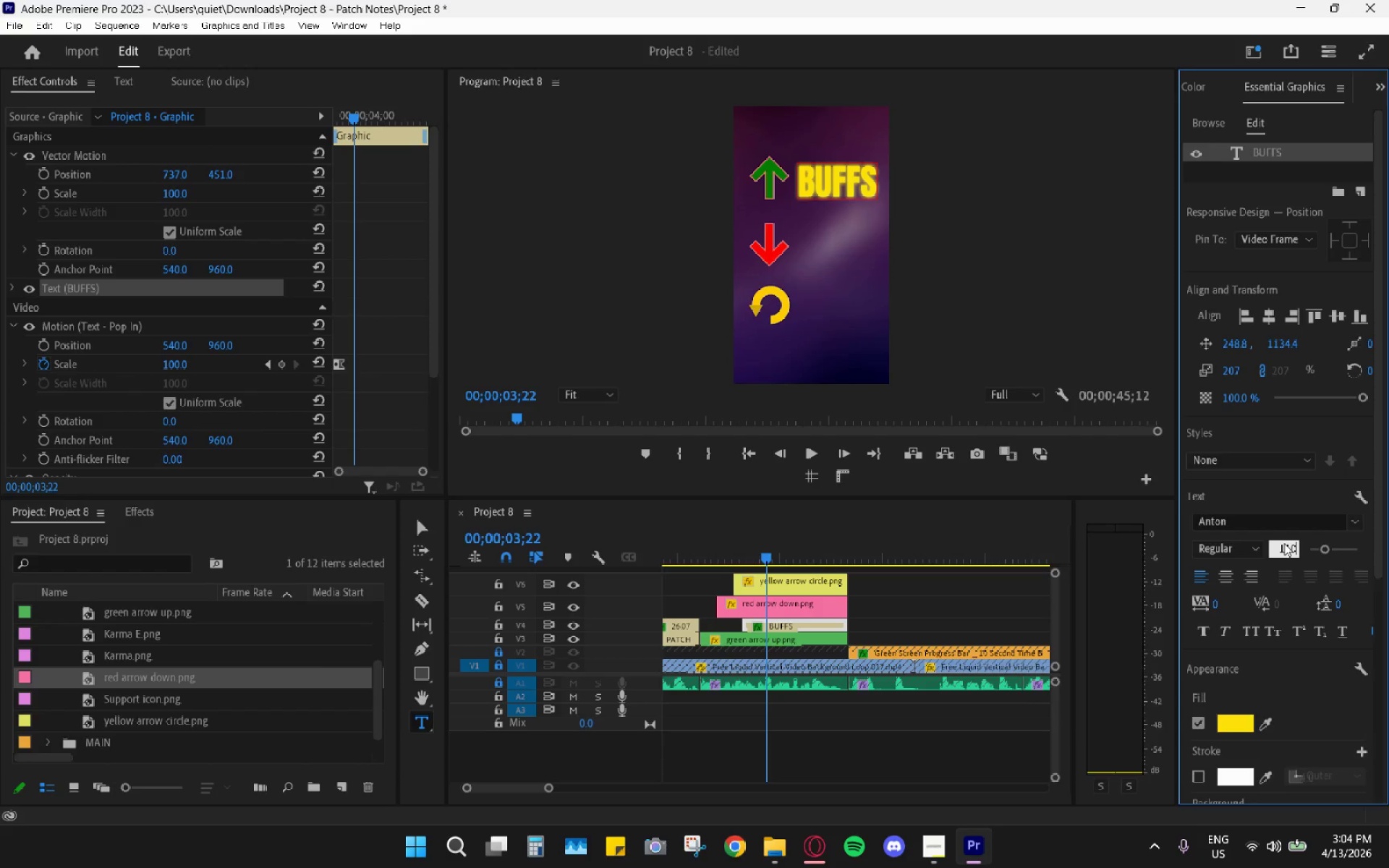 
key(Enter)
 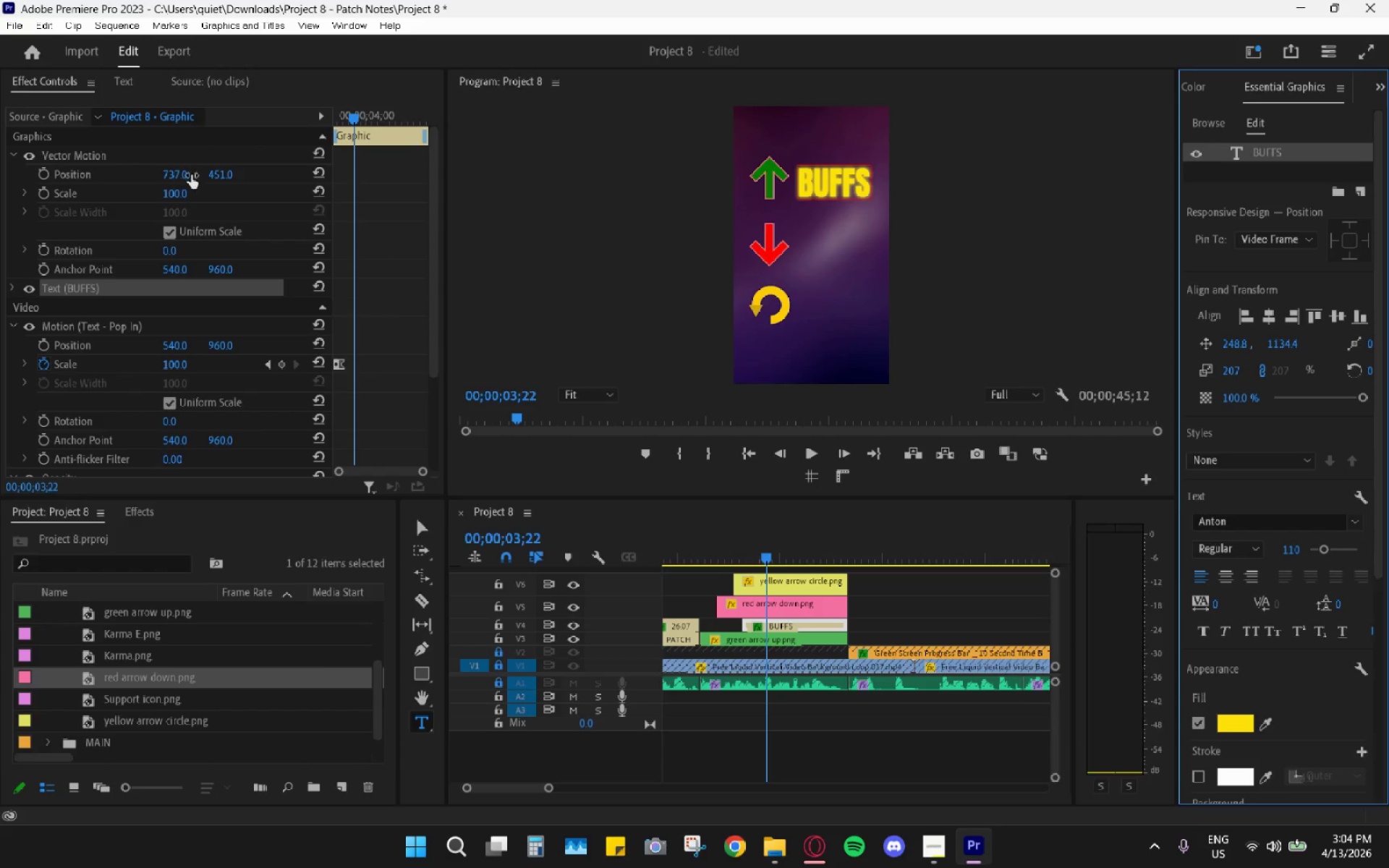 
left_click_drag(start_coordinate=[226, 172], to_coordinate=[182, 182])
 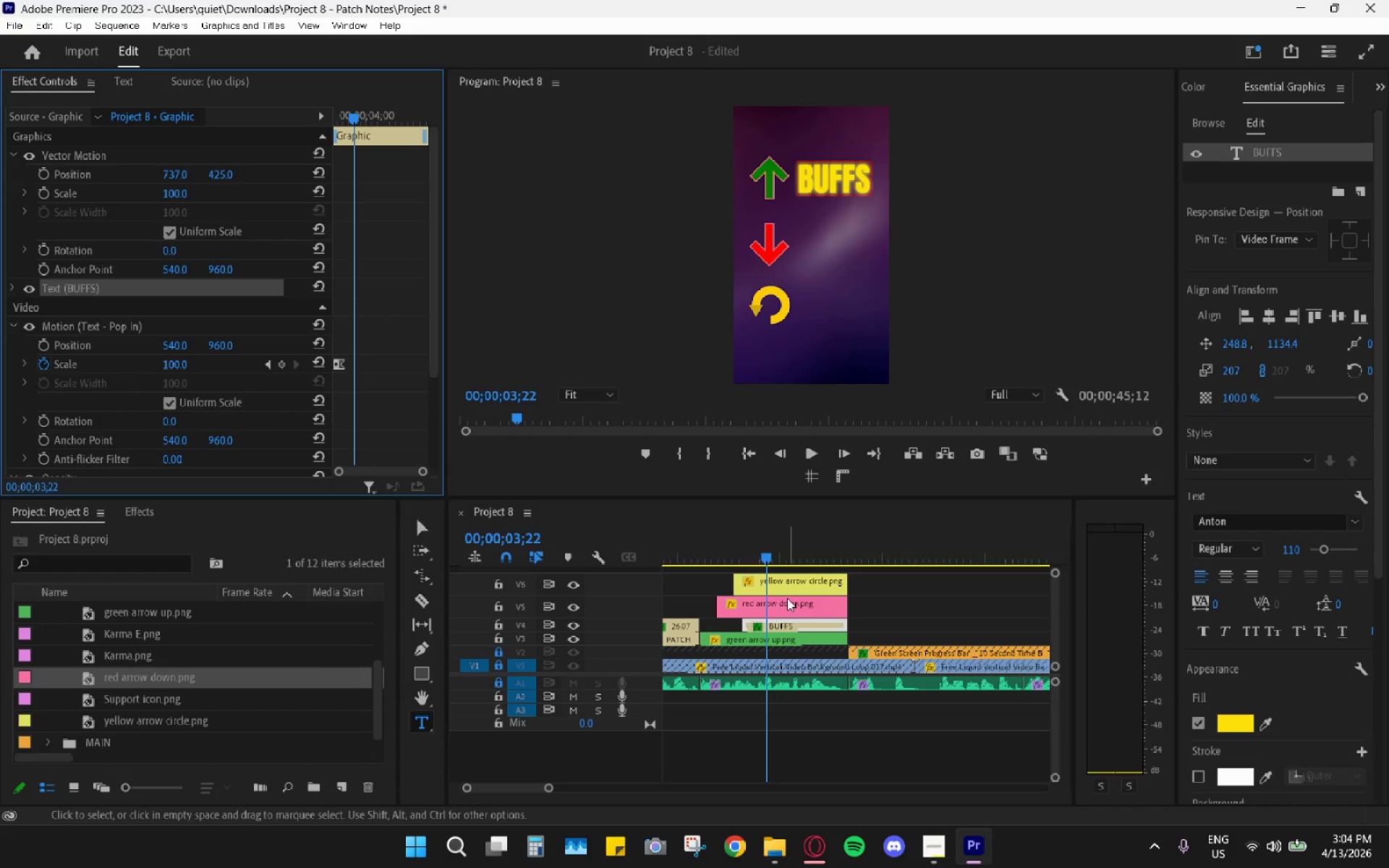 
left_click([784, 625])
 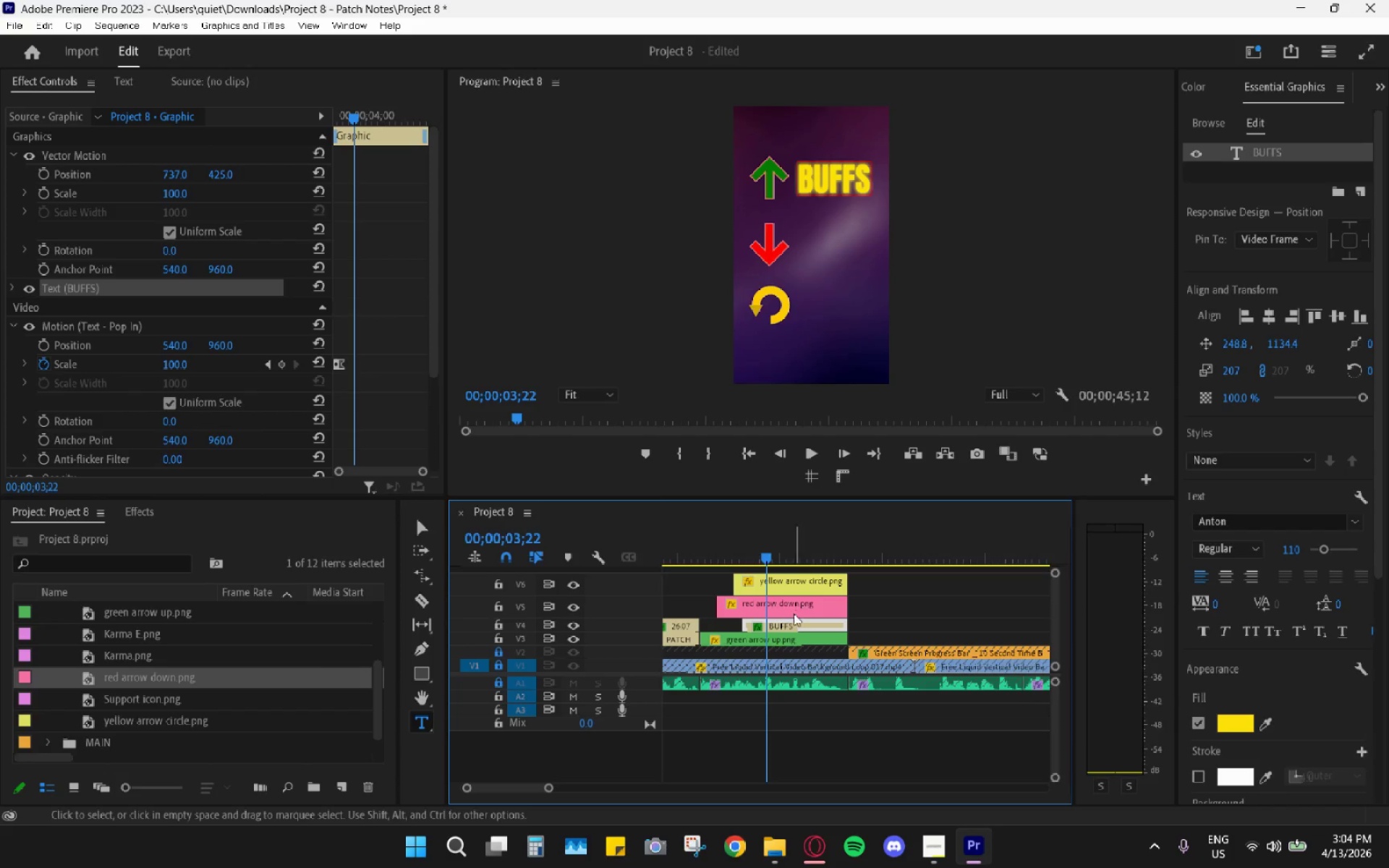 
left_click([868, 608])
 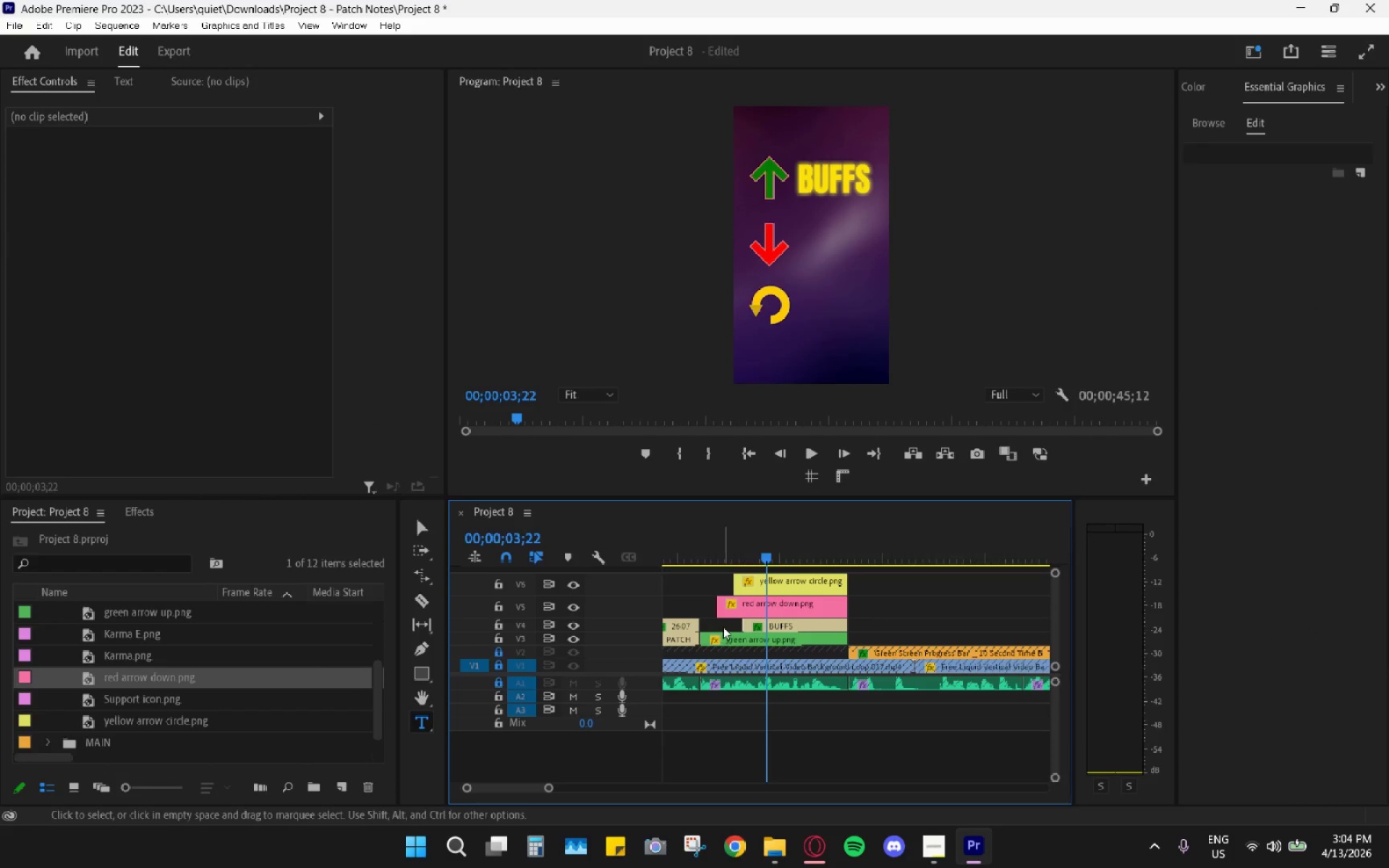 
left_click_drag(start_coordinate=[723, 626], to_coordinate=[754, 635])
 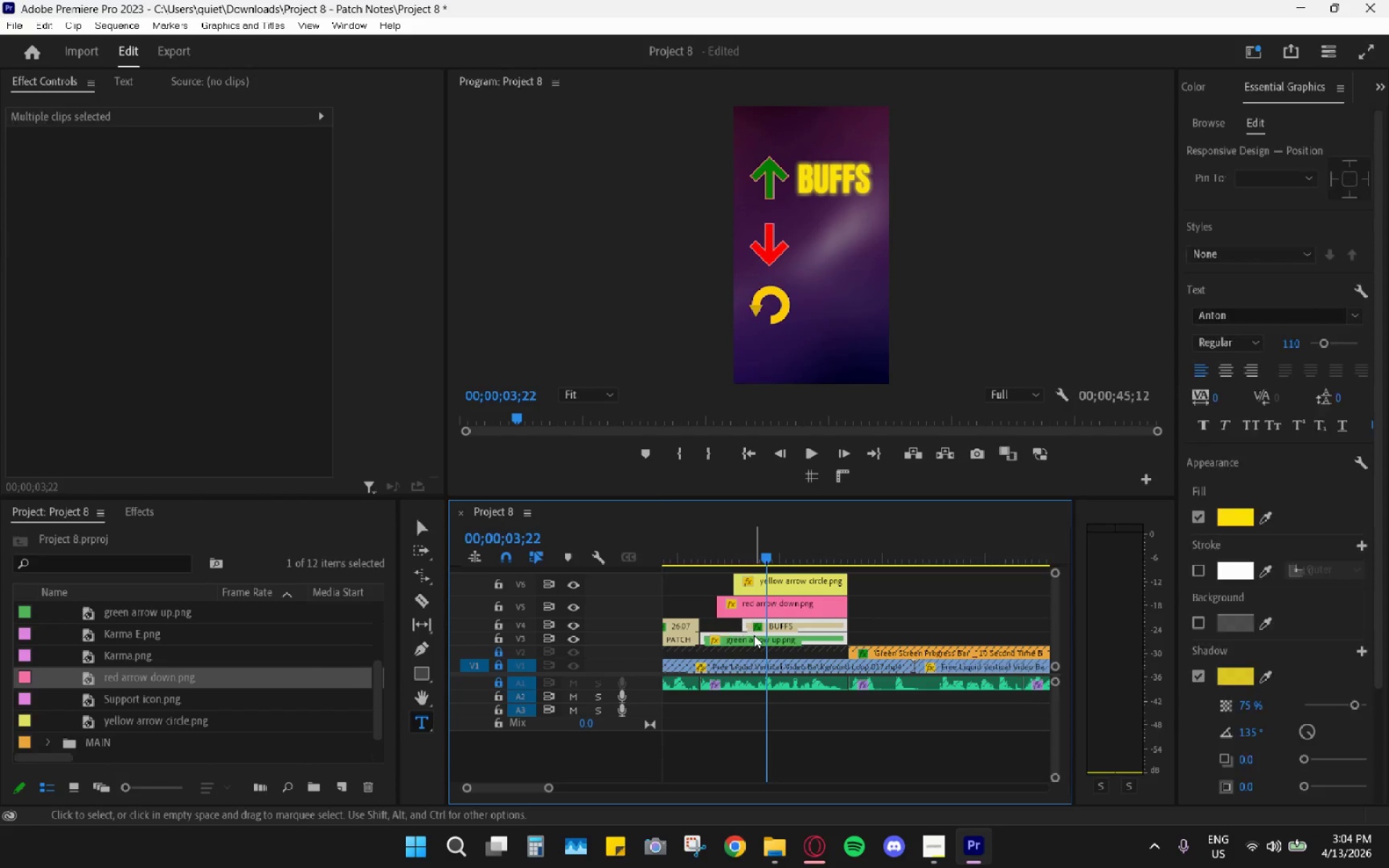 
right_click([754, 635])
 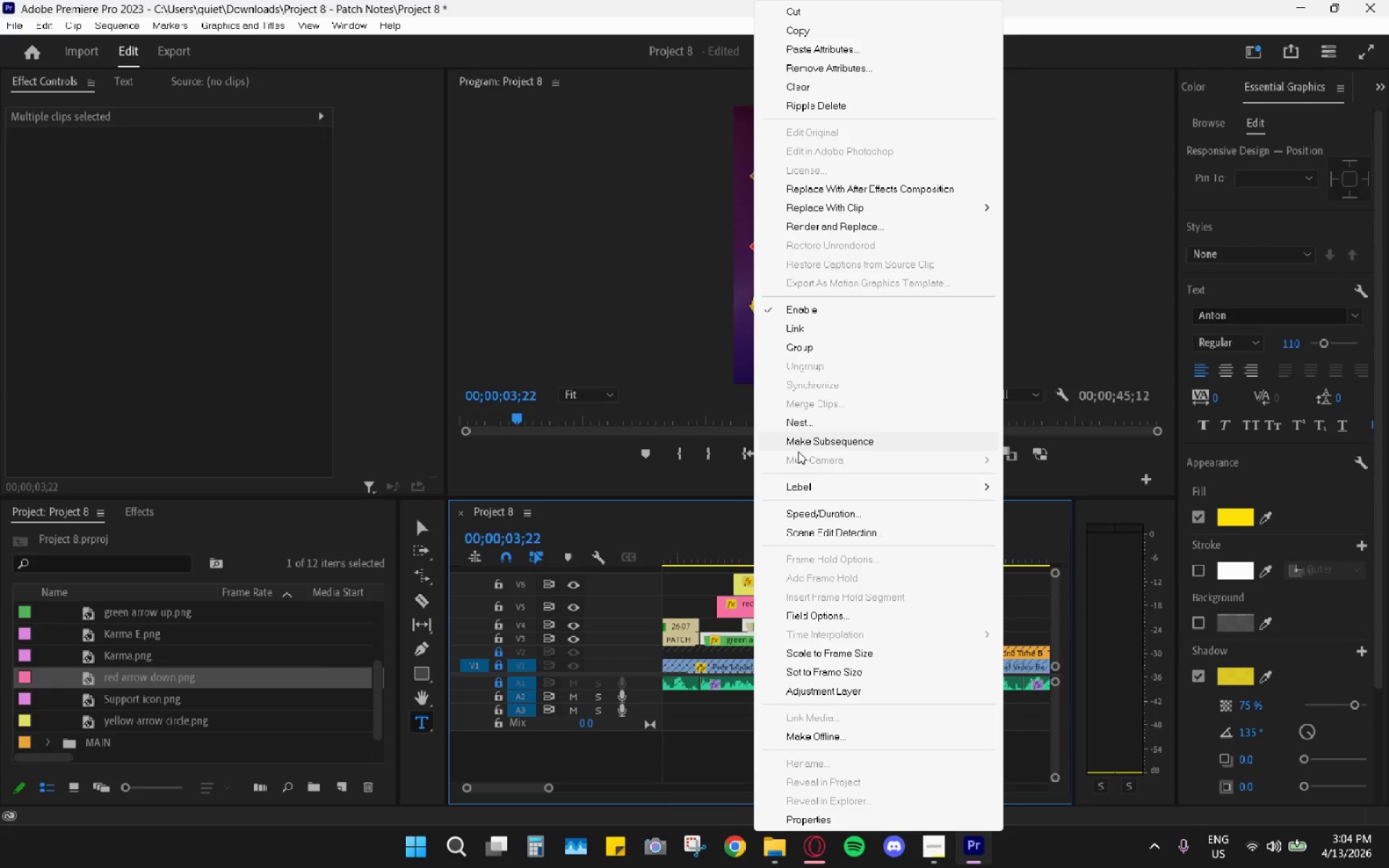 
left_click([811, 425])
 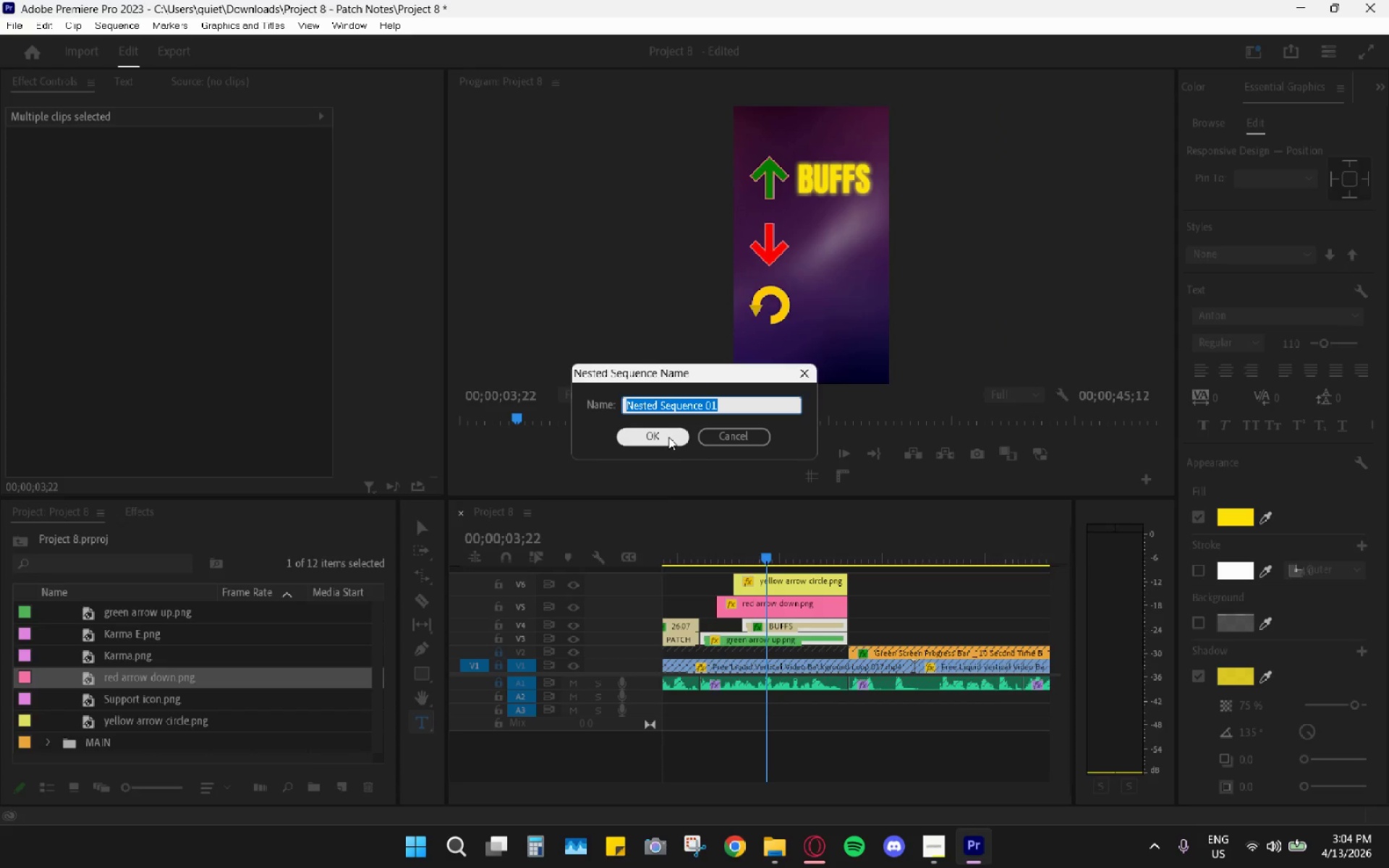 
type(BUFFS)
 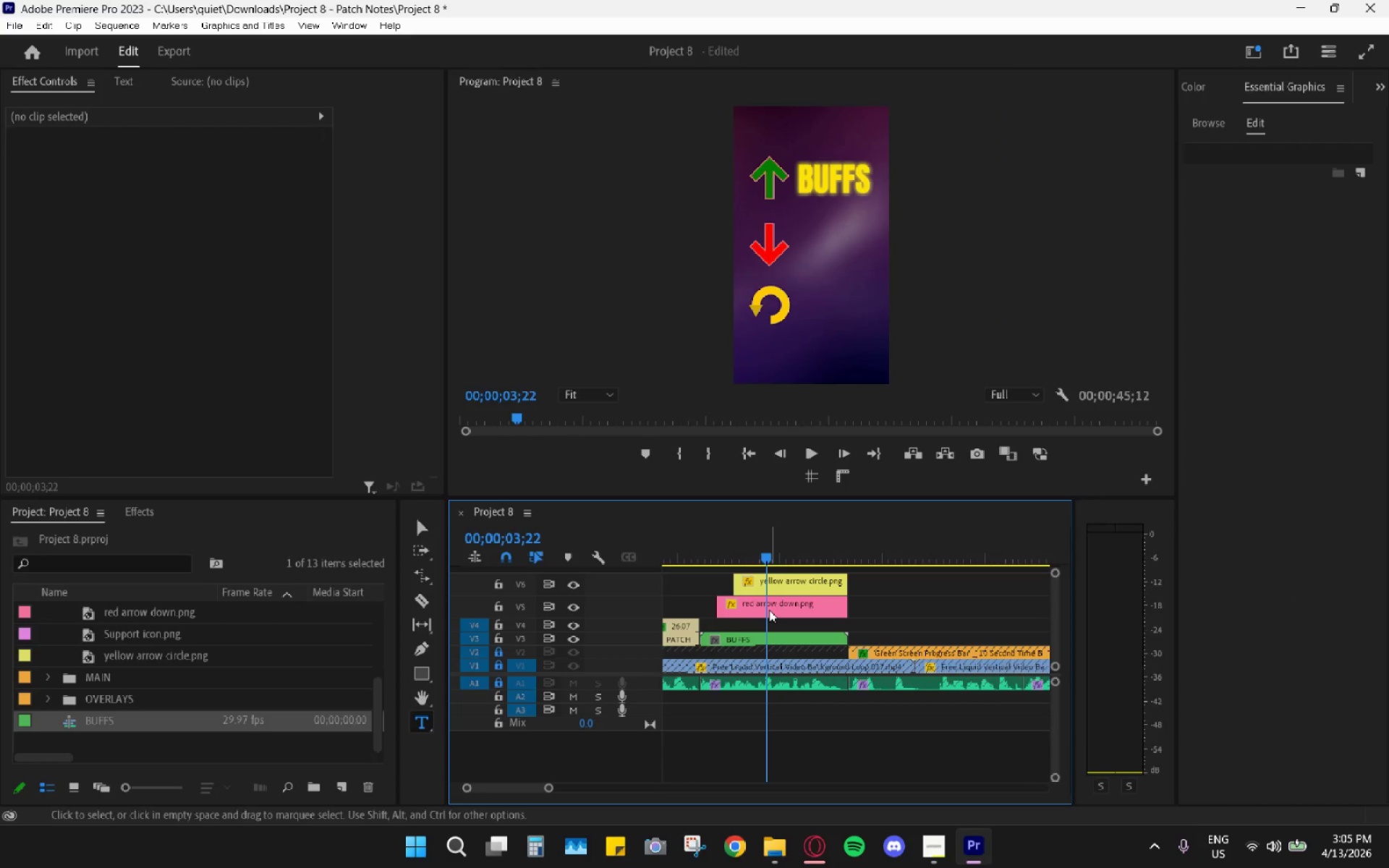 
wait(5.06)
 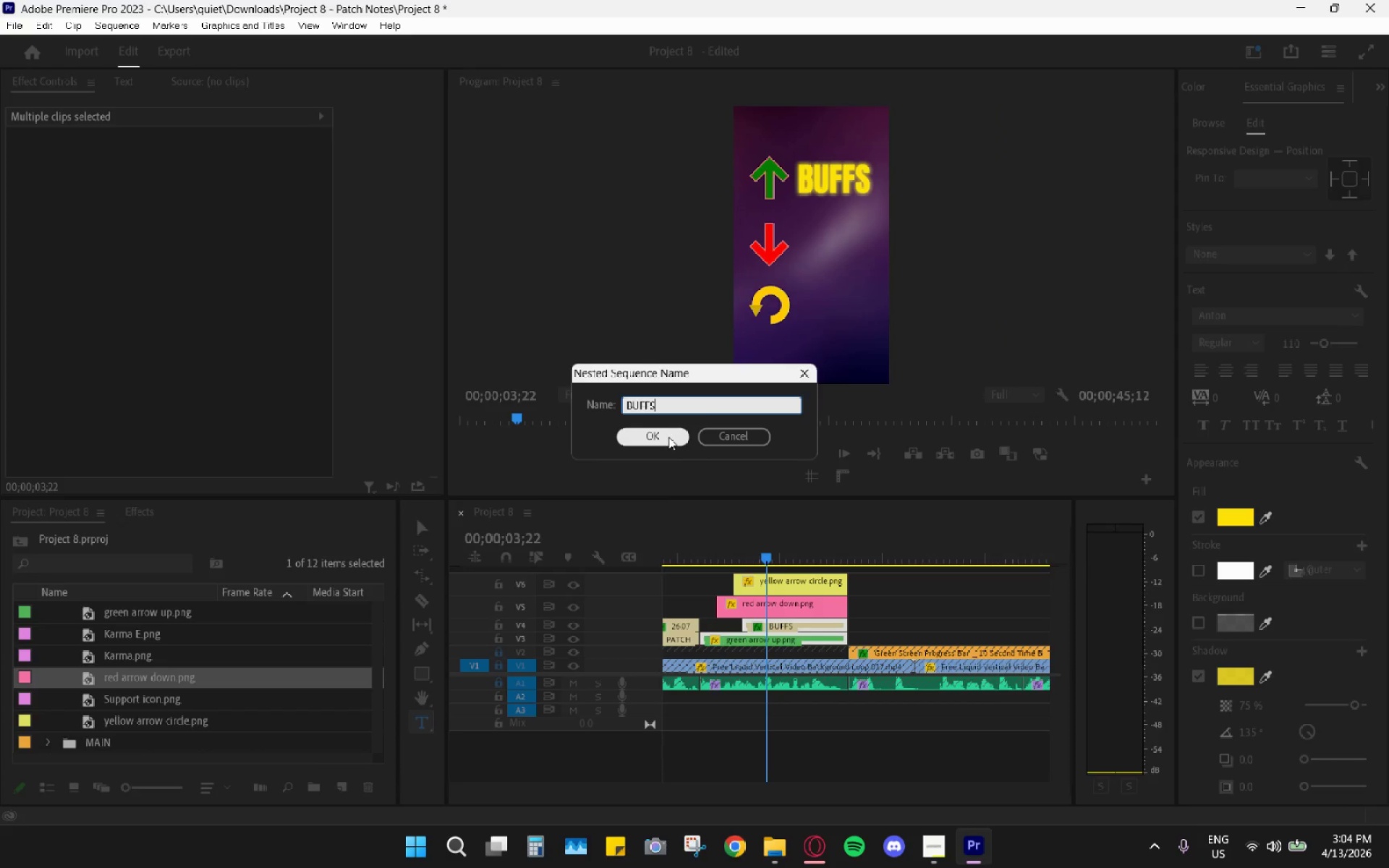 
left_click_drag(start_coordinate=[772, 608], to_coordinate=[772, 624])
 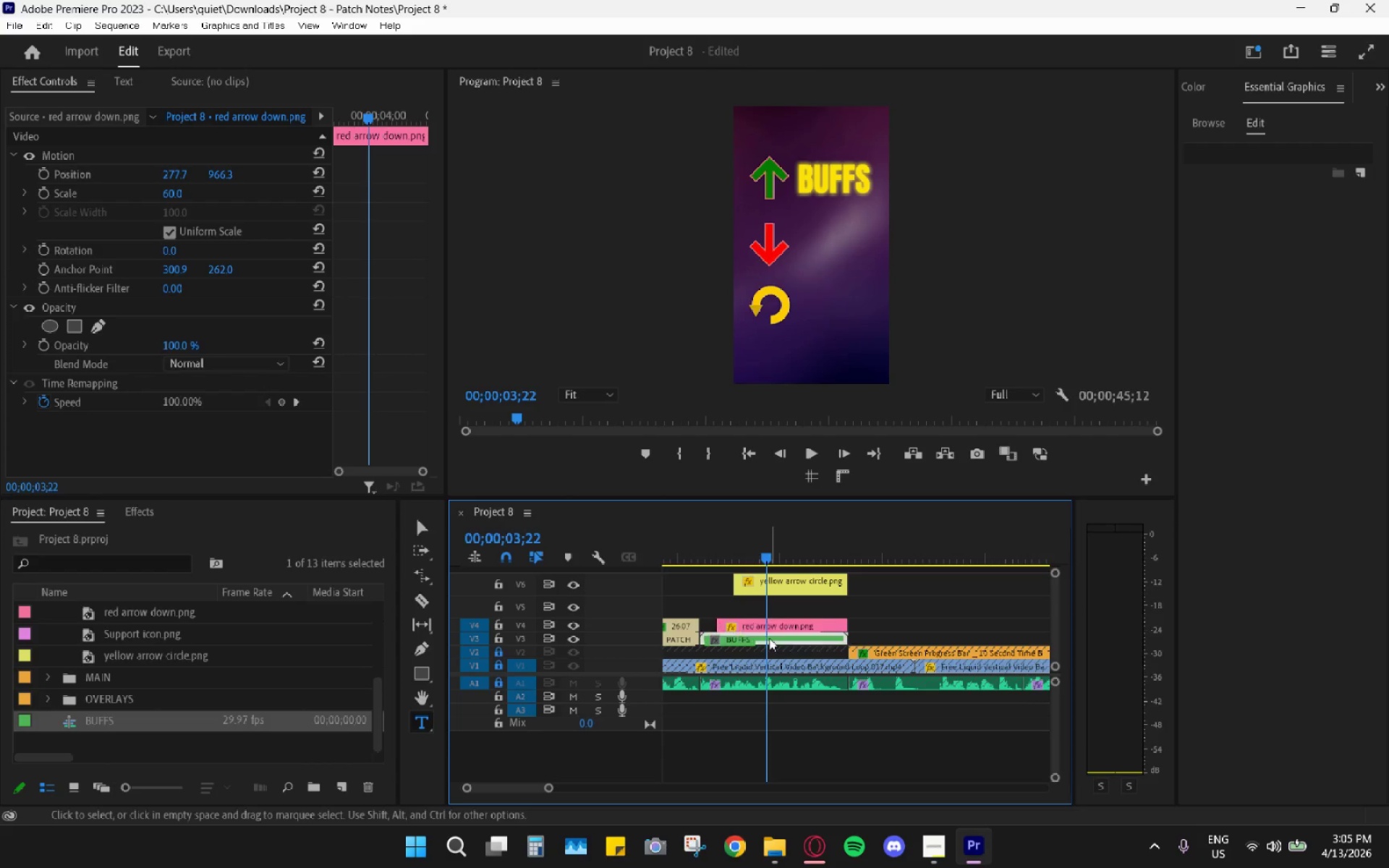 
double_click([768, 638])
 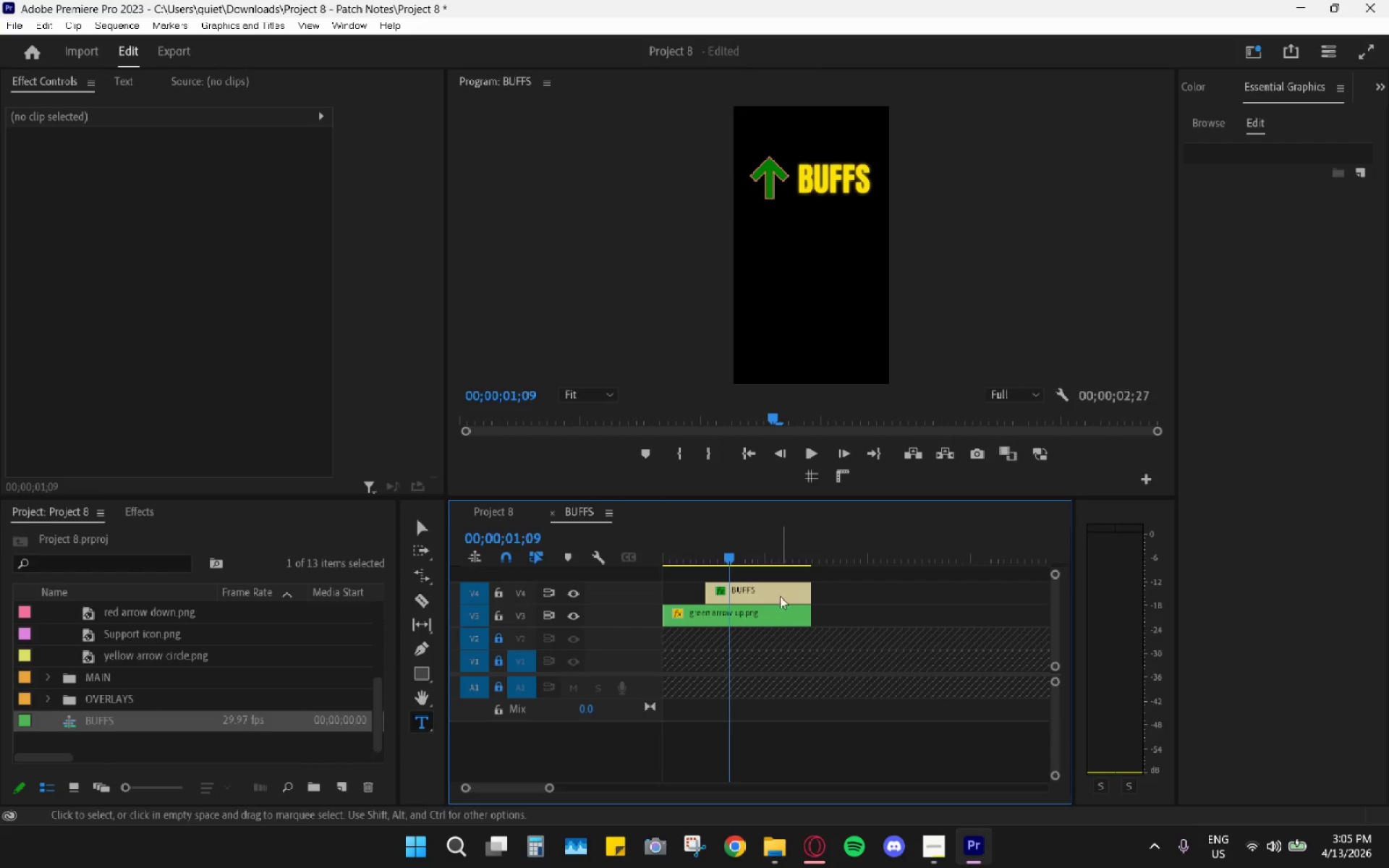 
left_click([778, 591])
 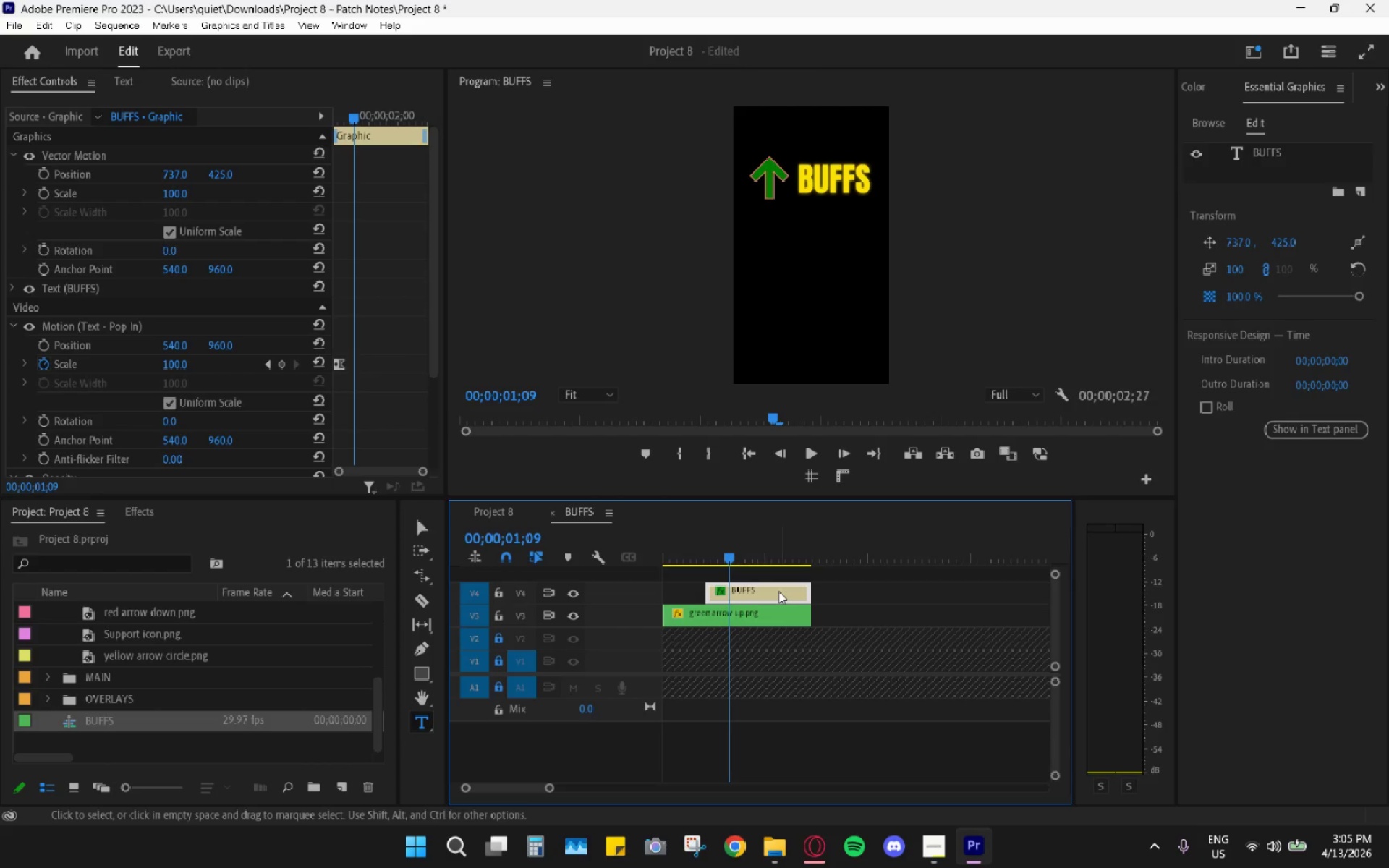 
key(Control+C)
 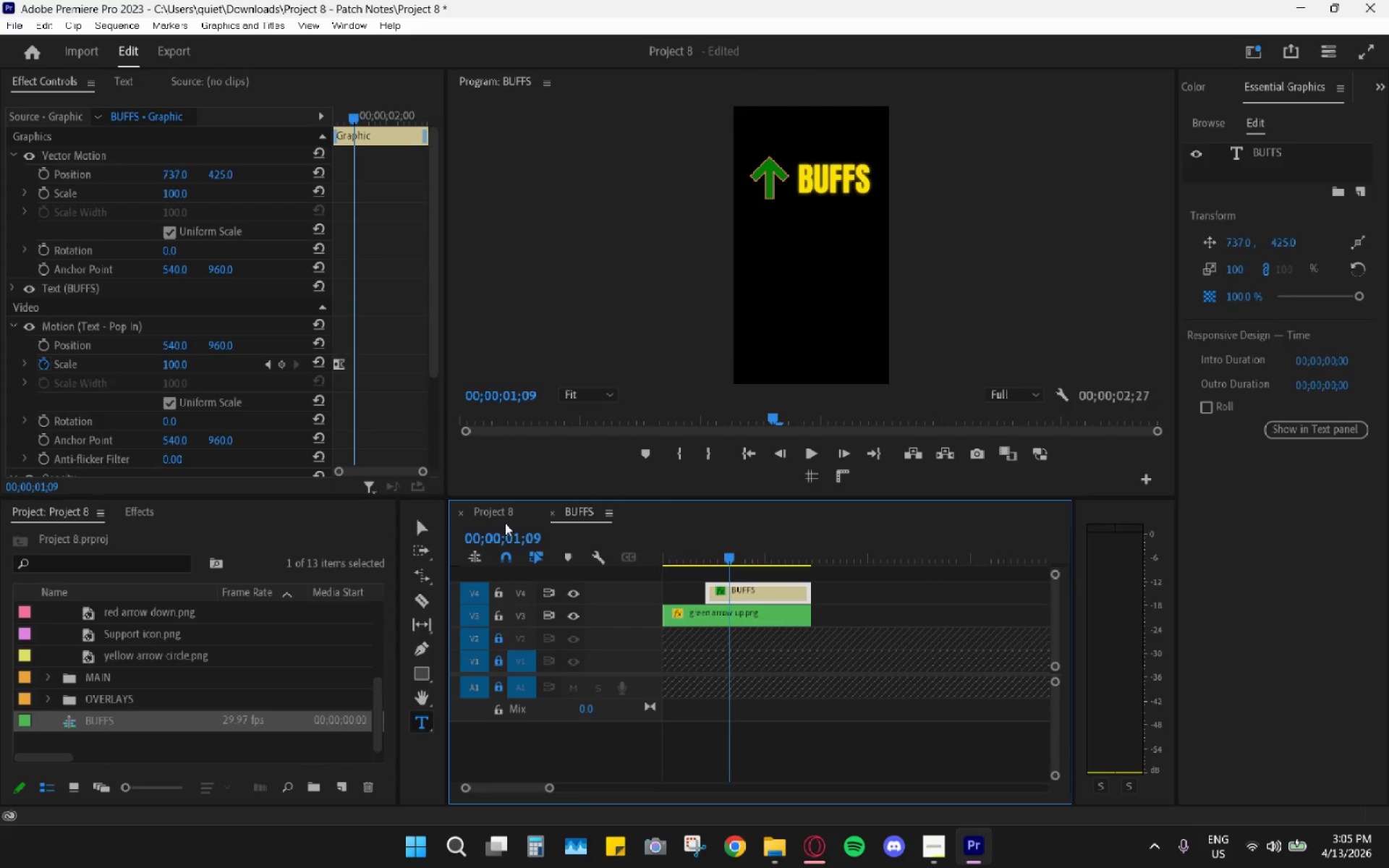 
left_click([510, 516])
 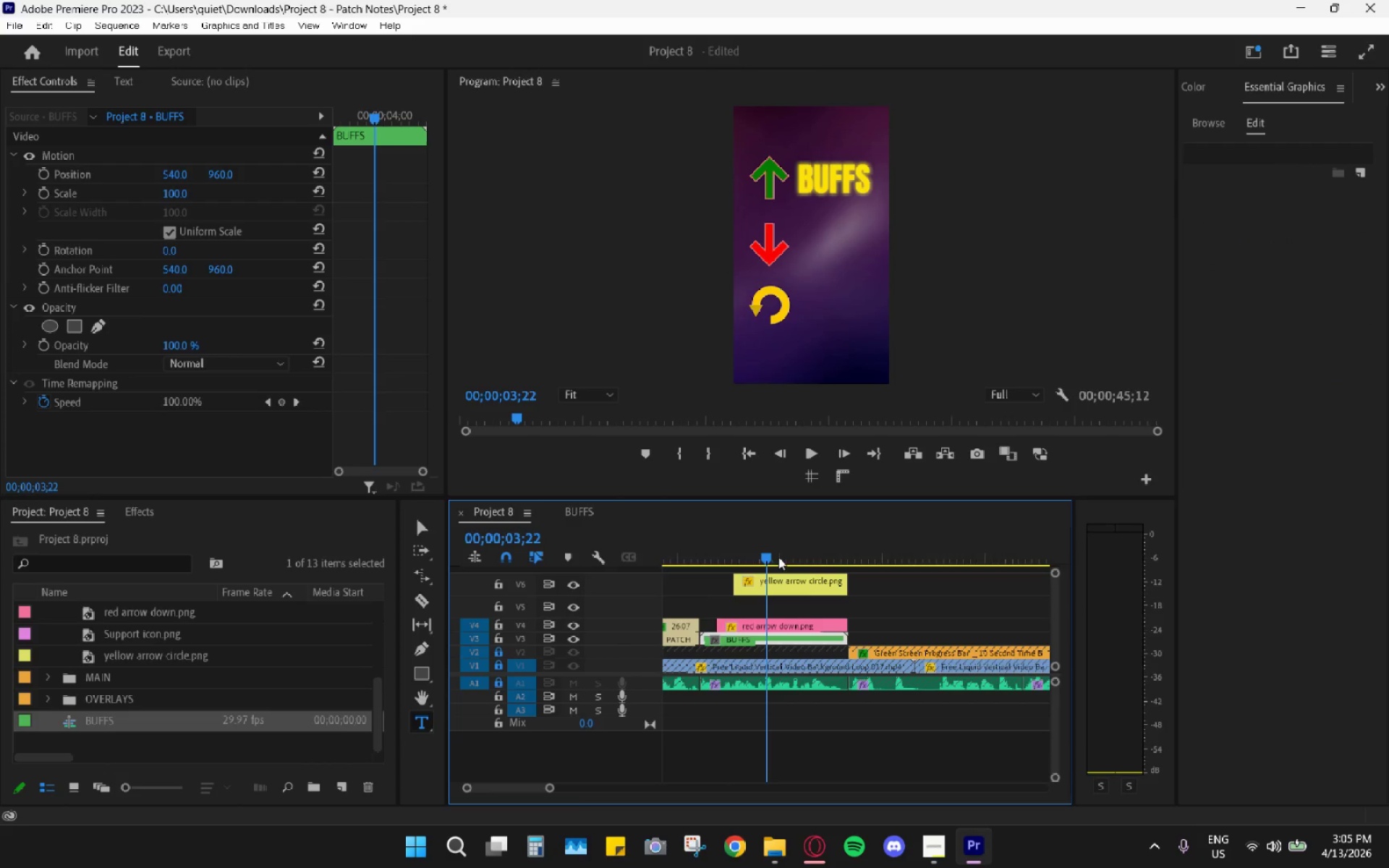 
left_click_drag(start_coordinate=[852, 561], to_coordinate=[869, 565])
 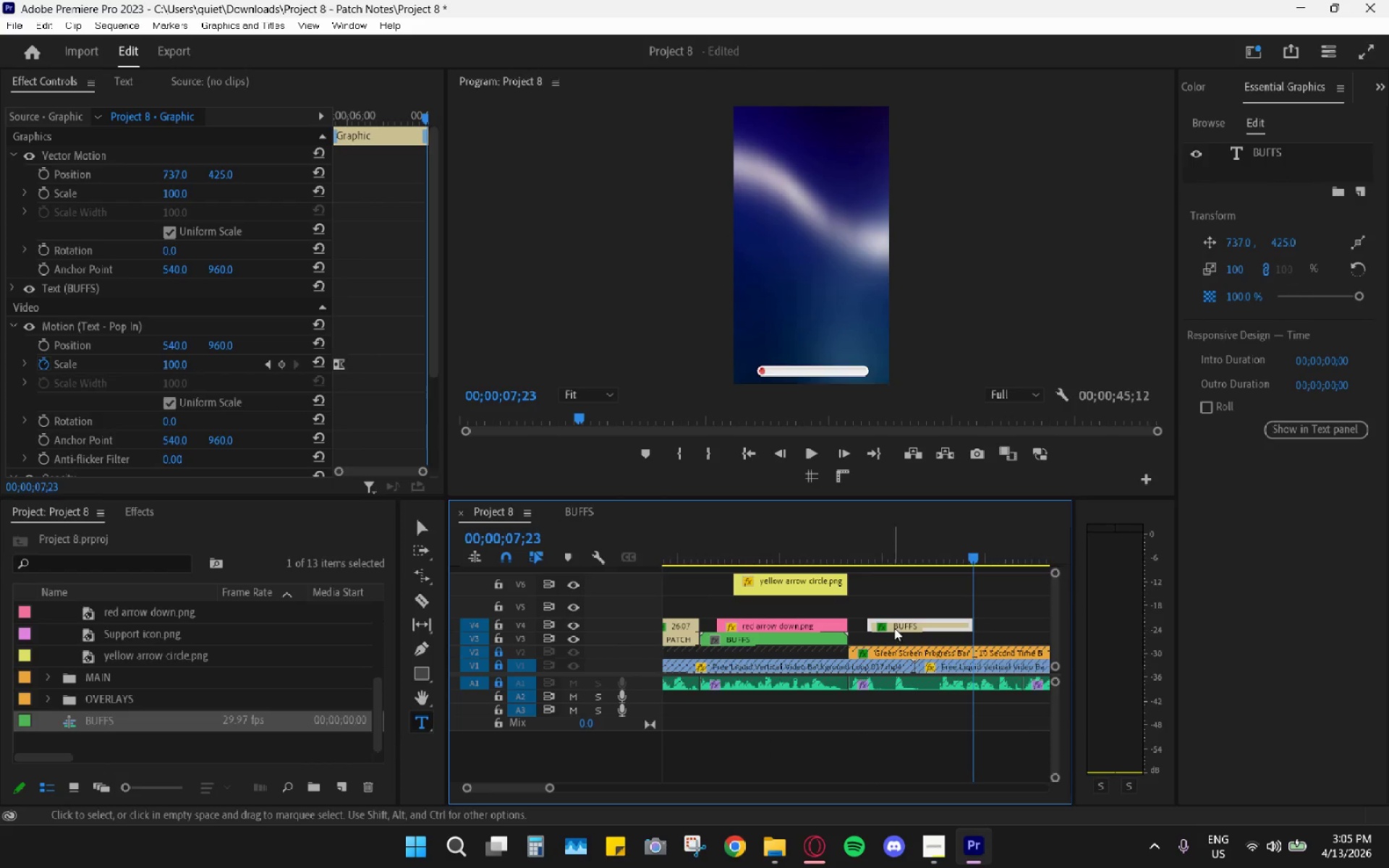 
key(Control+ControlLeft)
 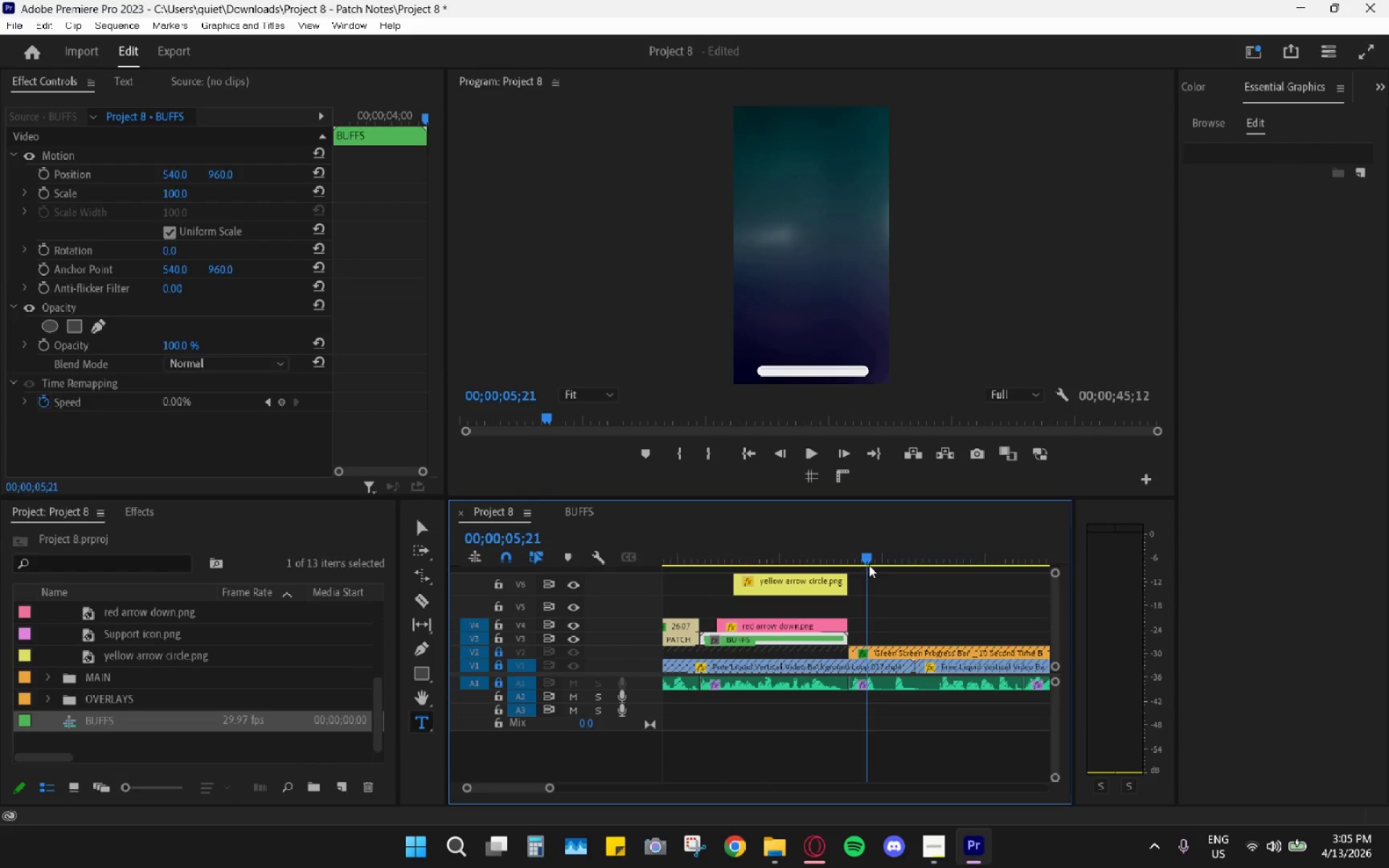 
key(Control+V)
 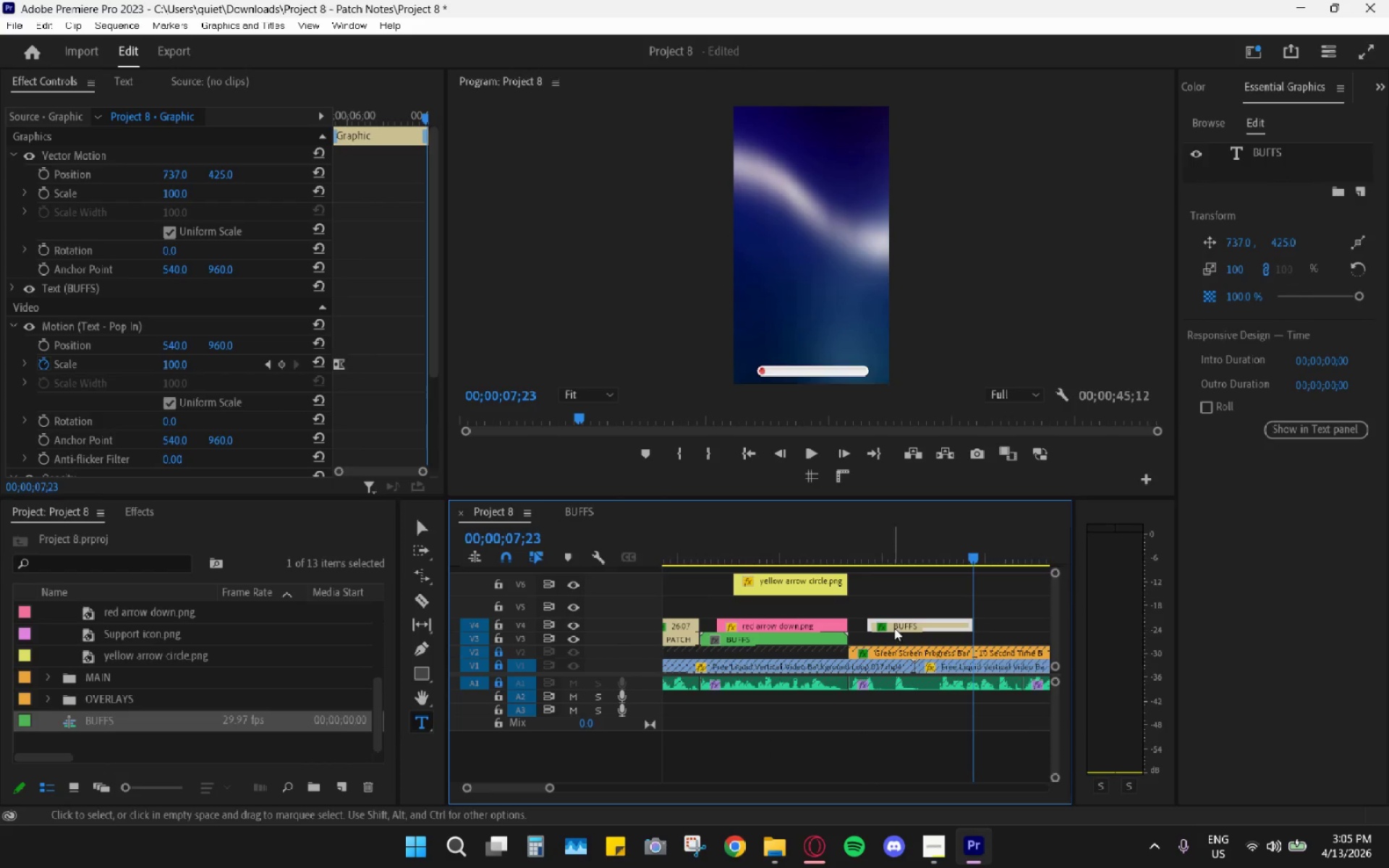 
left_click_drag(start_coordinate=[902, 622], to_coordinate=[778, 617])
 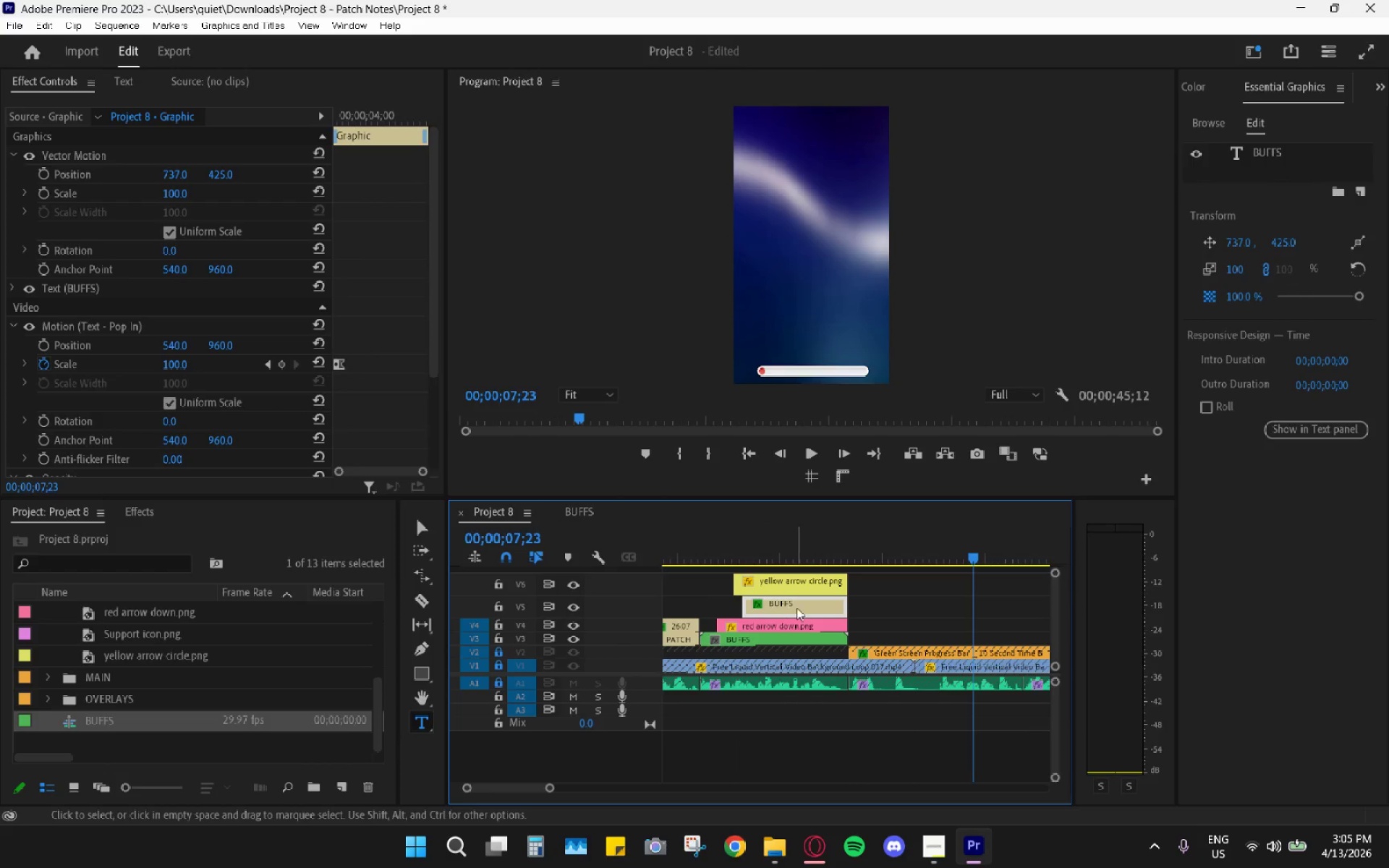 
left_click([799, 535])
 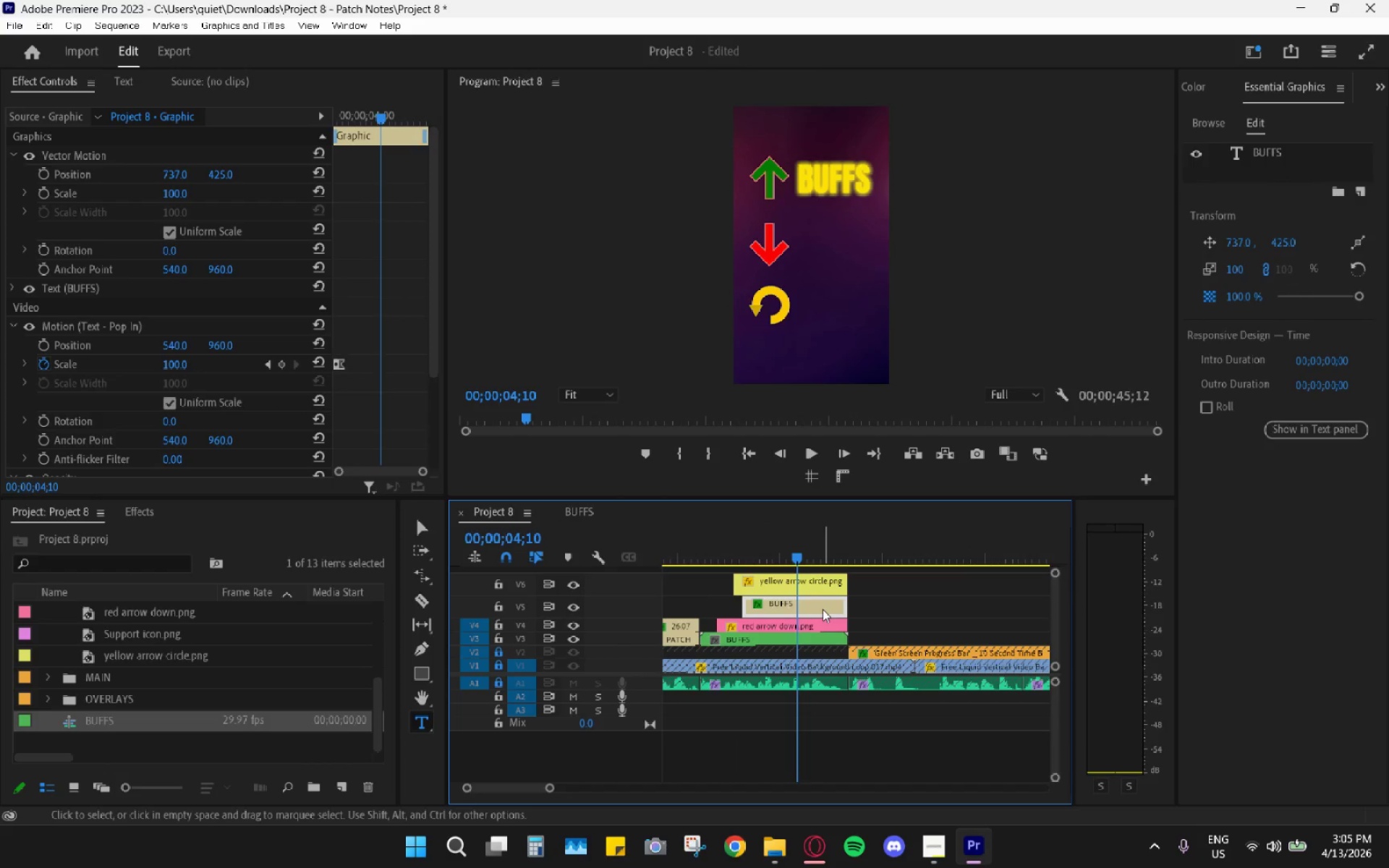 
left_click([822, 609])
 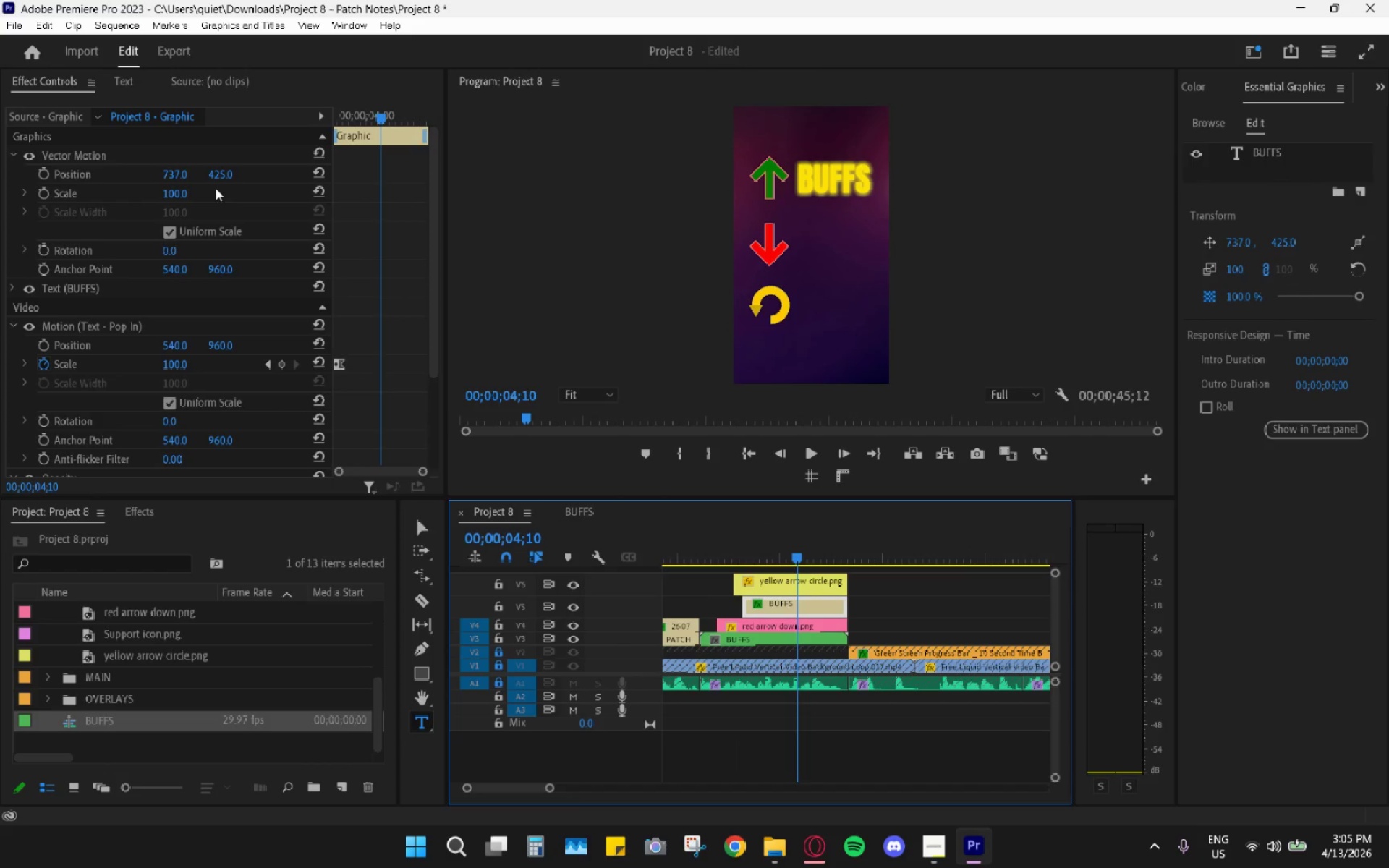 
left_click_drag(start_coordinate=[221, 166], to_coordinate=[392, 143])
 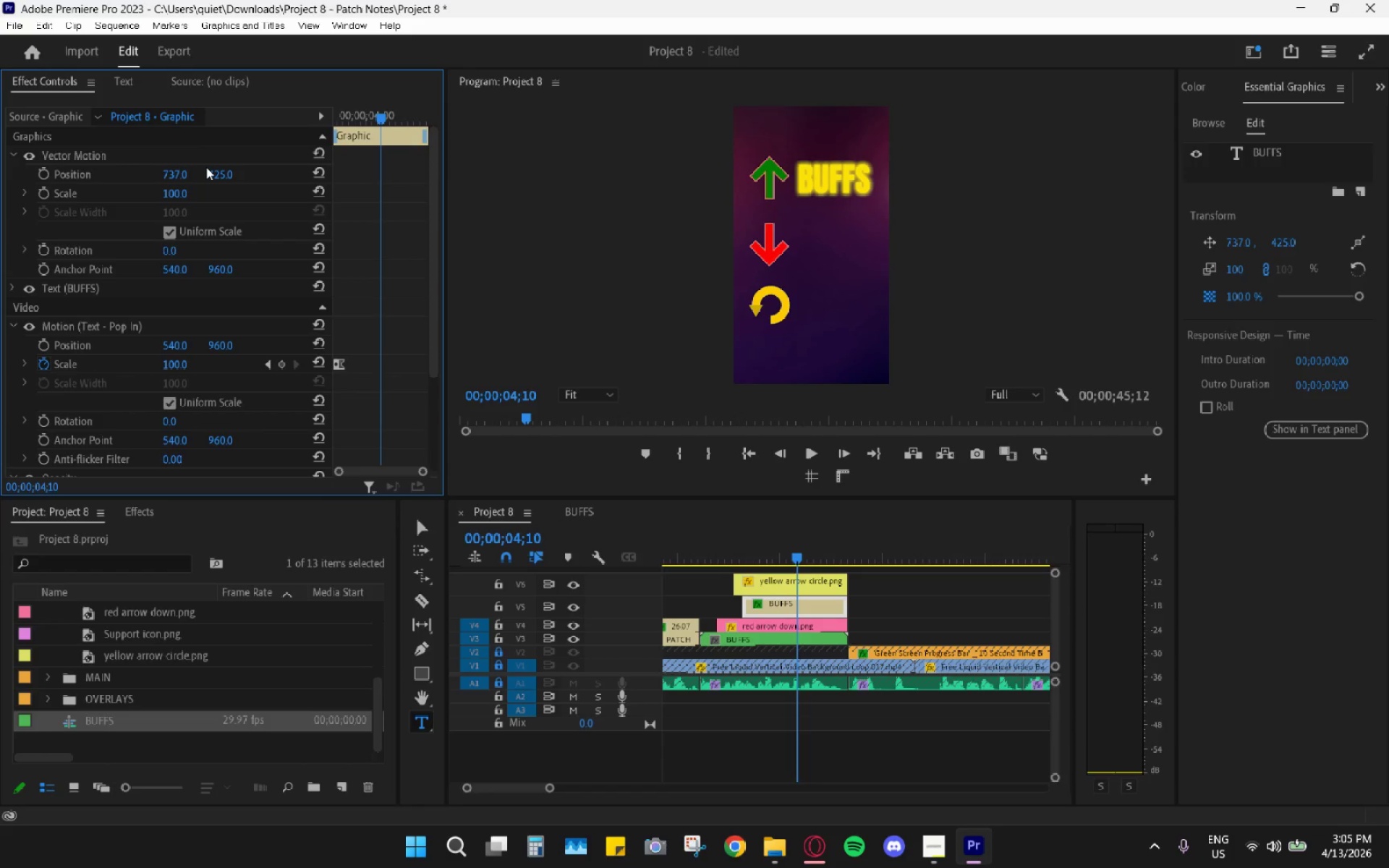 
left_click_drag(start_coordinate=[207, 167], to_coordinate=[231, 173])
 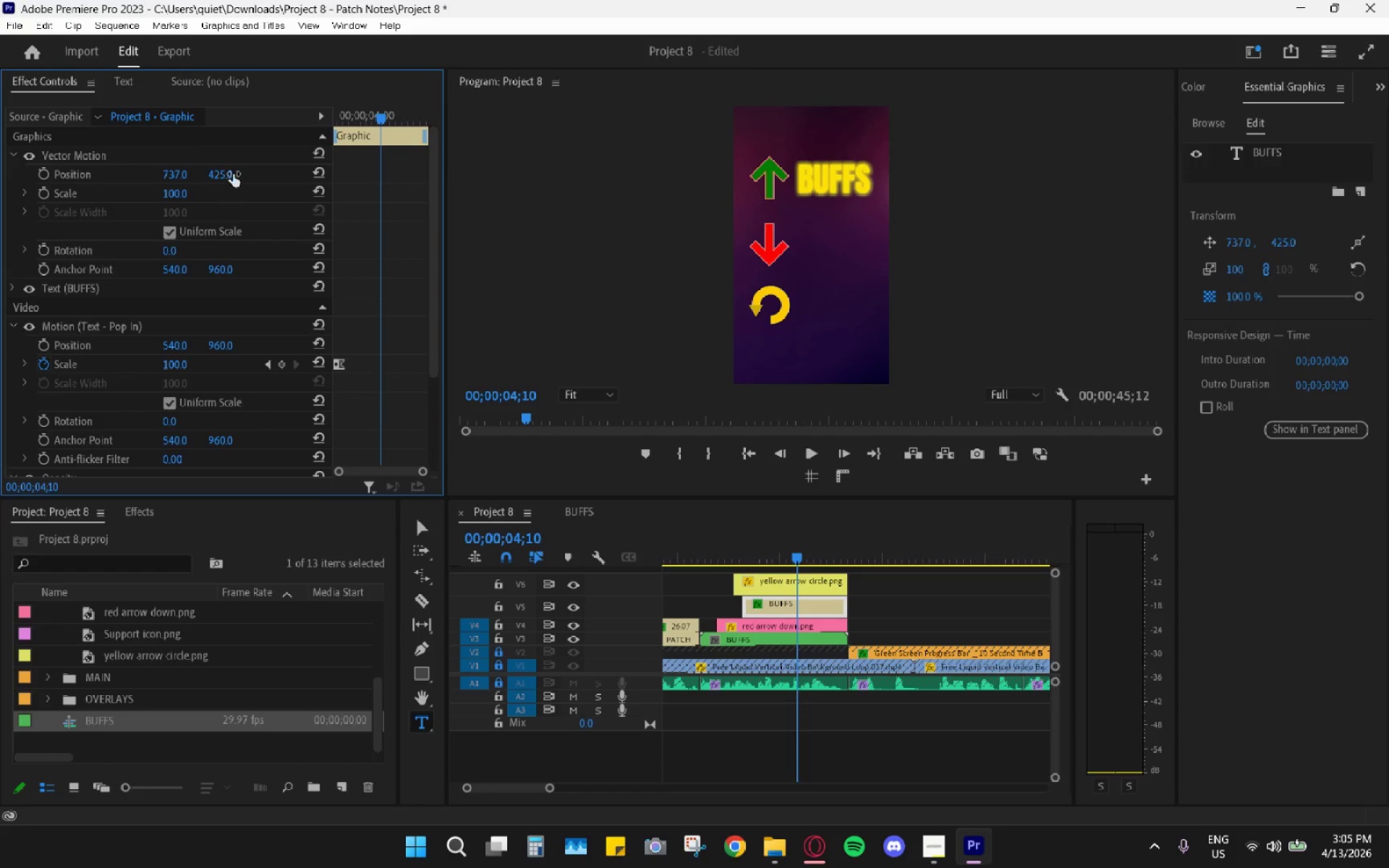 
left_click_drag(start_coordinate=[240, 174], to_coordinate=[255, 175])
 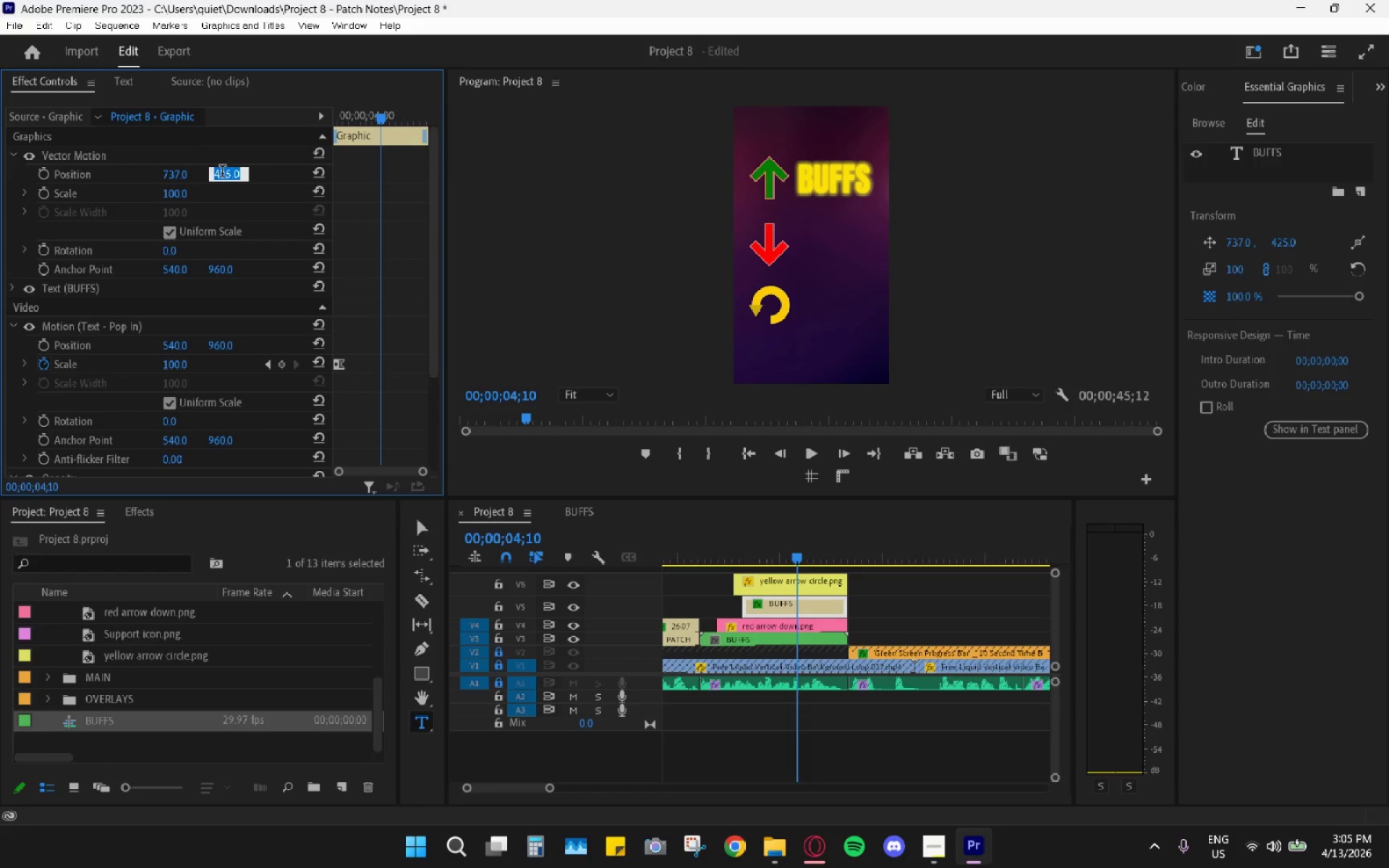 
left_click_drag(start_coordinate=[217, 175], to_coordinate=[166, 193])
 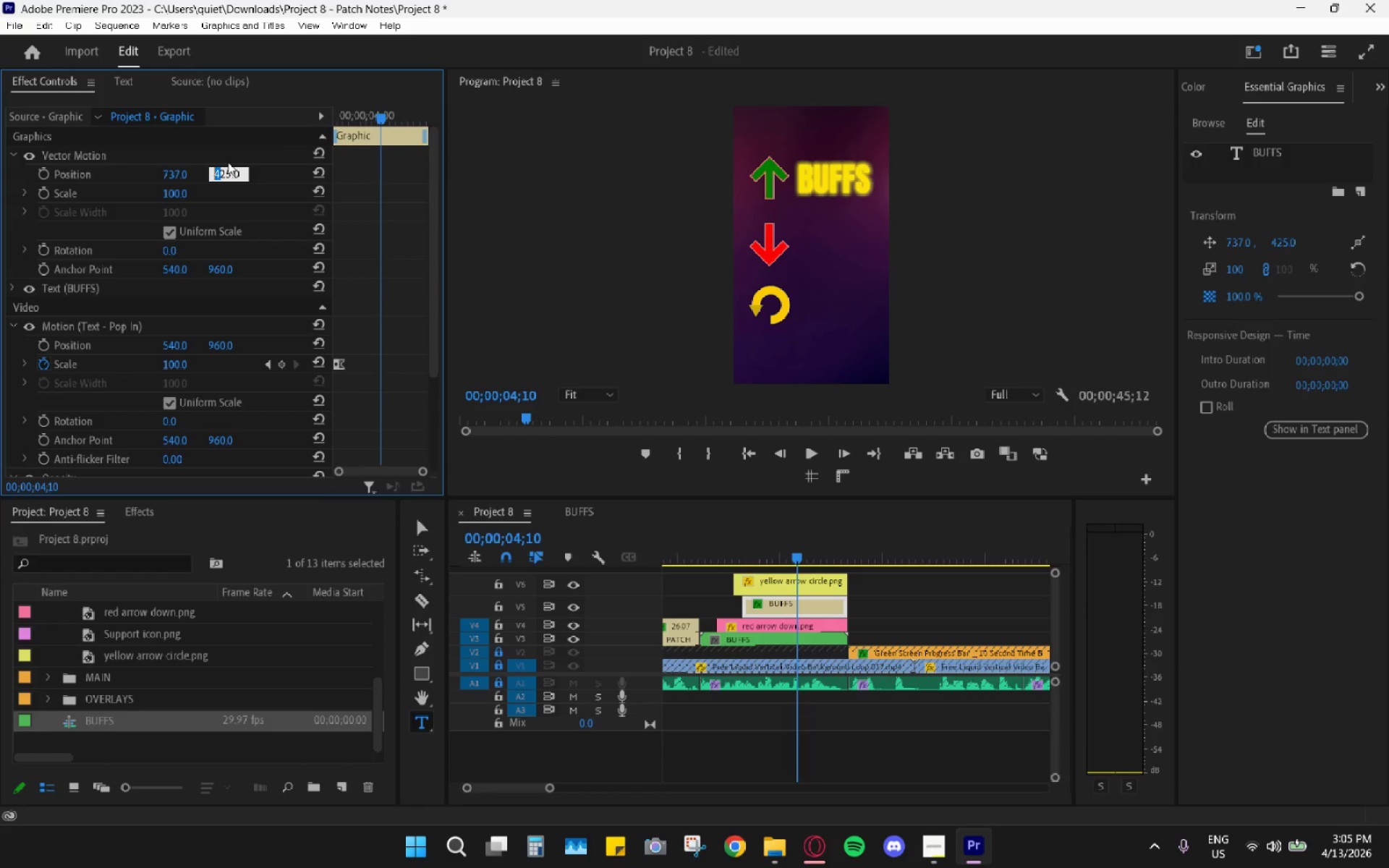 
left_click_drag(start_coordinate=[241, 155], to_coordinate=[245, 155])
 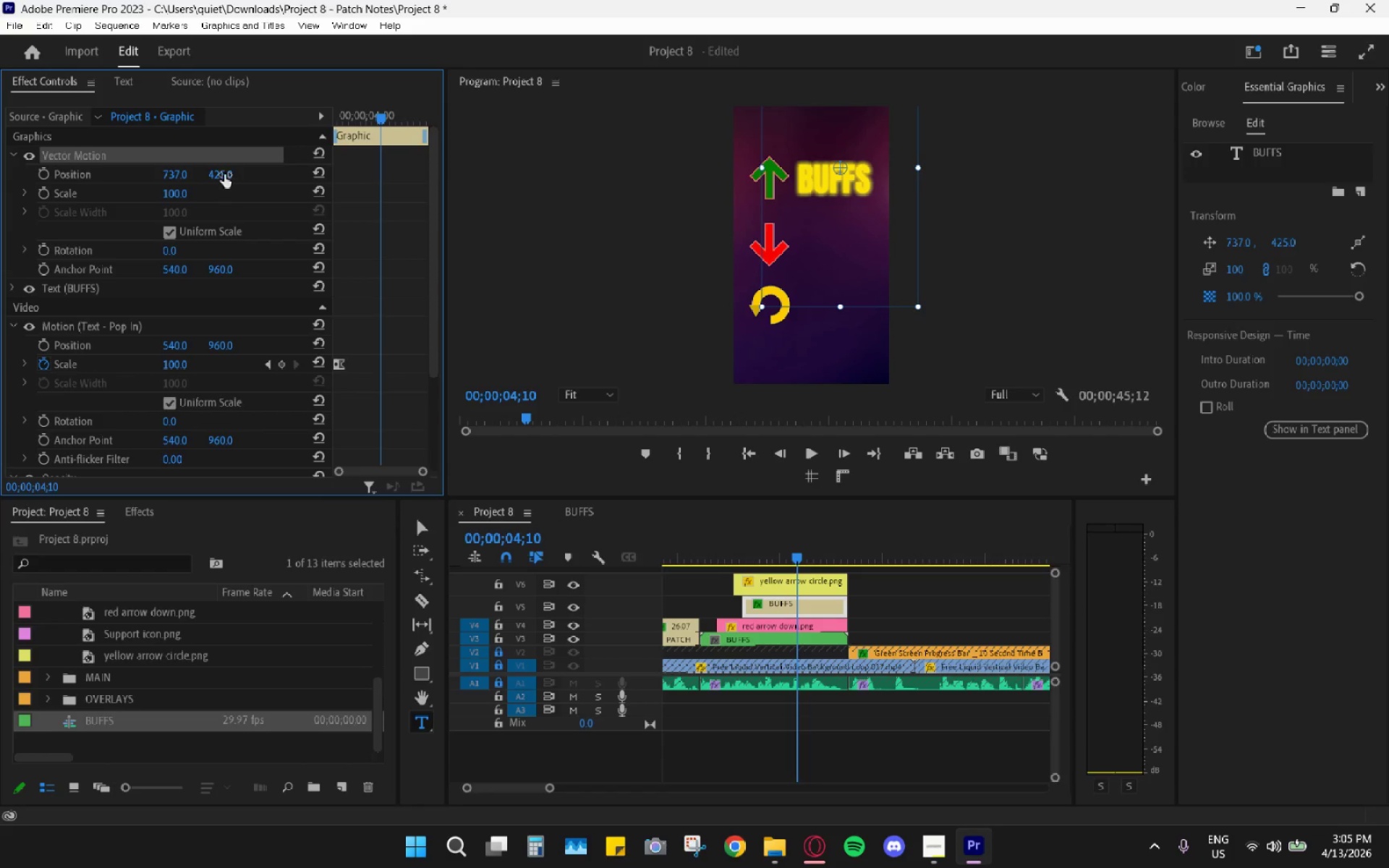 
left_click_drag(start_coordinate=[222, 174], to_coordinate=[641, 137])
 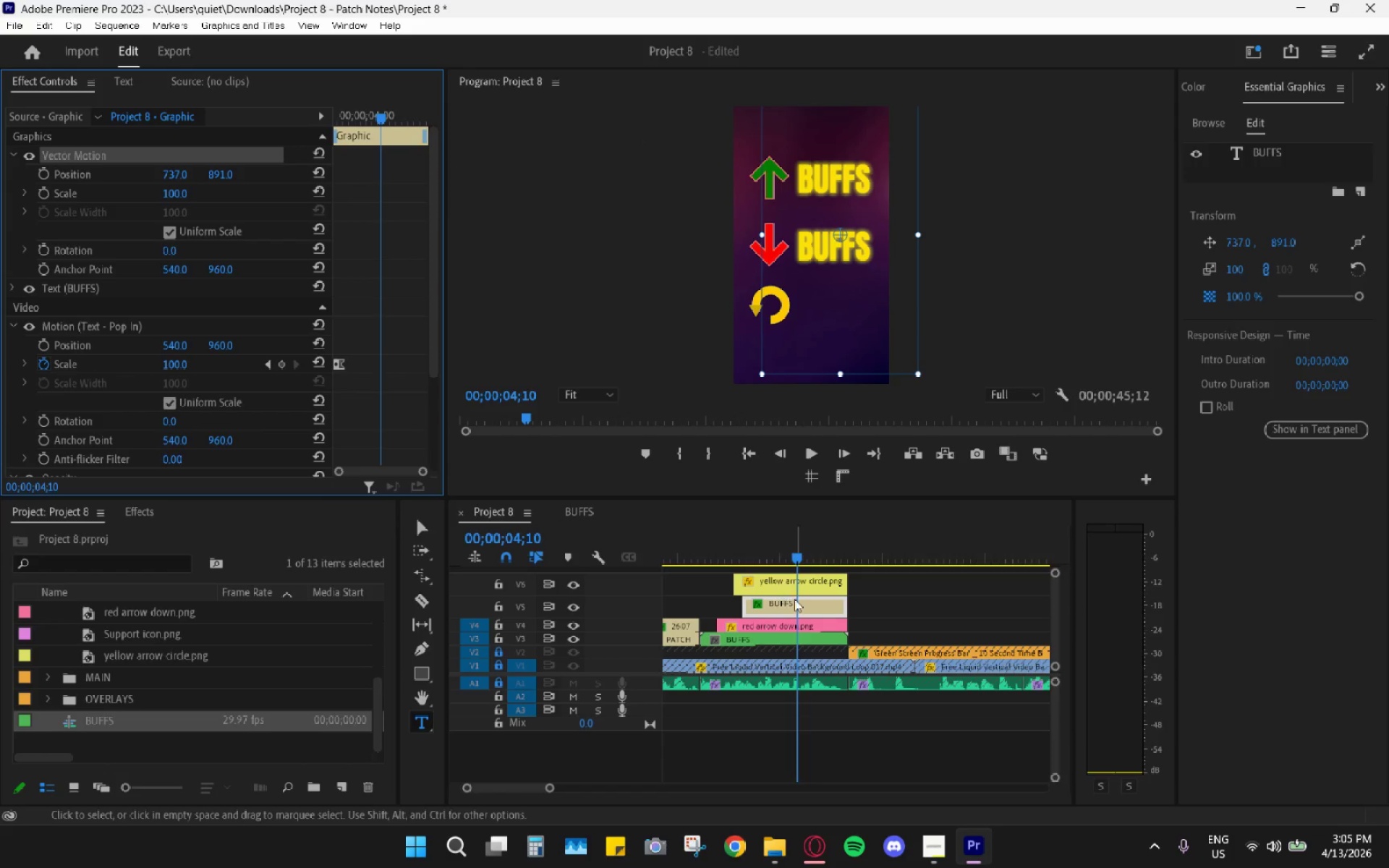 
left_click([791, 611])
 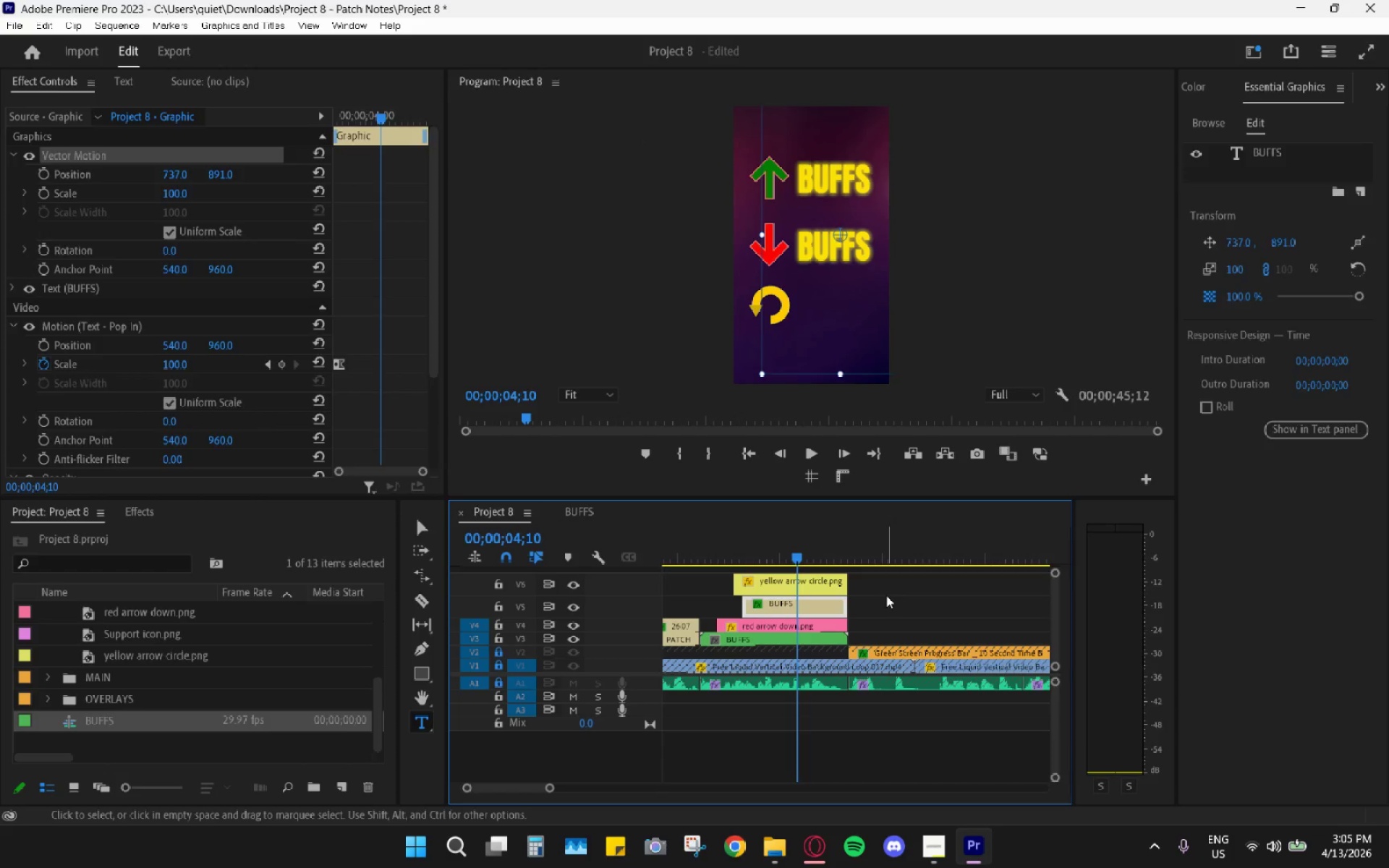 
left_click_drag(start_coordinate=[871, 602], to_coordinate=[837, 621])
 